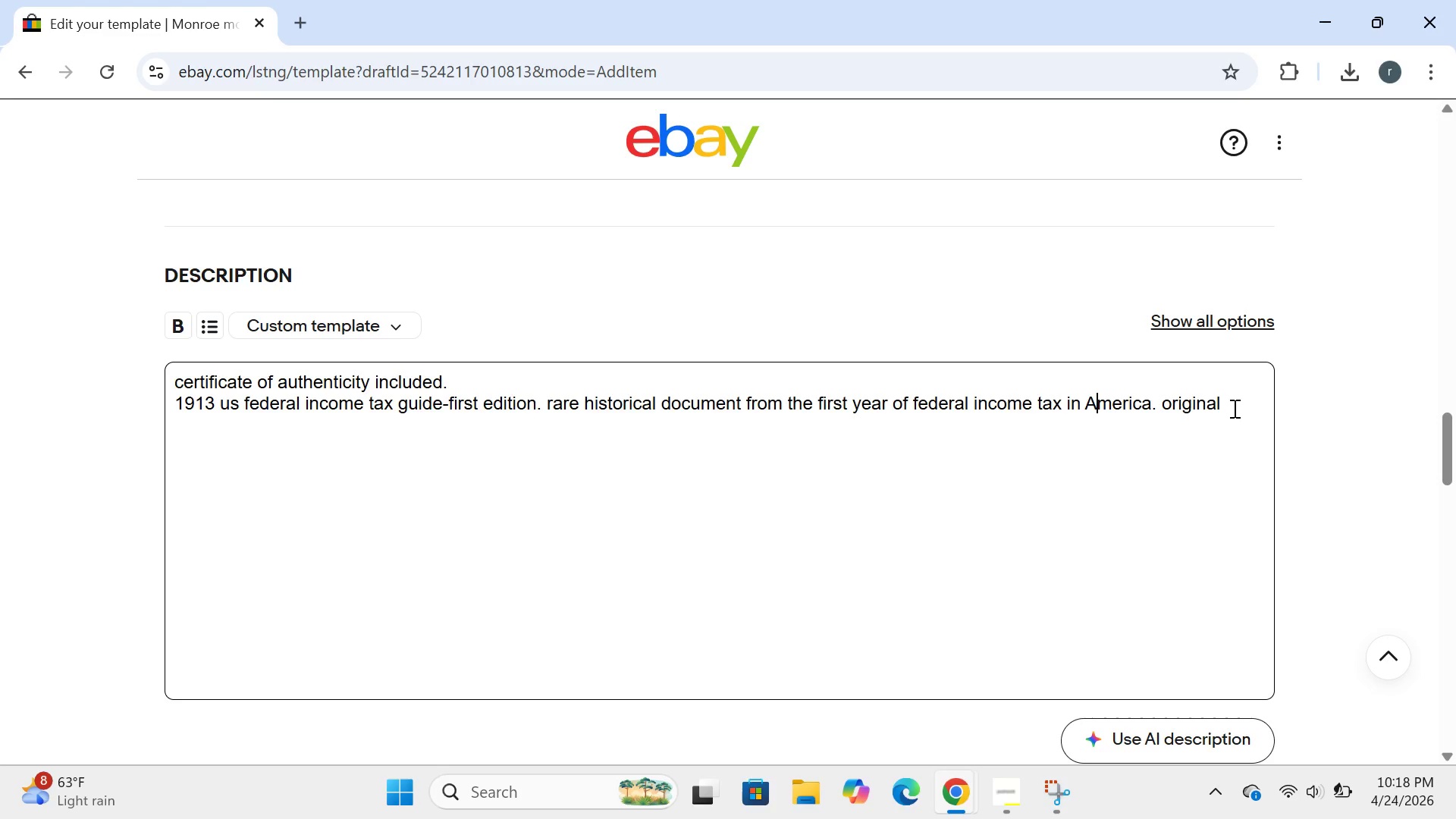 
left_click([1228, 406])
 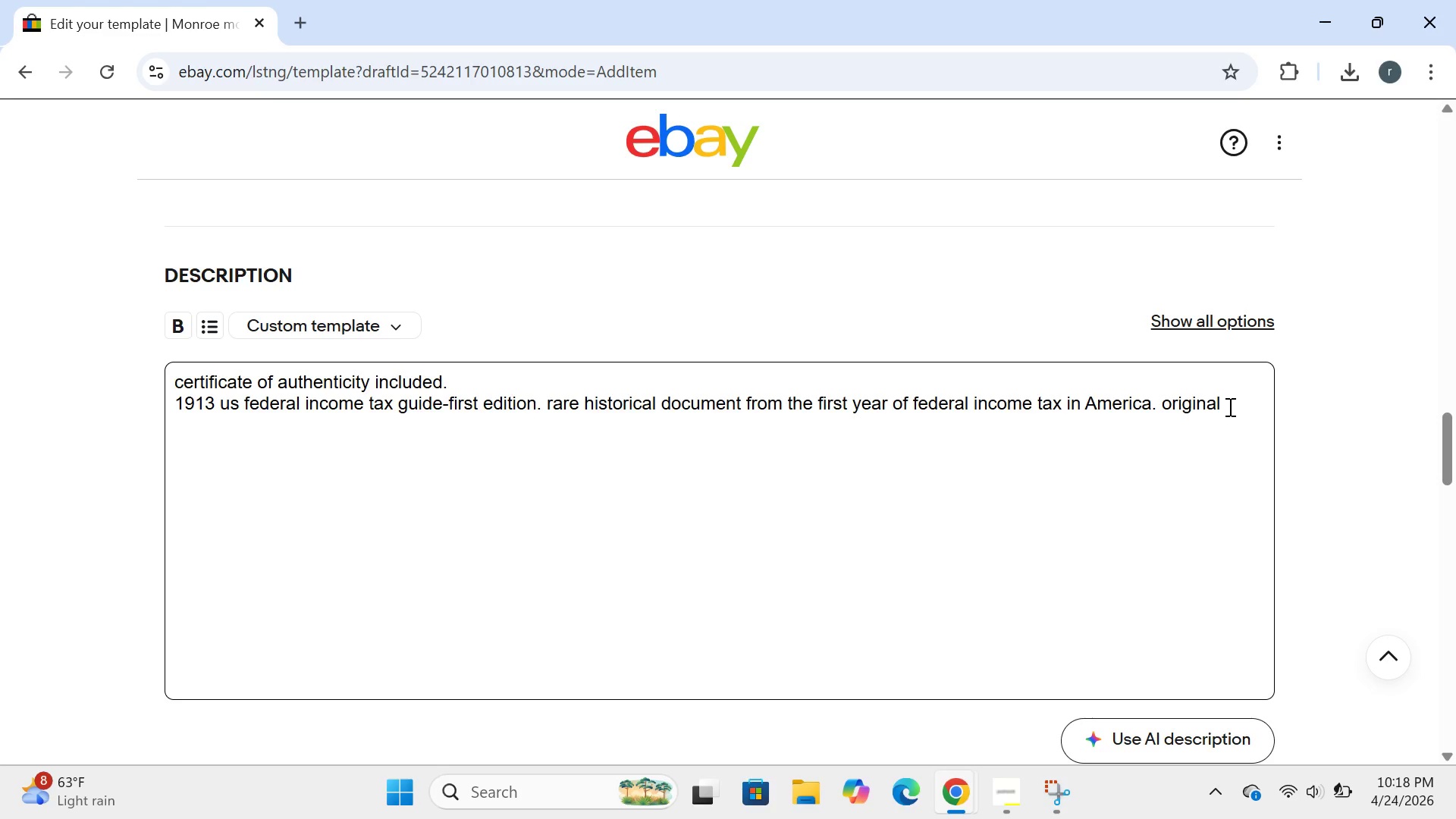 
type( pages intact. excellent for tax historians or collectors.)
 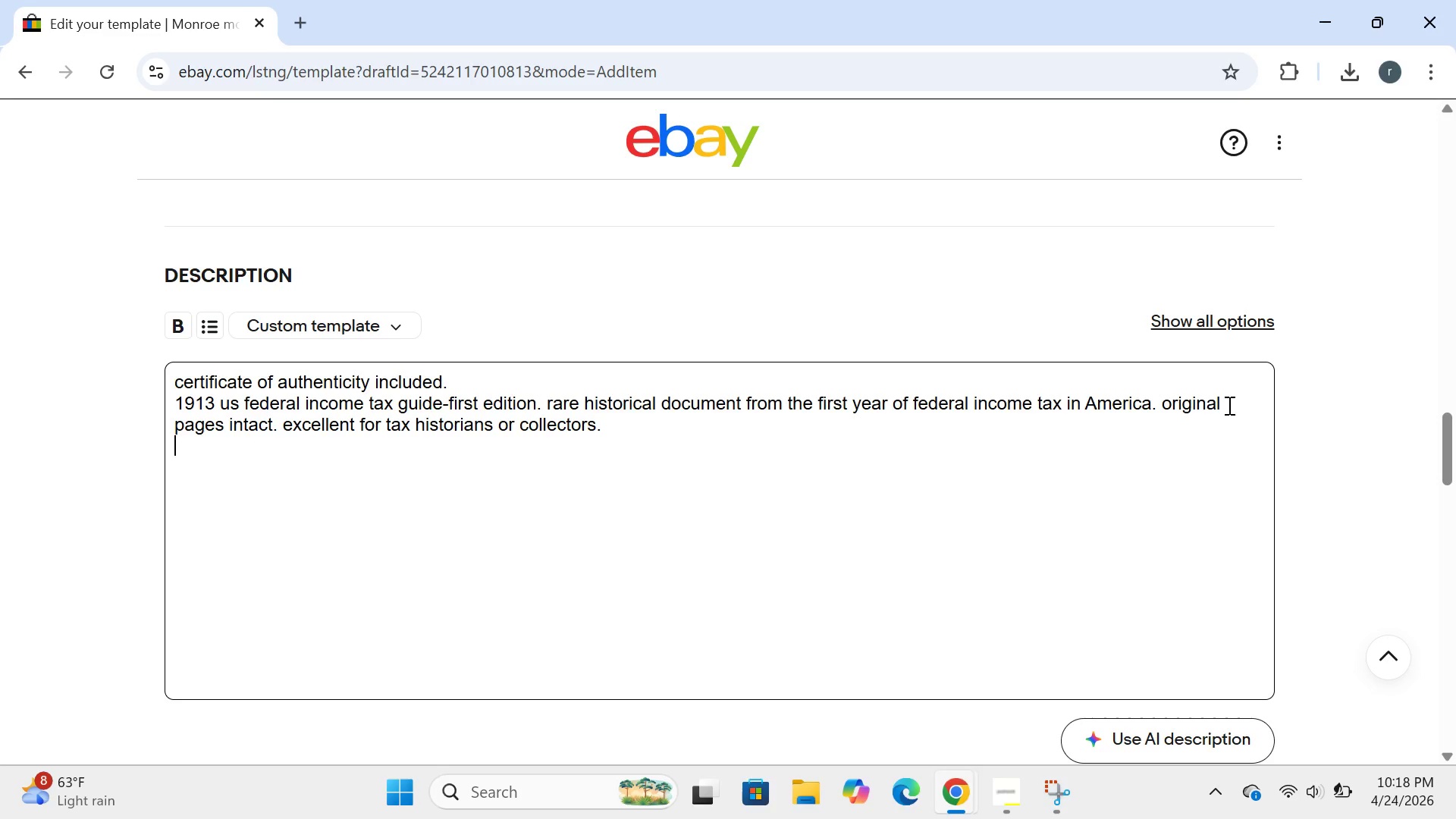 
key(Enter)
 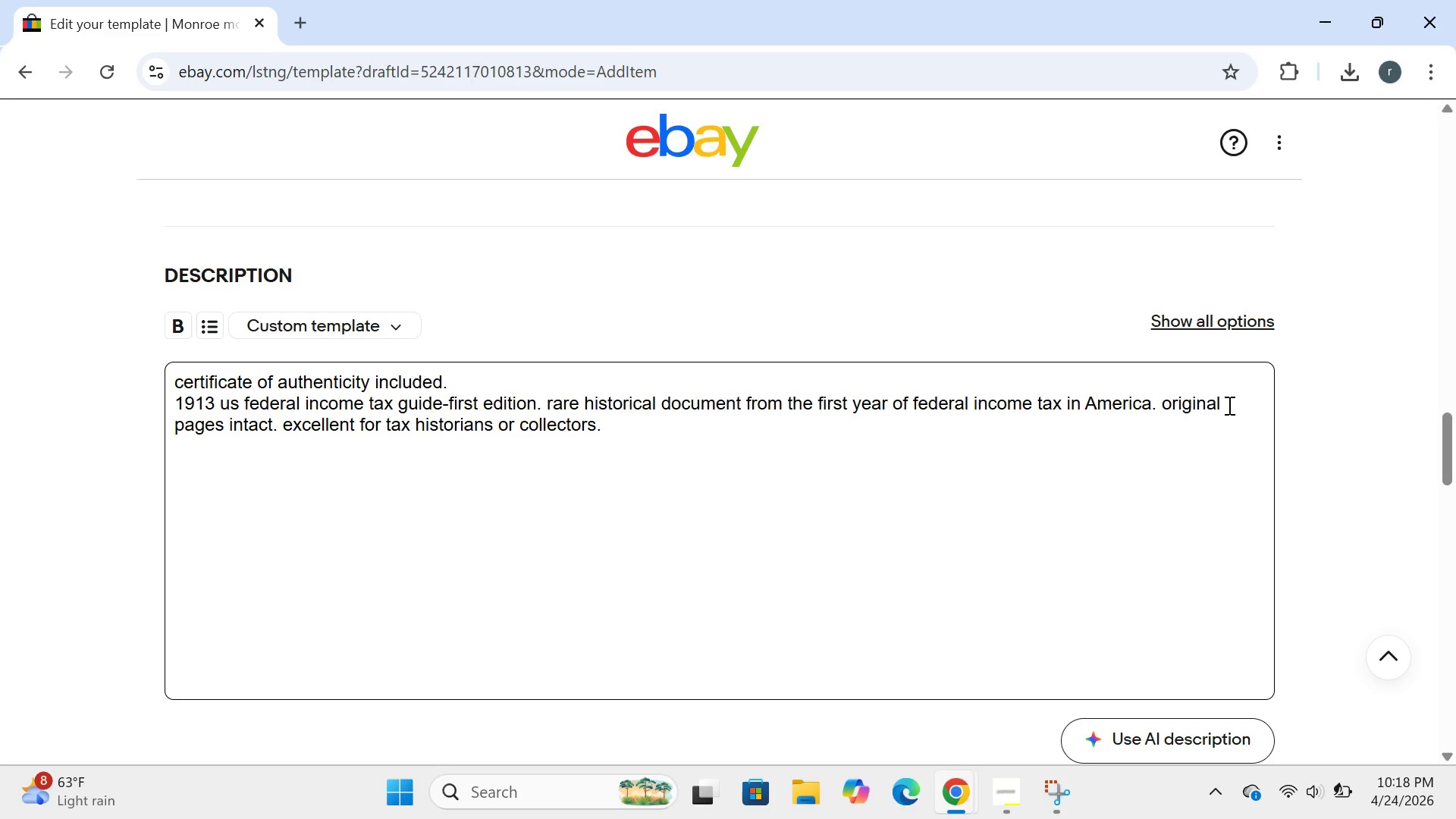 
type(provenance:from )
 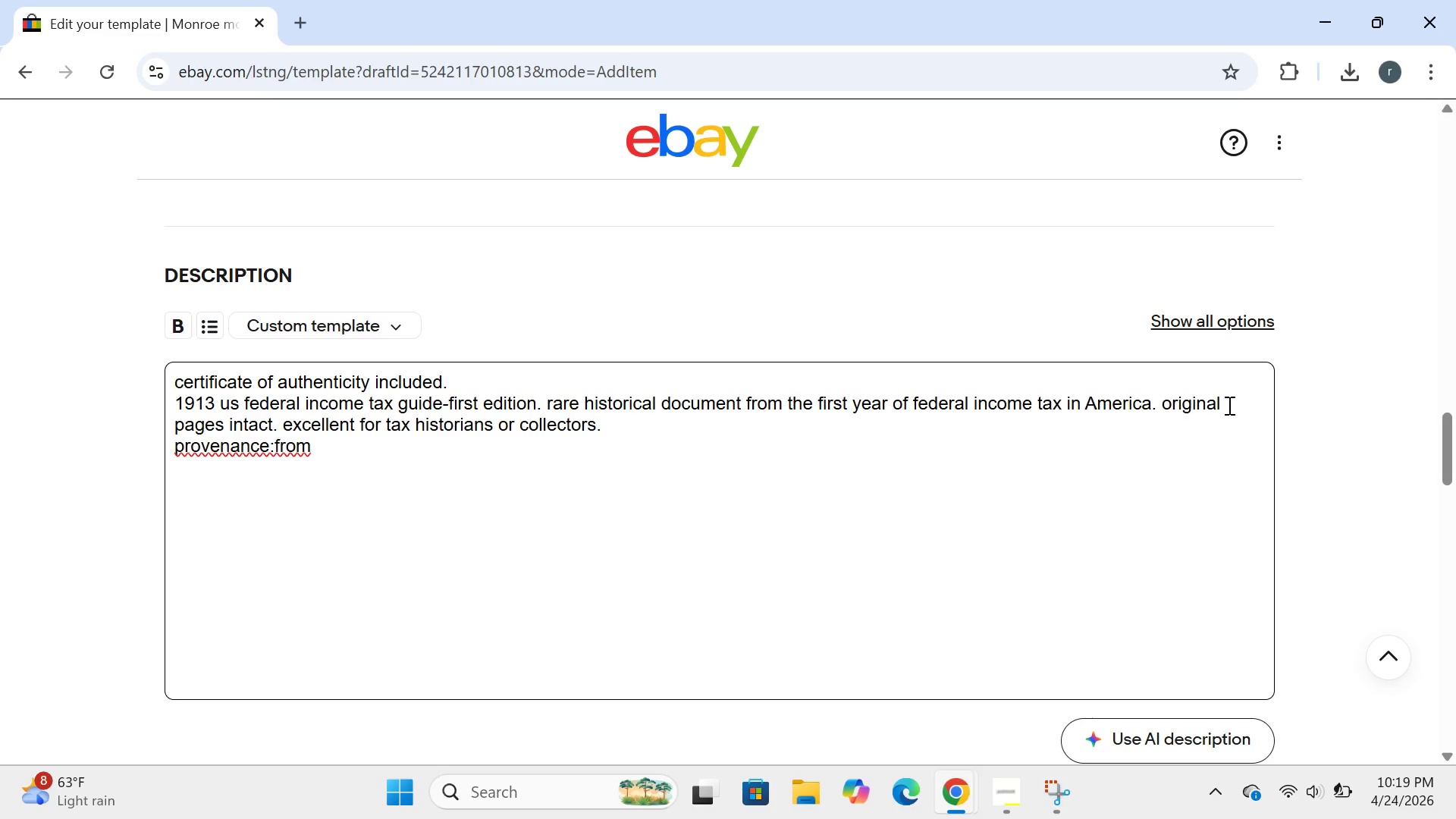 
left_click([275, 447])
 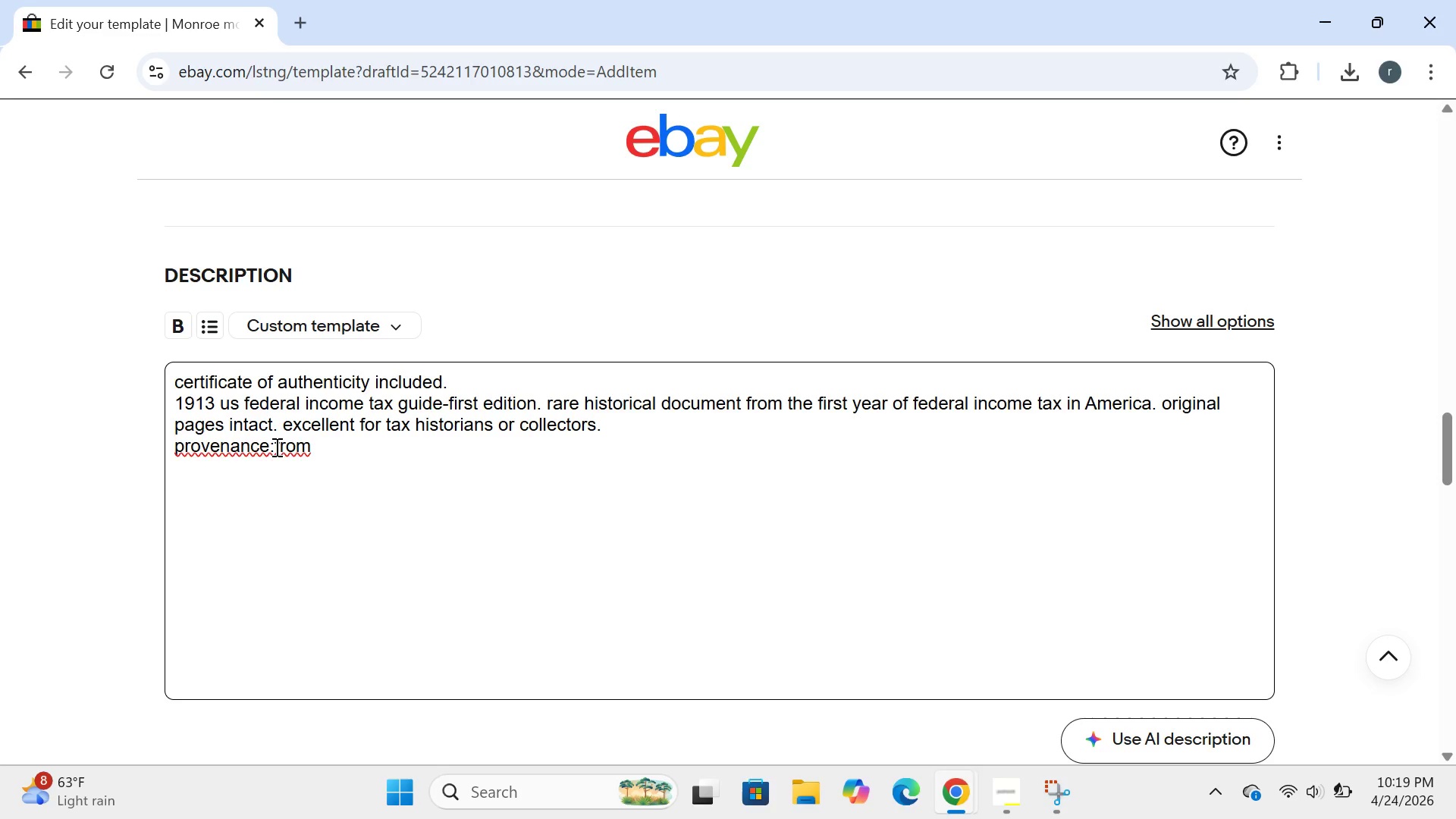 
key(Space)
 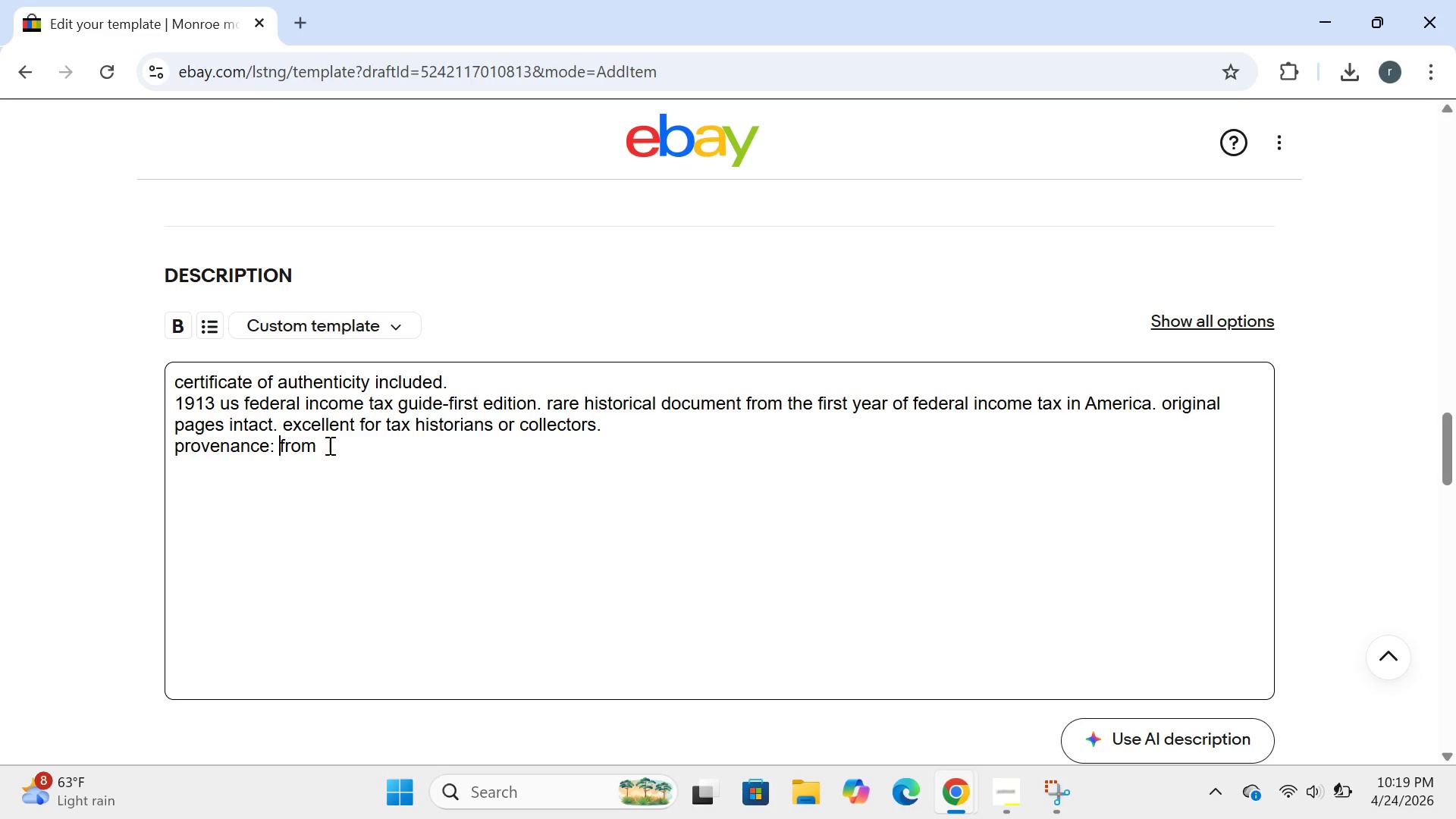 
left_click([328, 445])
 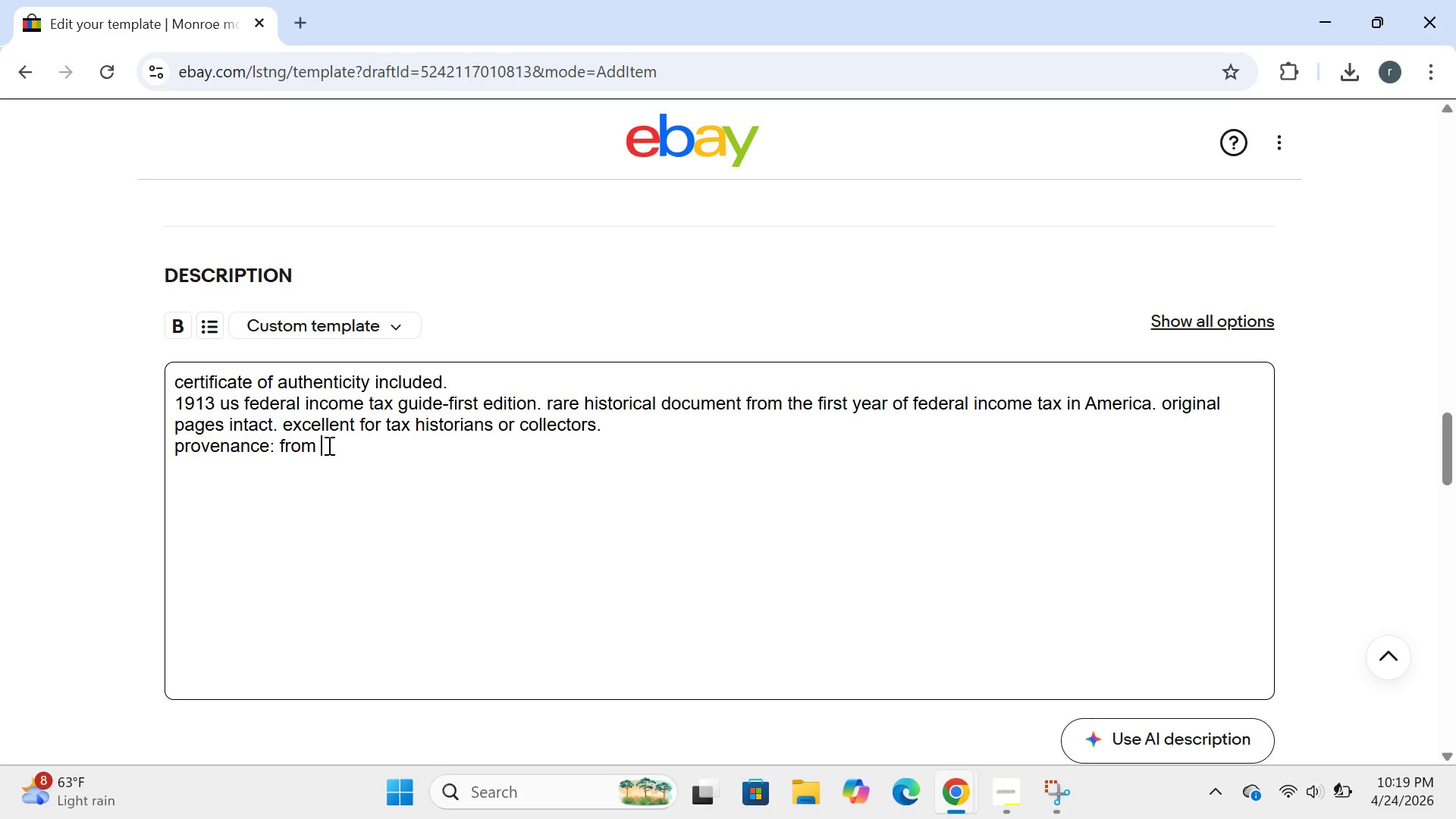 
type(a collection of earlt)
key(Backspace)
type(yt)
key(Backspace)
type( 20th century government documents.)
 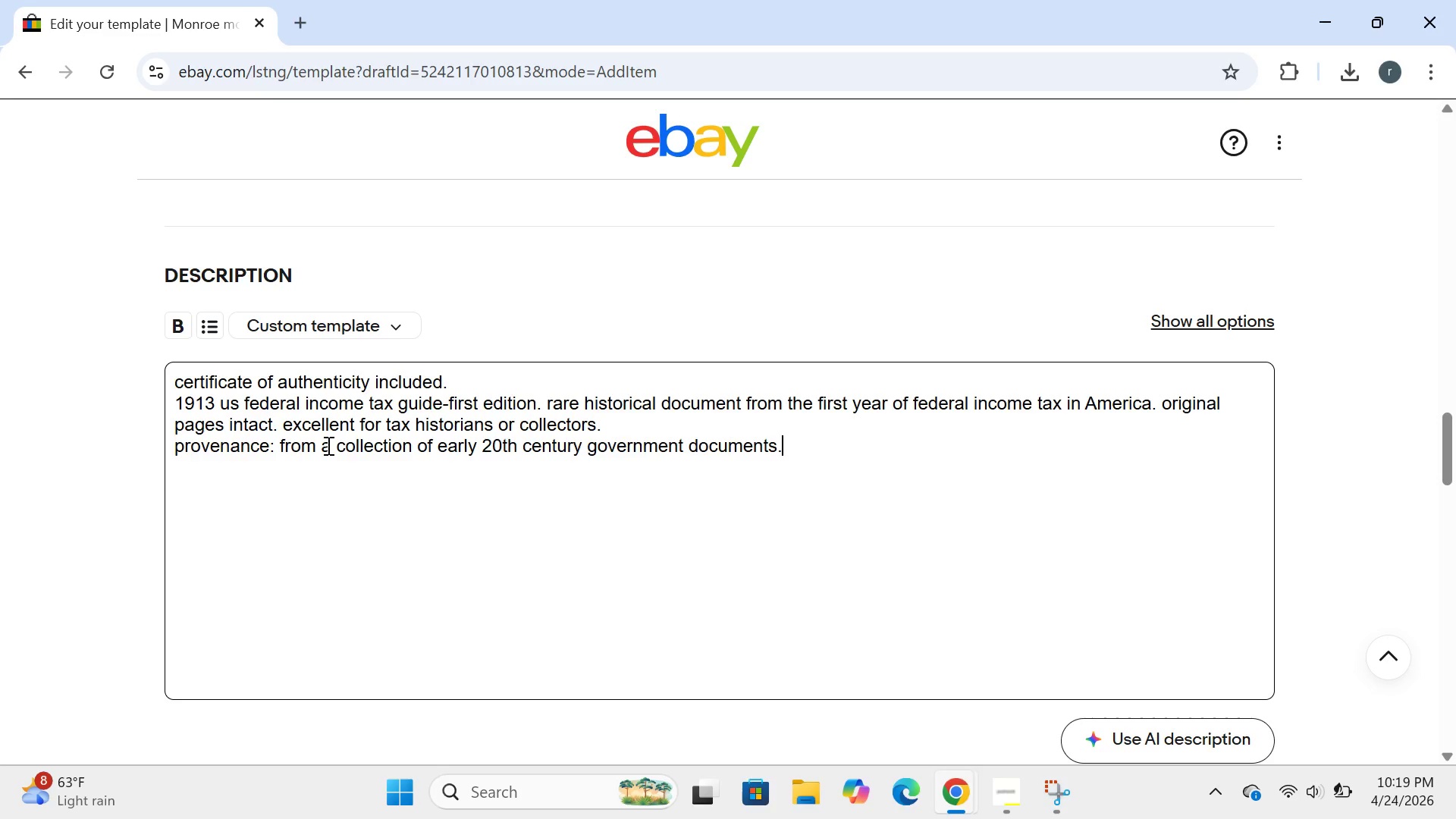 
key(Enter)
 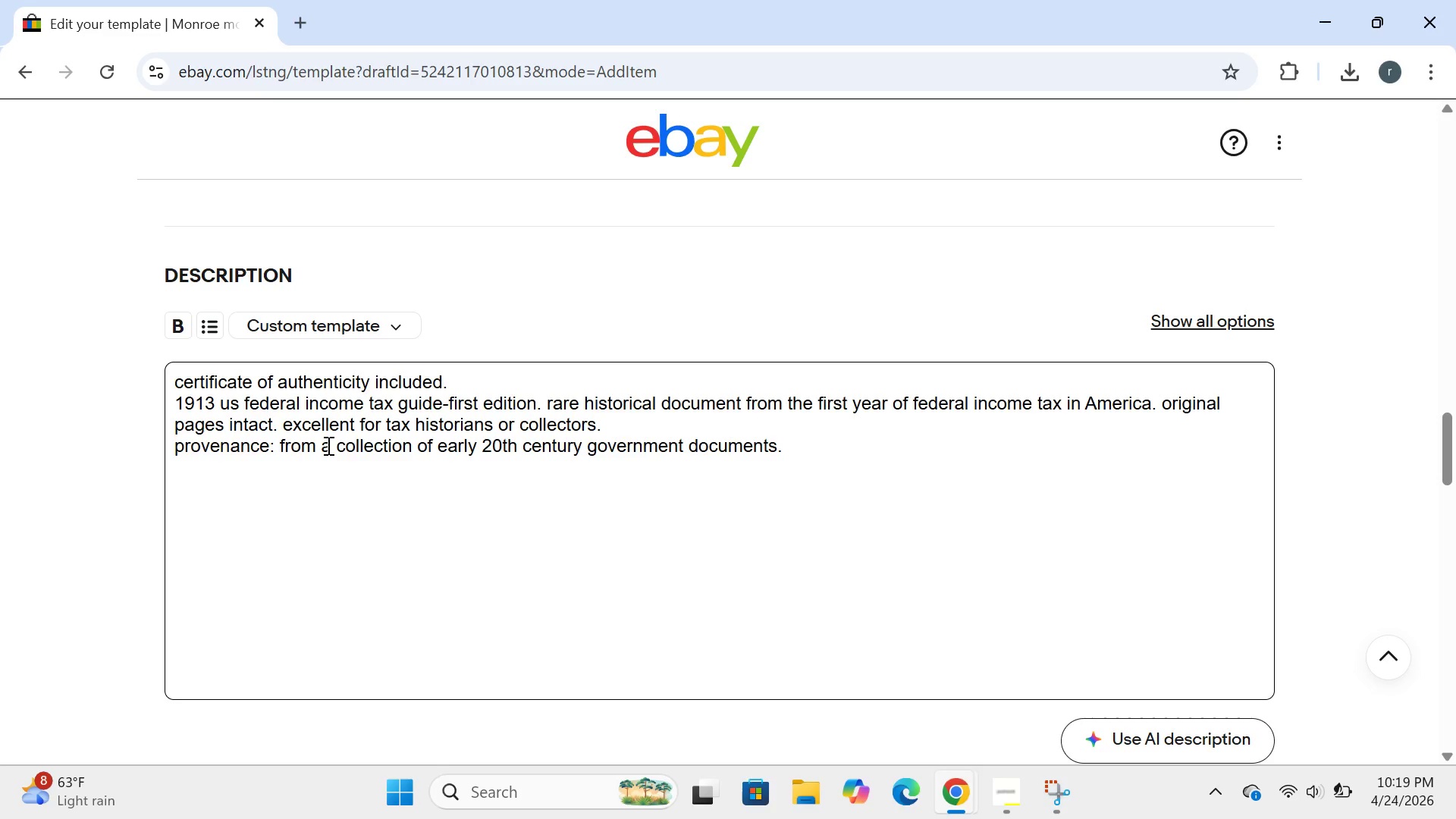 
type(details:)
 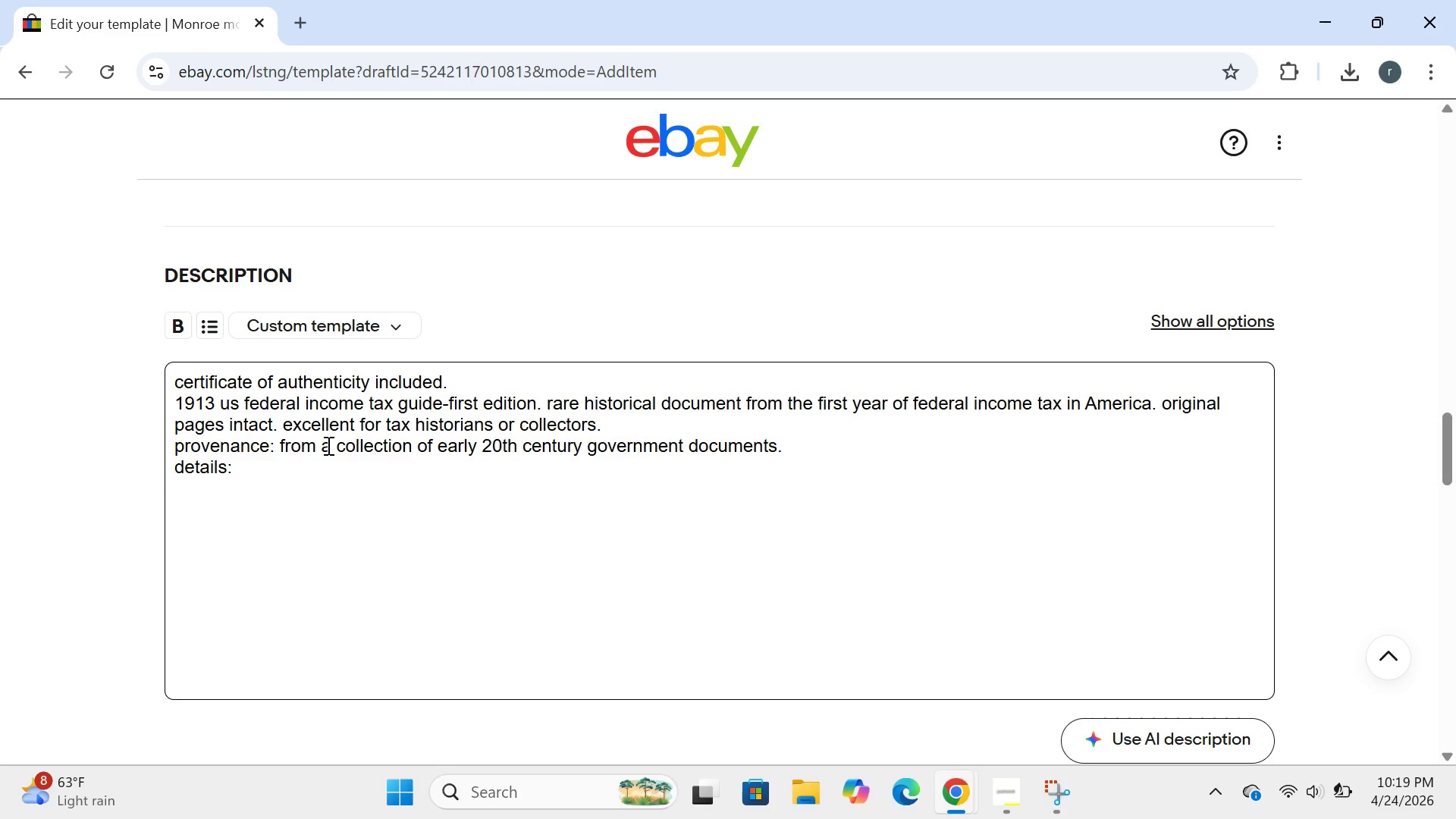 
key(Enter)
 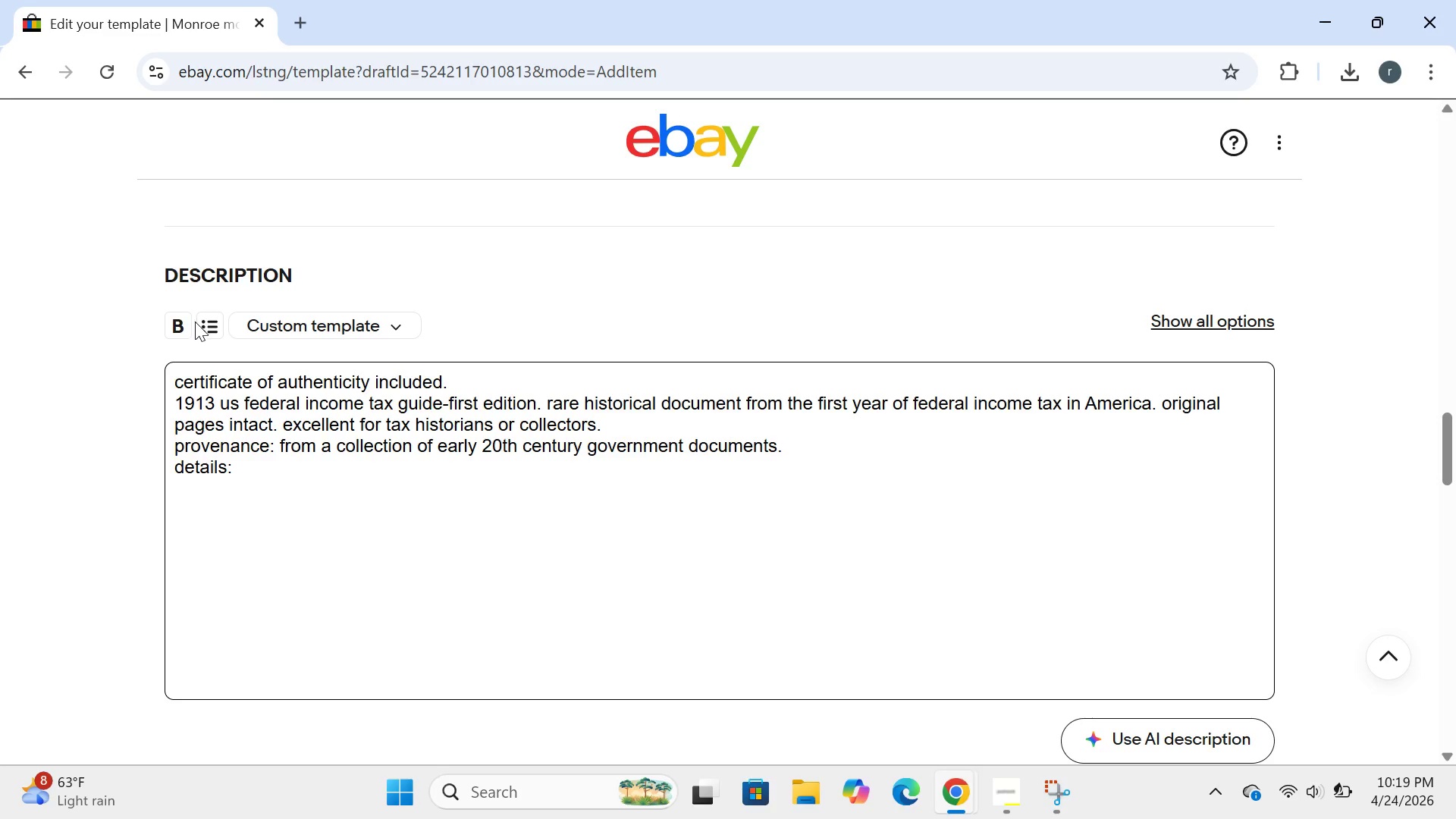 
left_click([208, 314])
 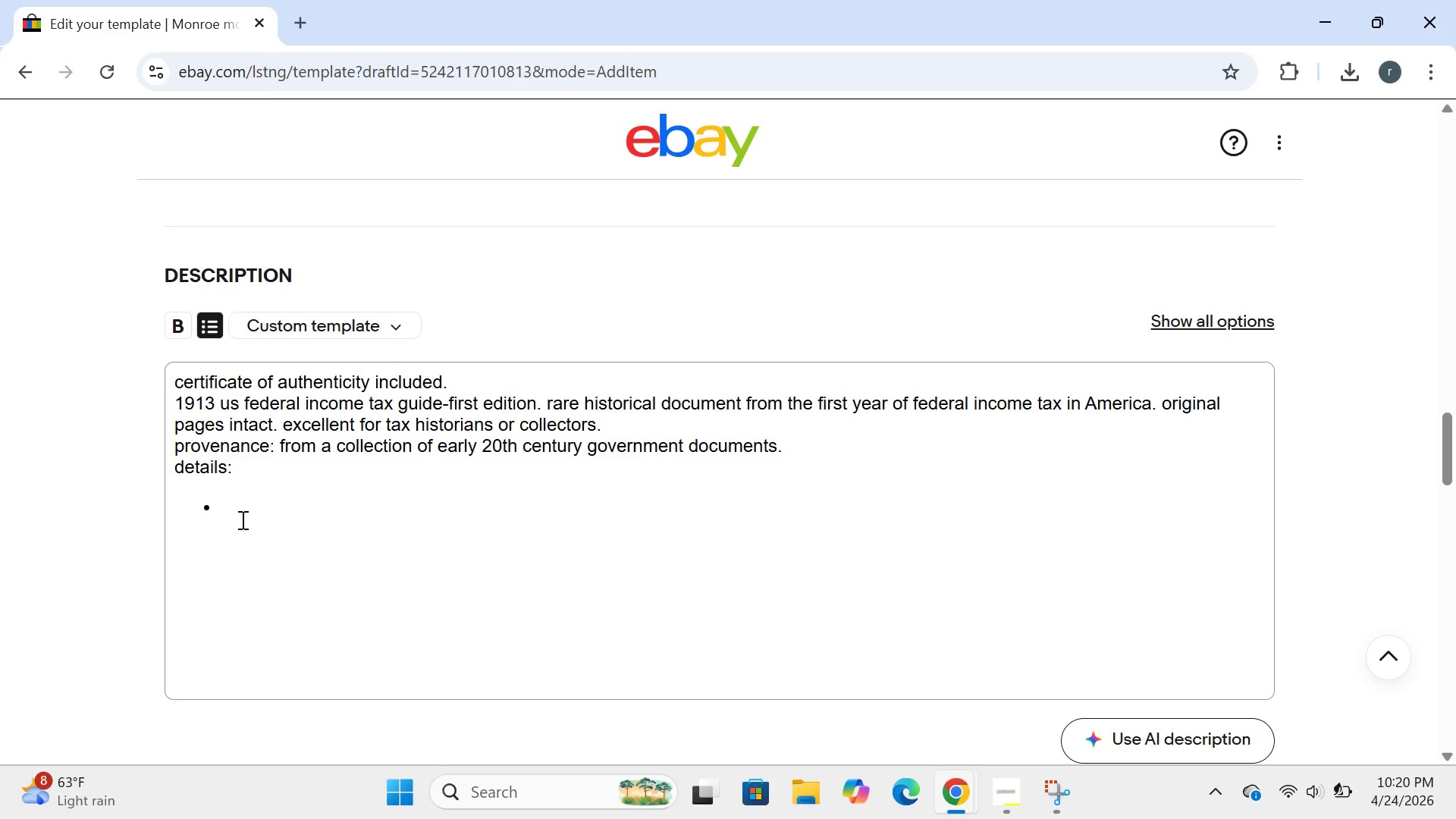 
left_click([241, 518])
 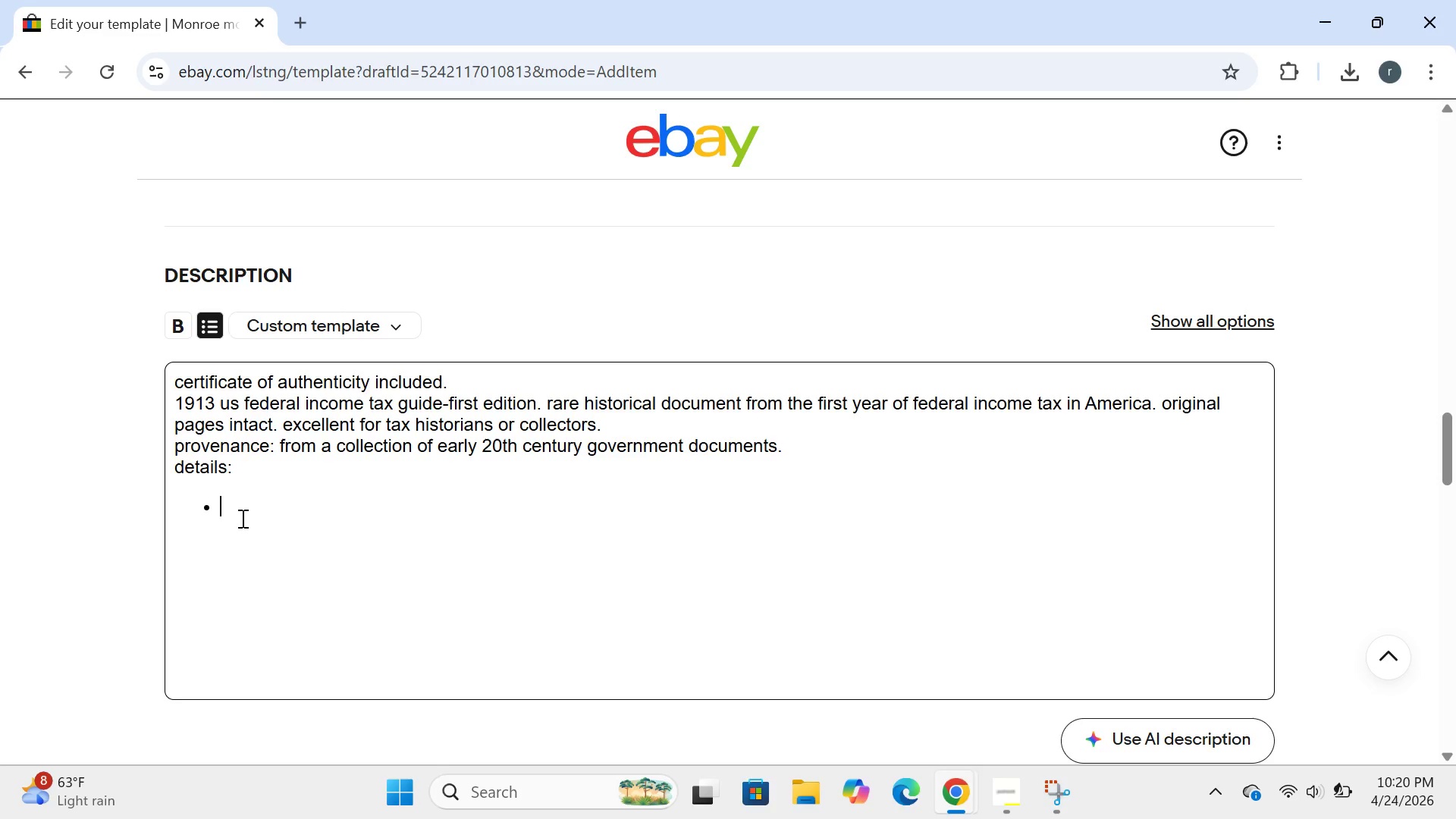 
type(author: us government)
 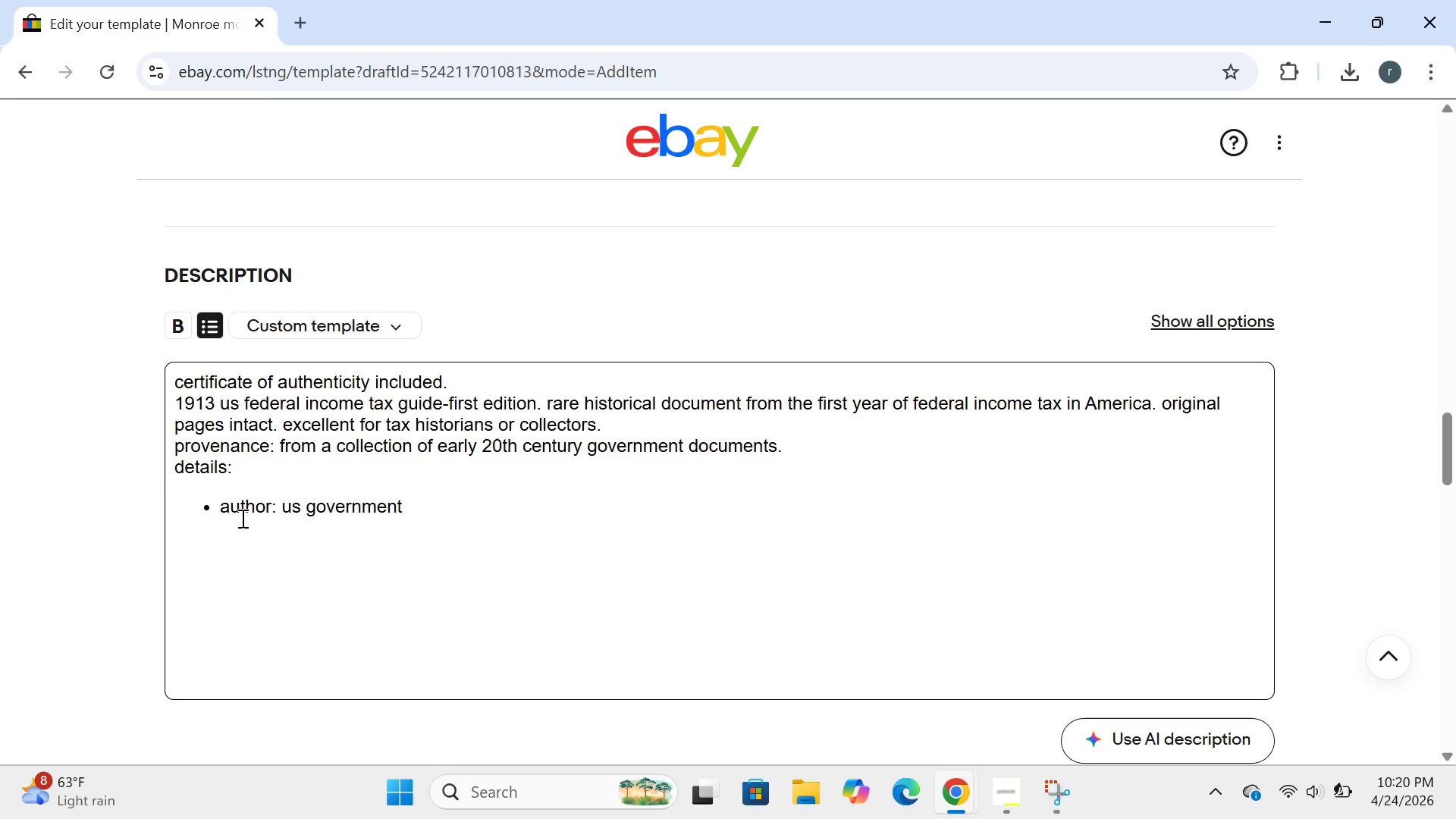 
key(Enter)
 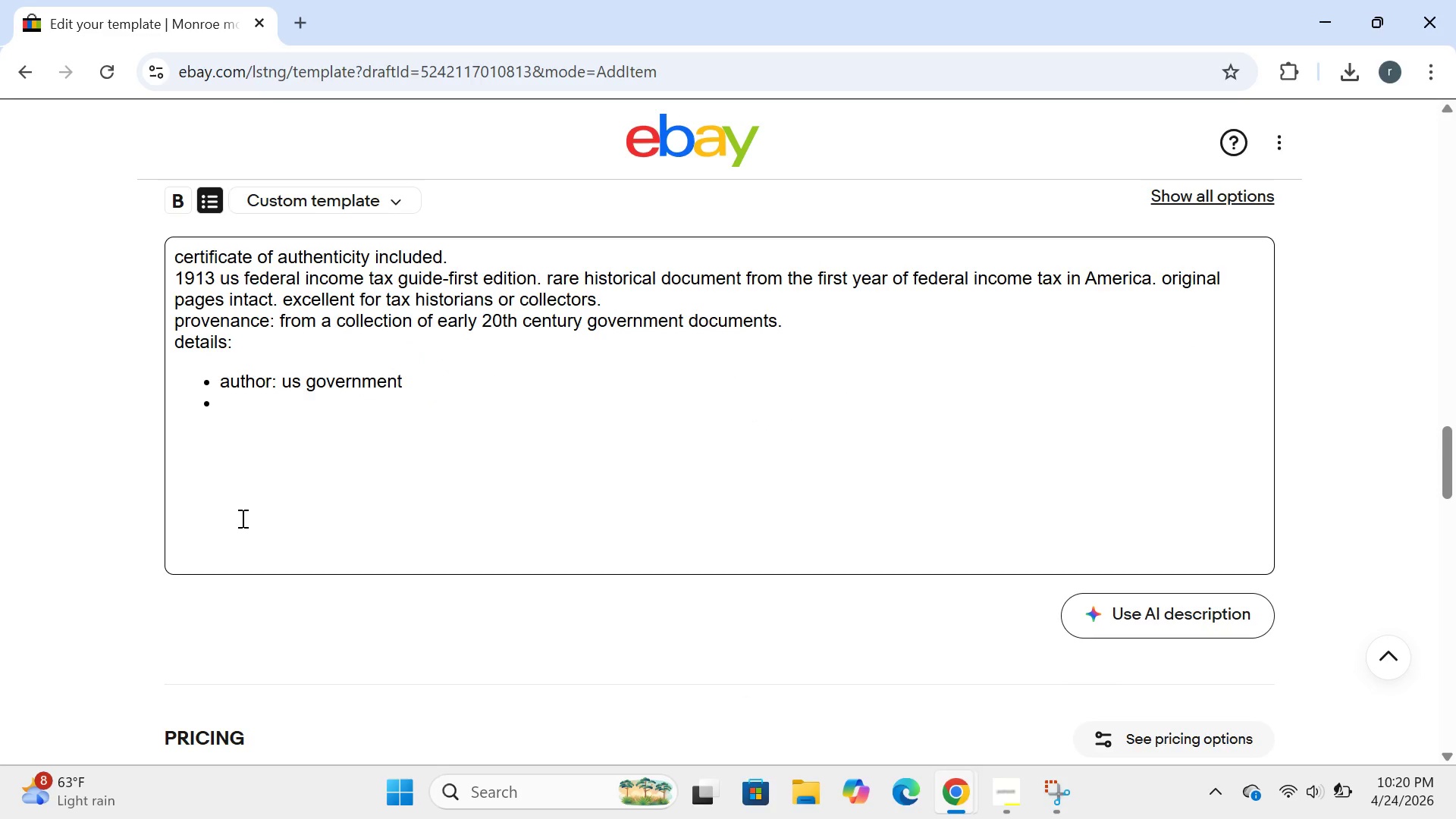 
type(book:)
key(Backspace)
type( title:federal income)
 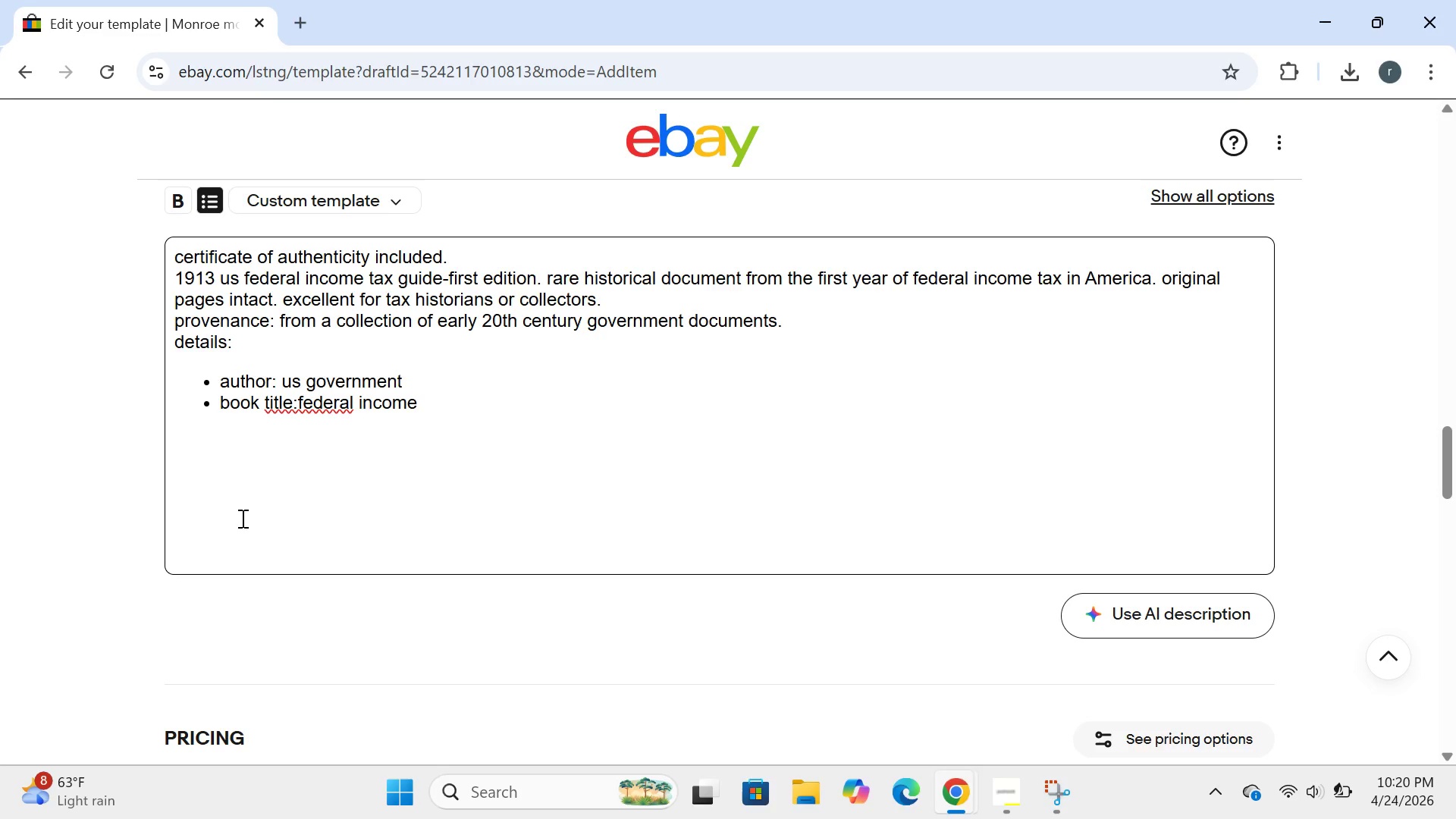 
left_click([297, 406])
 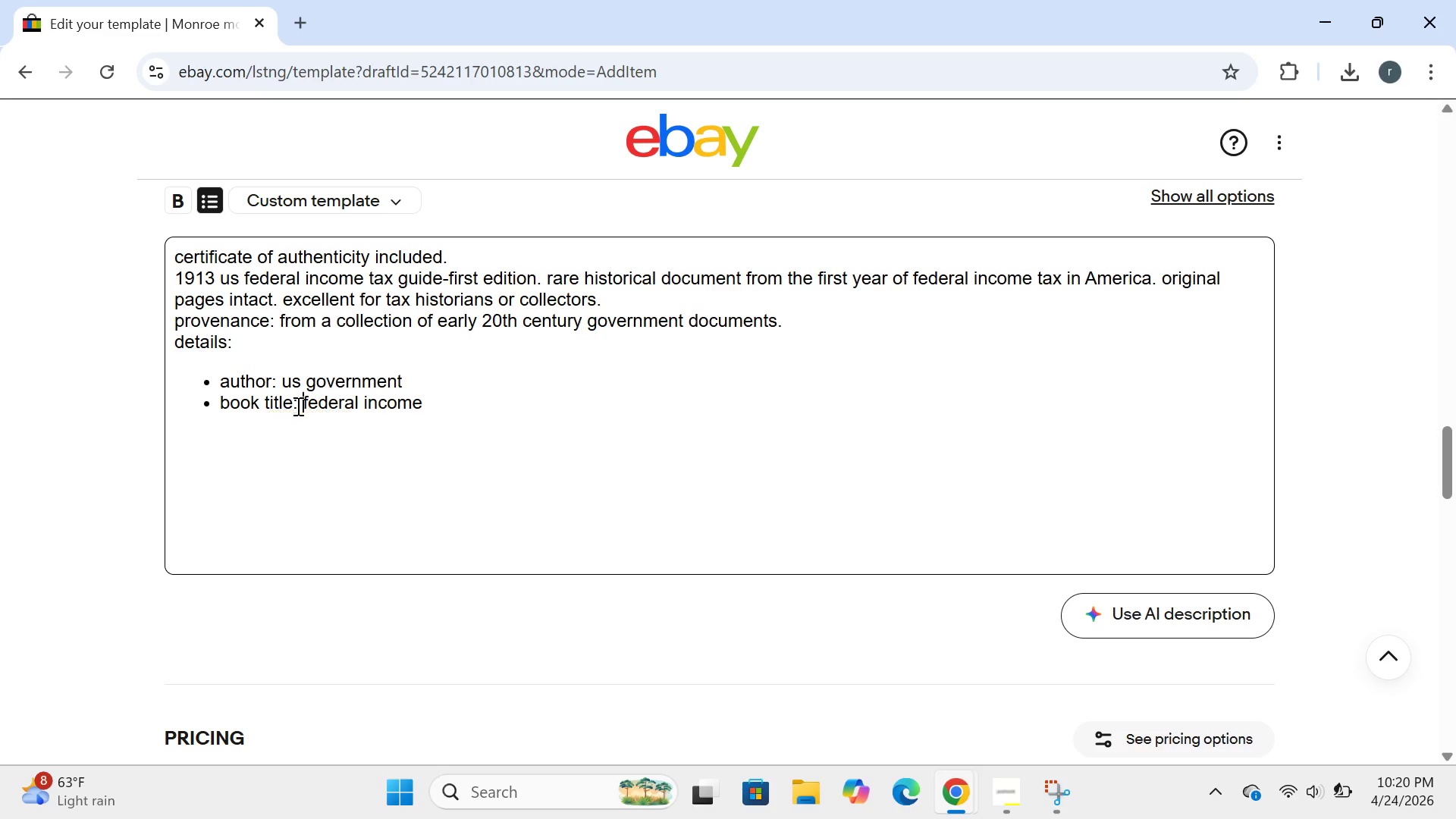 
key(Space)
 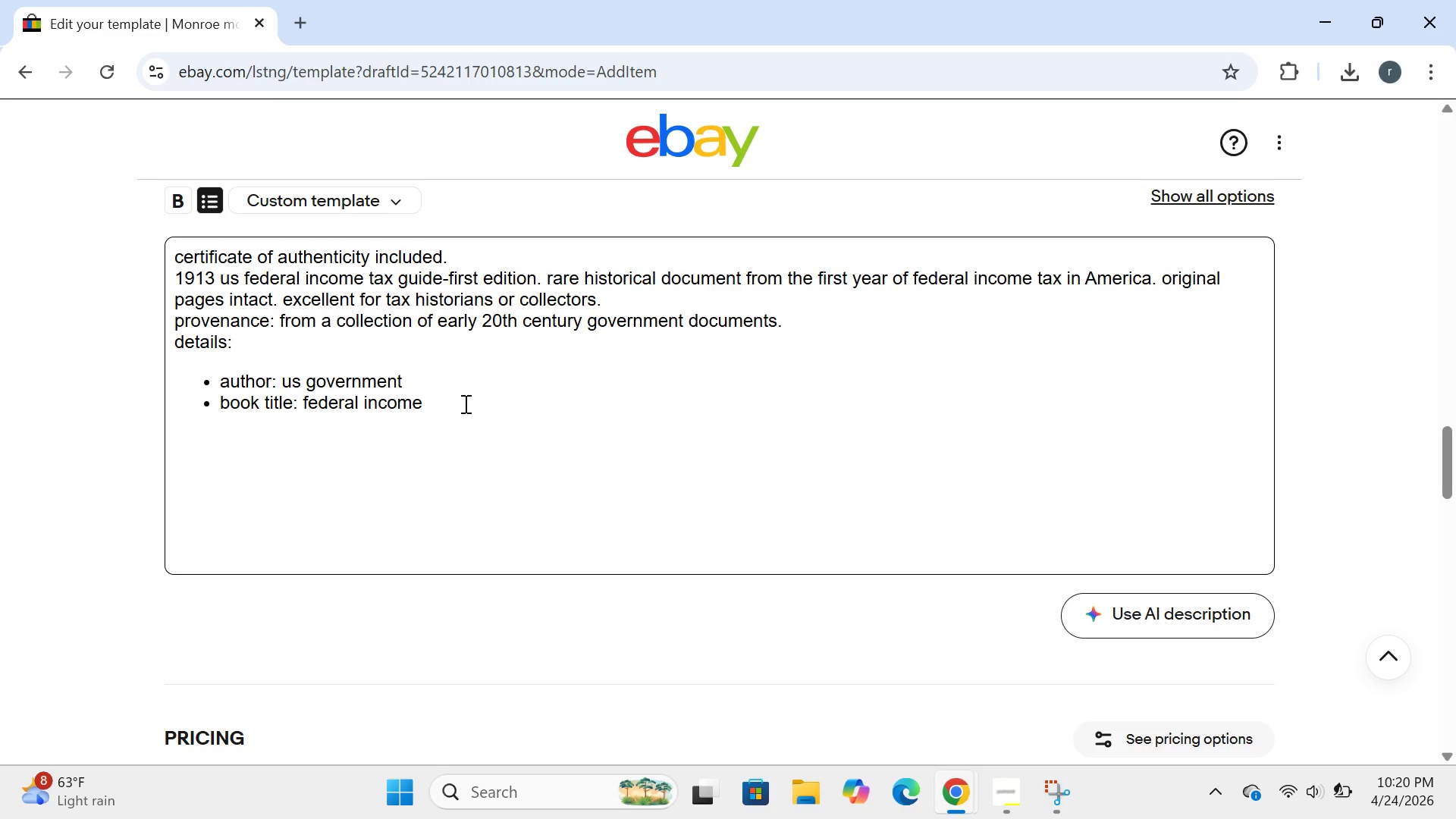 
left_click([464, 403])
 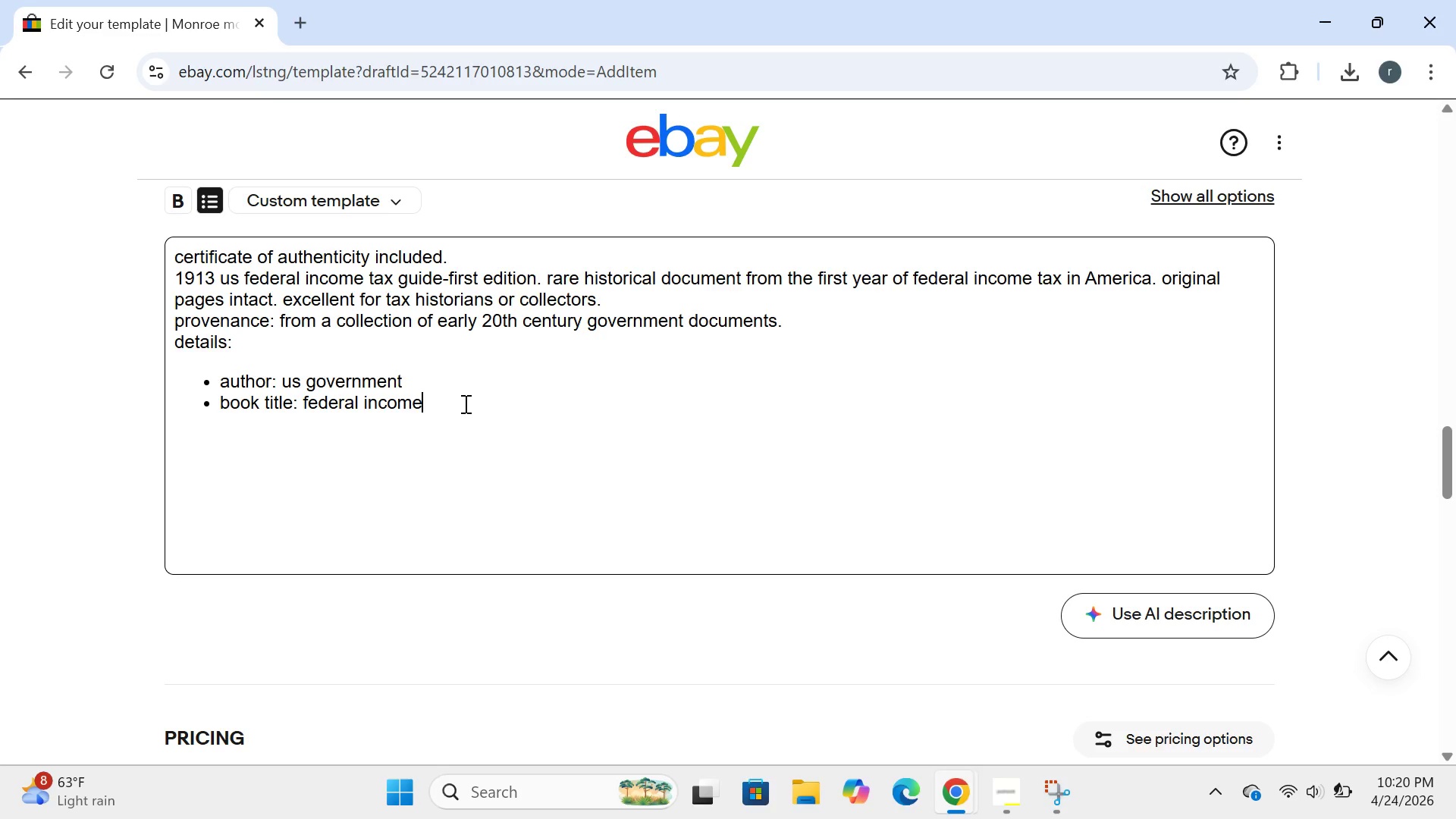 
type( tax guide)
 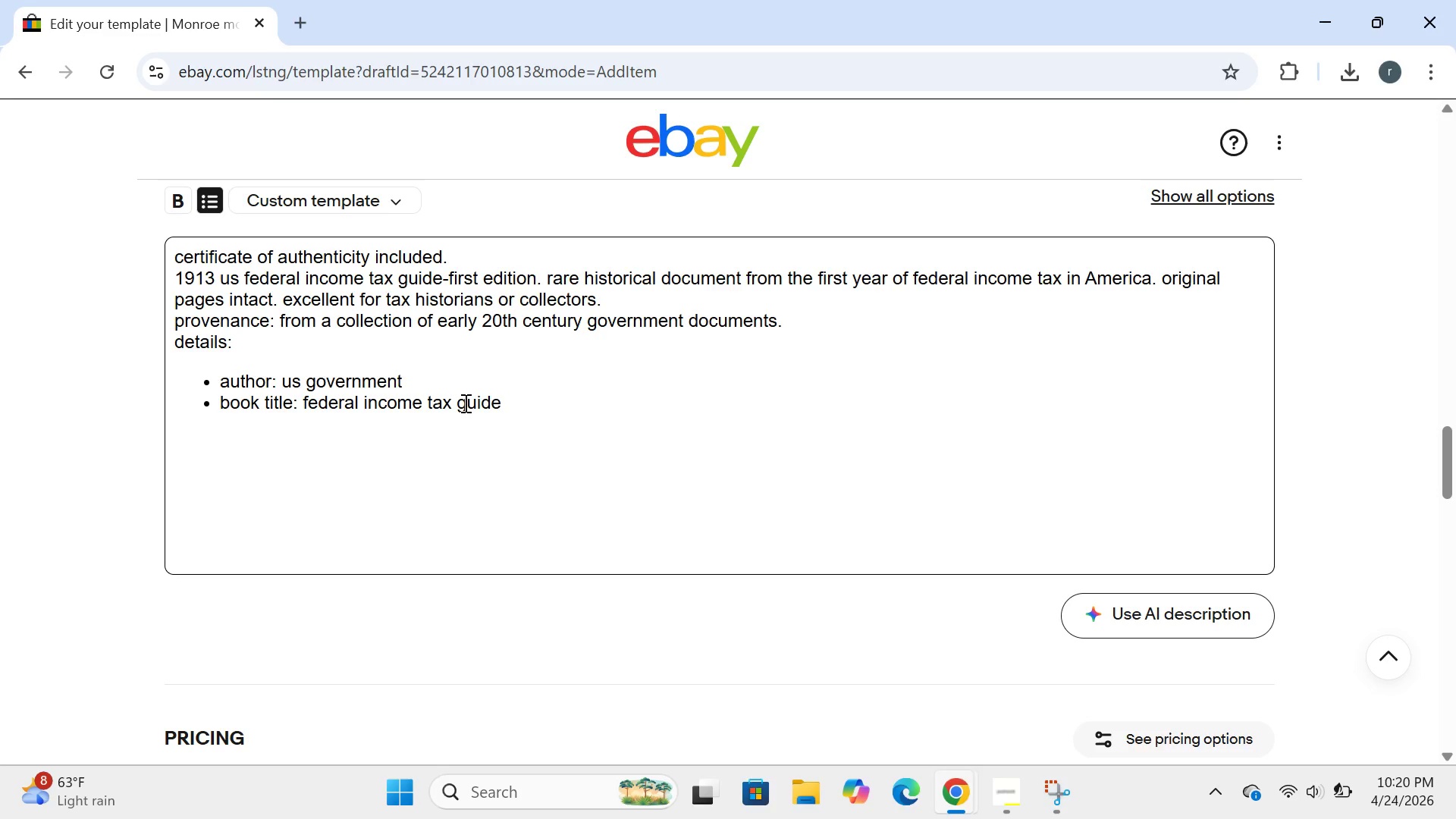 
key(Enter)
 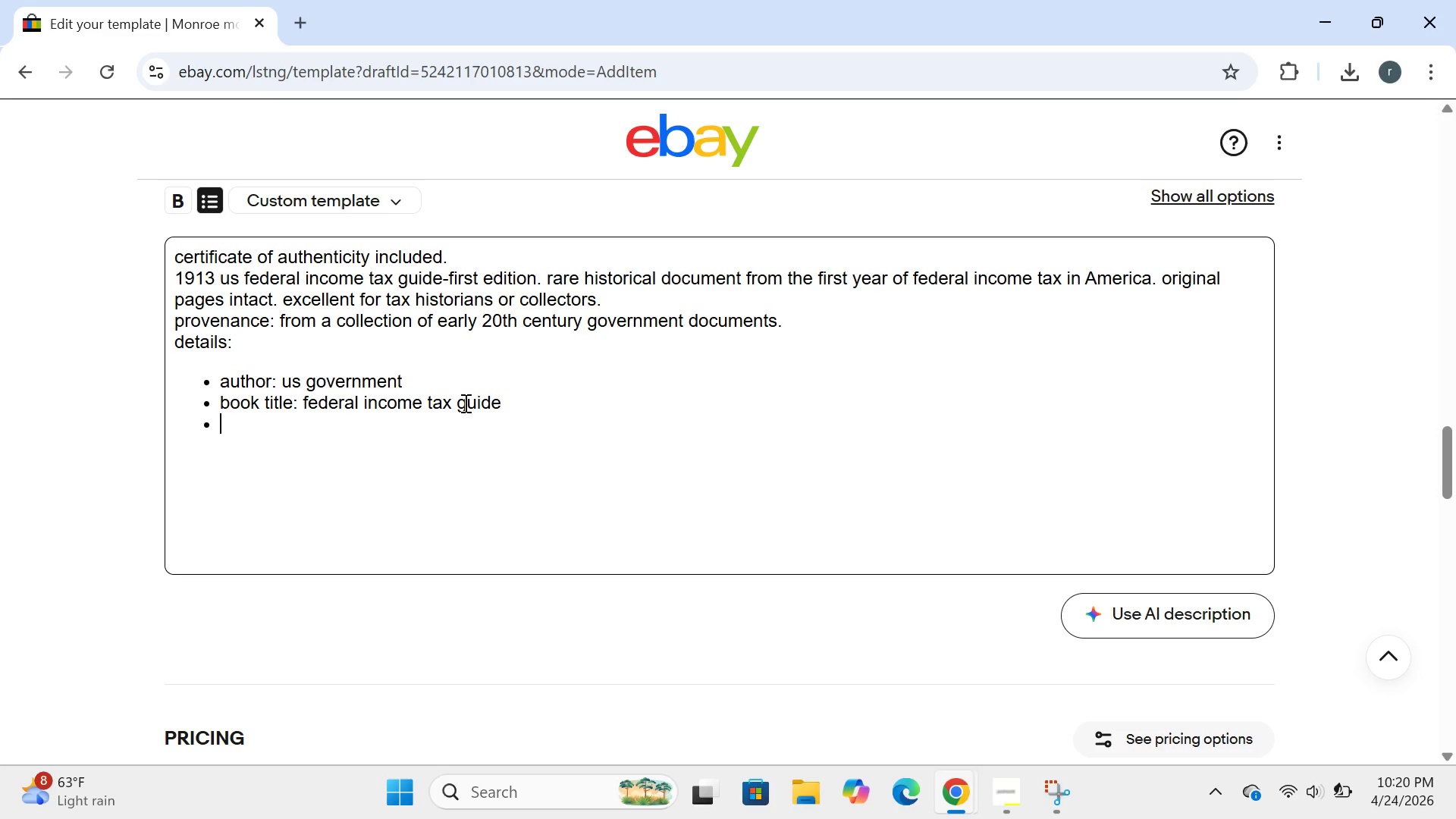 
type(year:1913)
 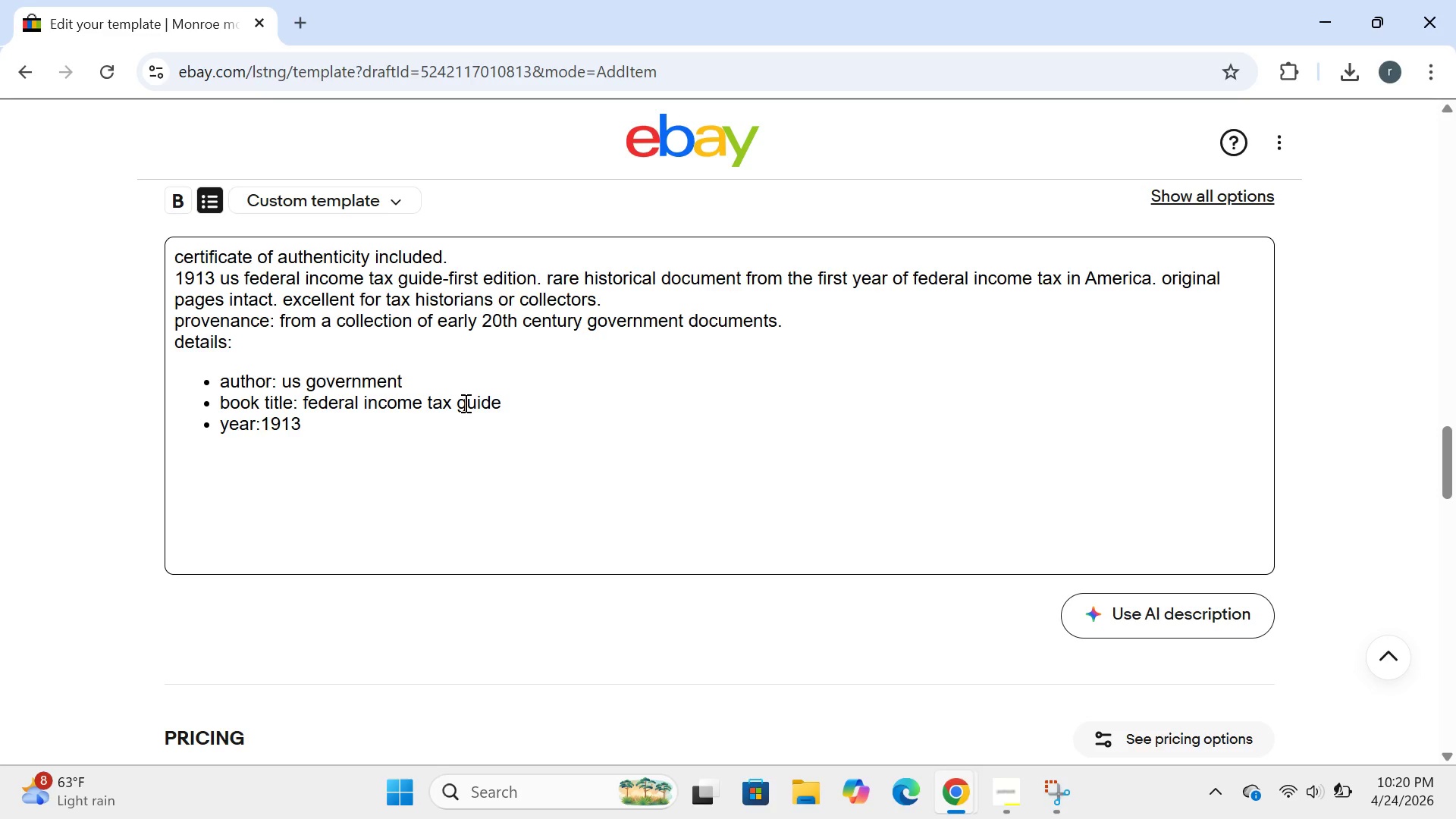 
key(Enter)
 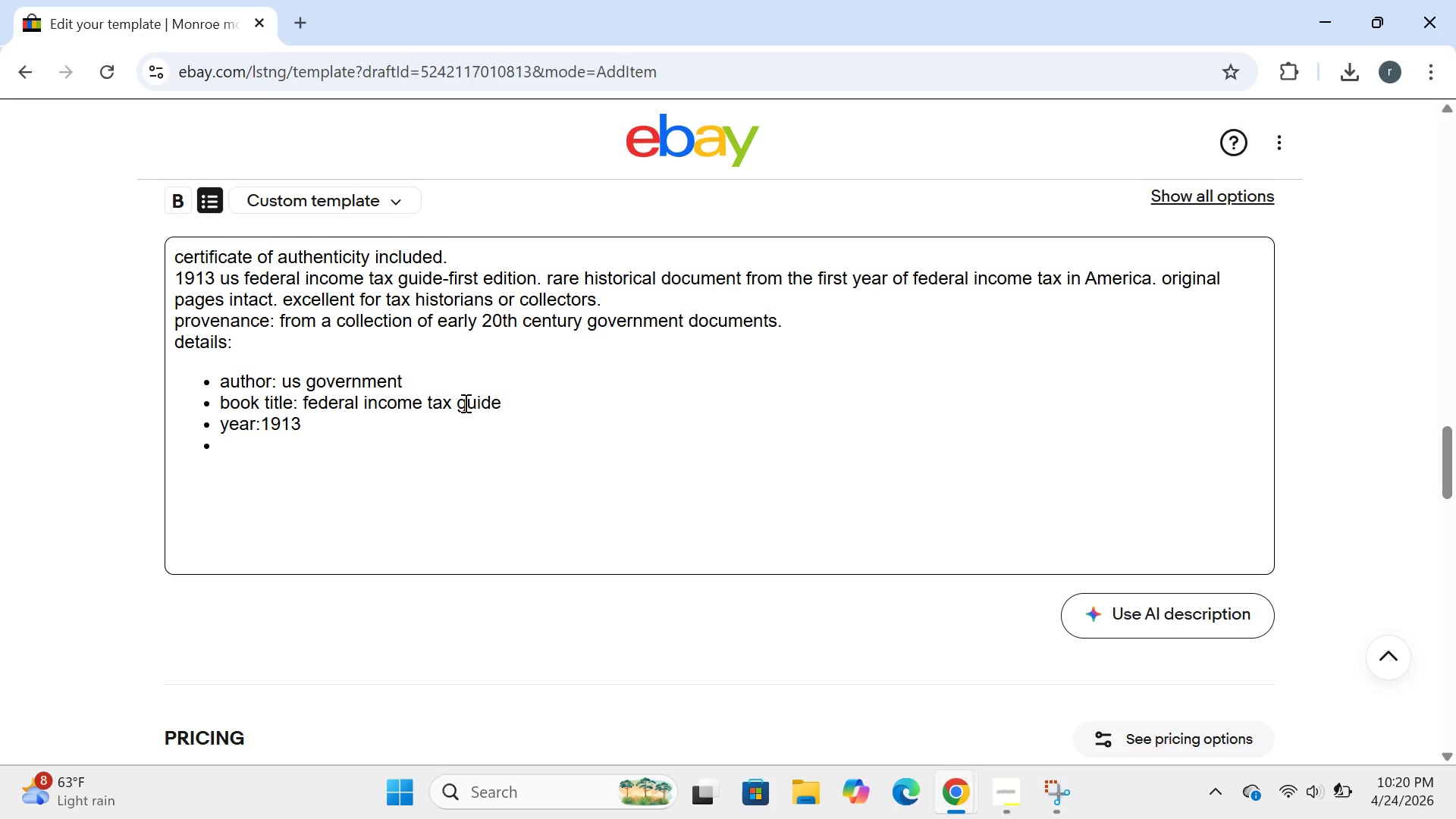 
type(place pf )
key(Backspace)
key(Backspace)
key(Backspace)
type(od)
key(Backspace)
type(f publication )
key(Backspace)
type(:washington ,DC)
 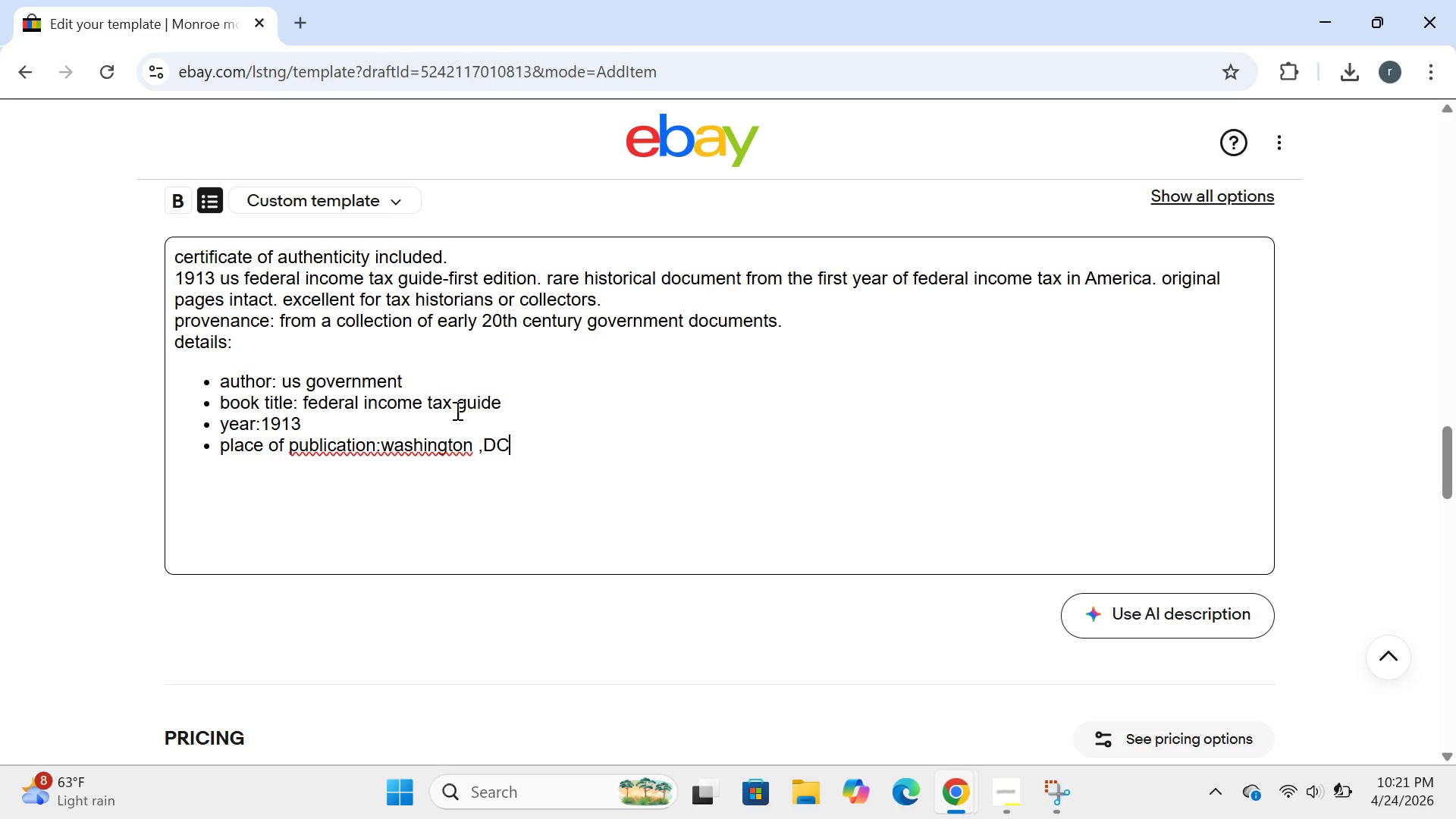 
left_click([381, 448])
 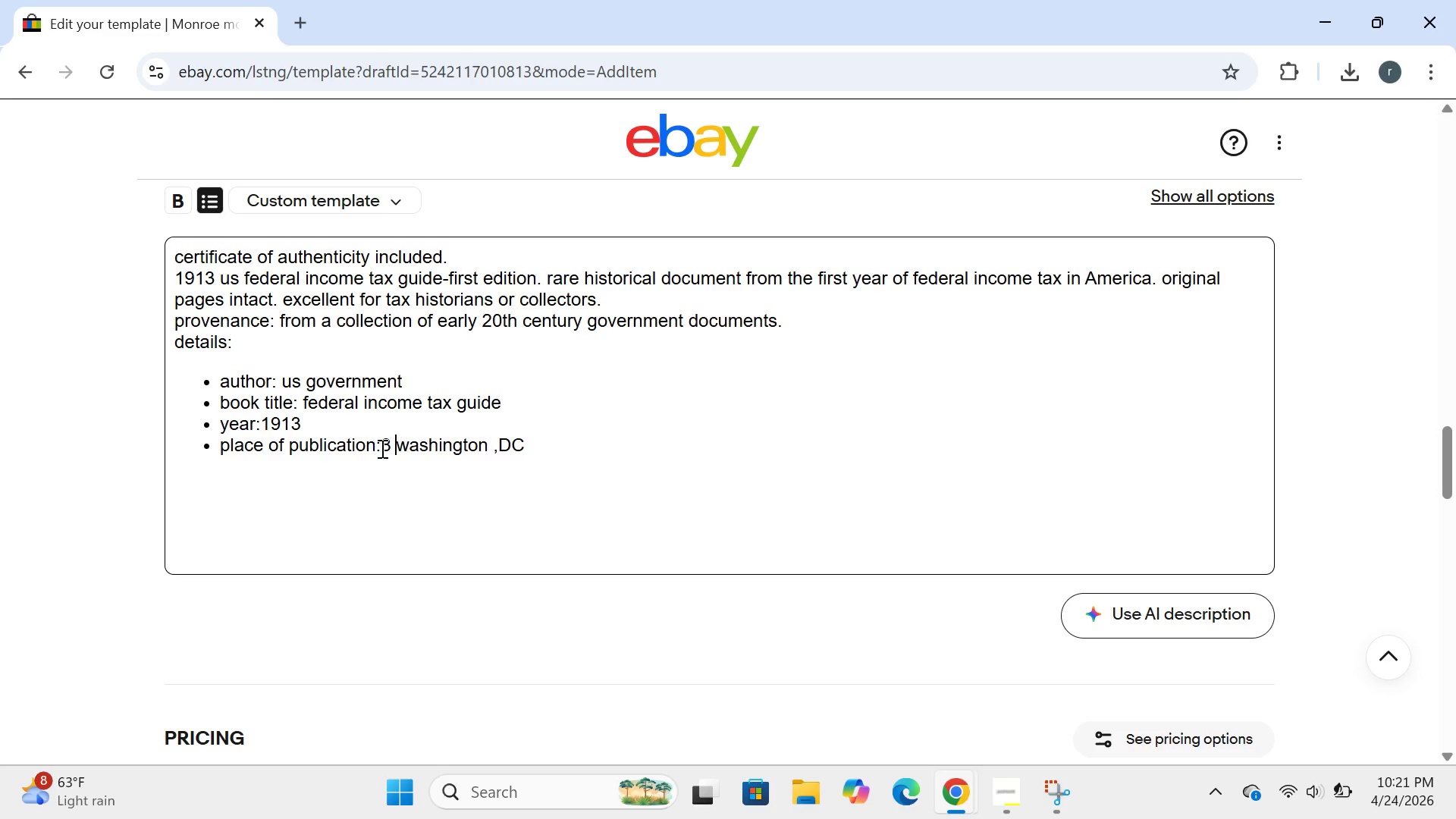 
key(Space)
 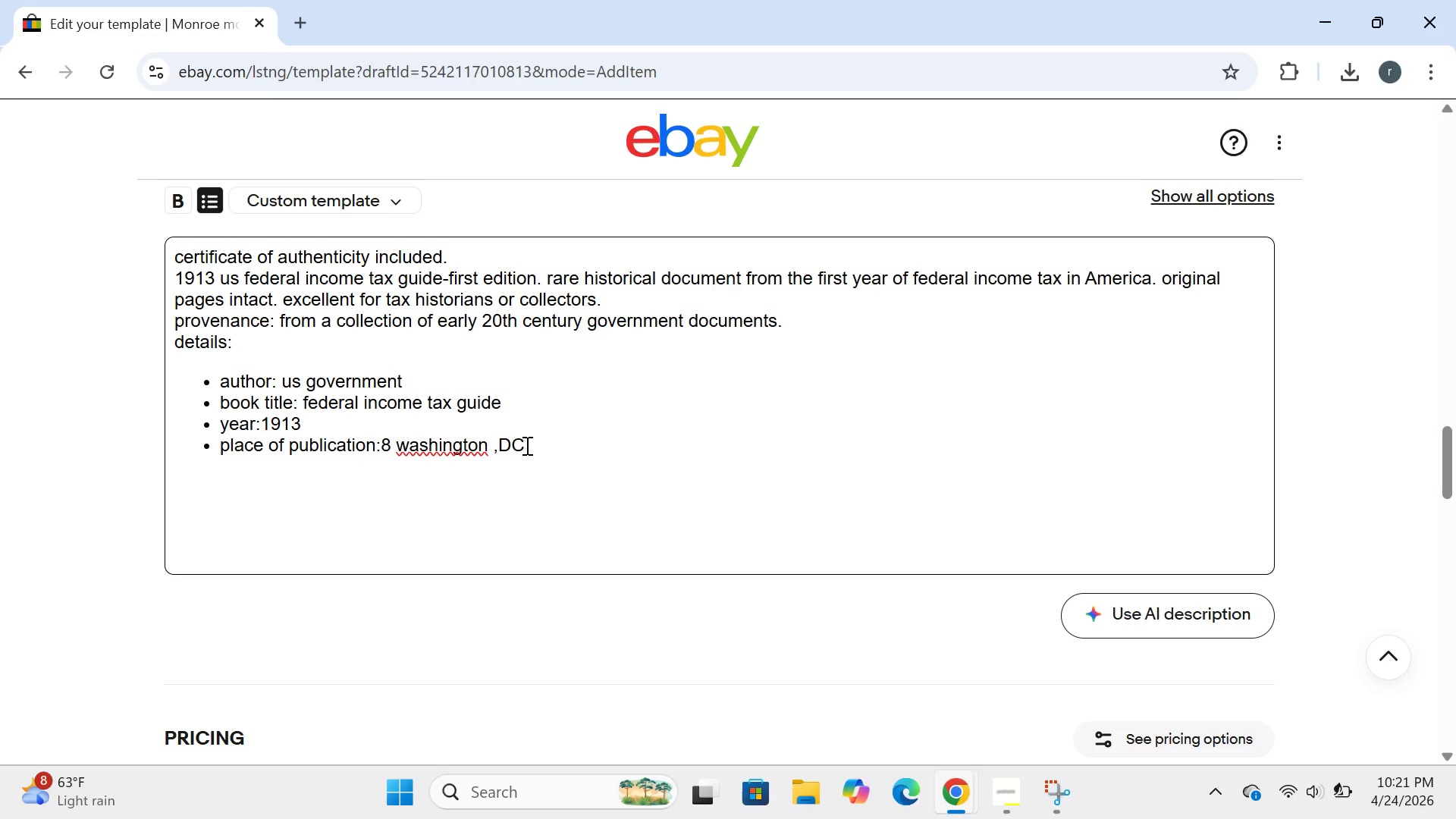 
key(Numpad8)
 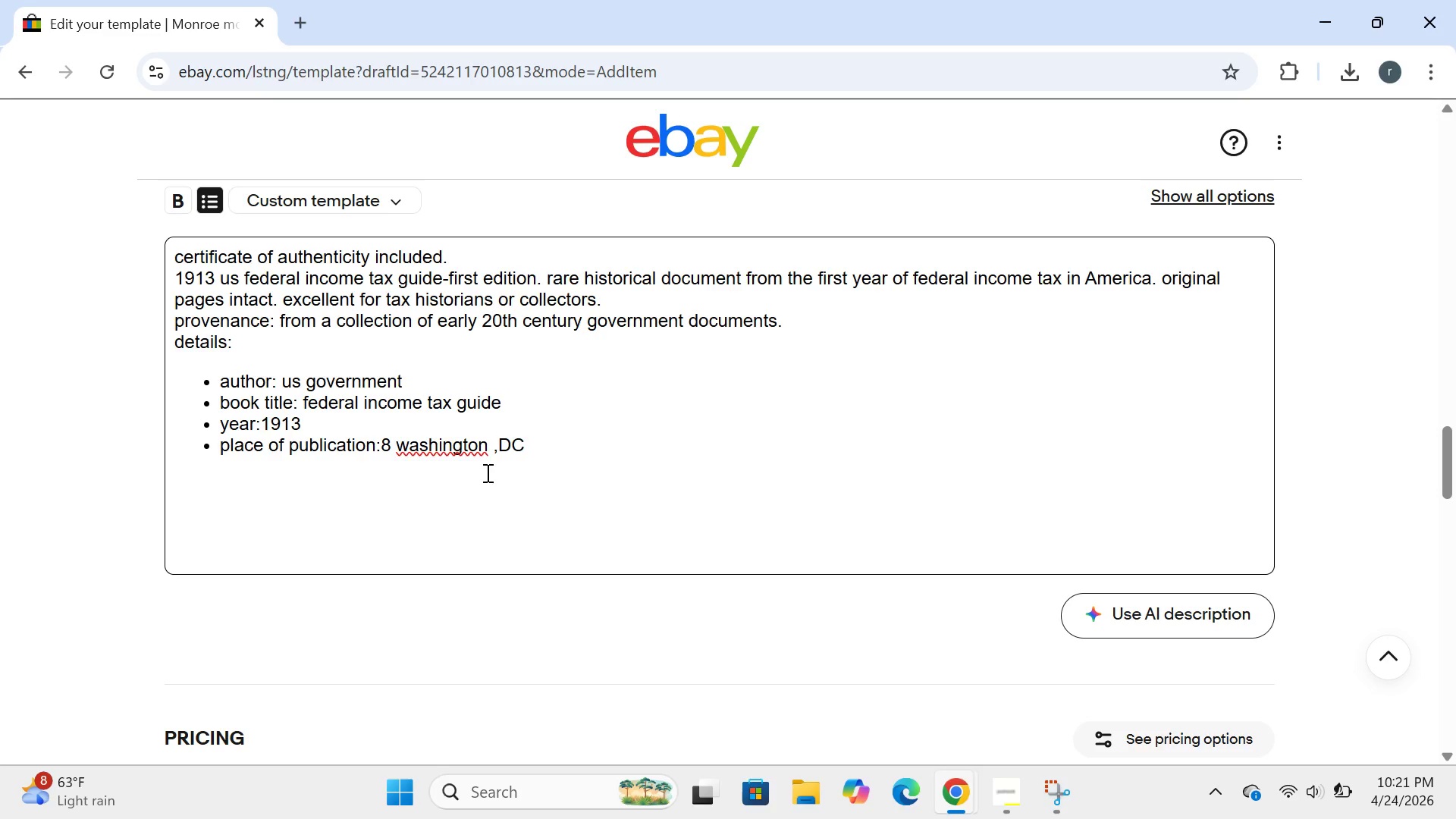 
wait(6.78)
 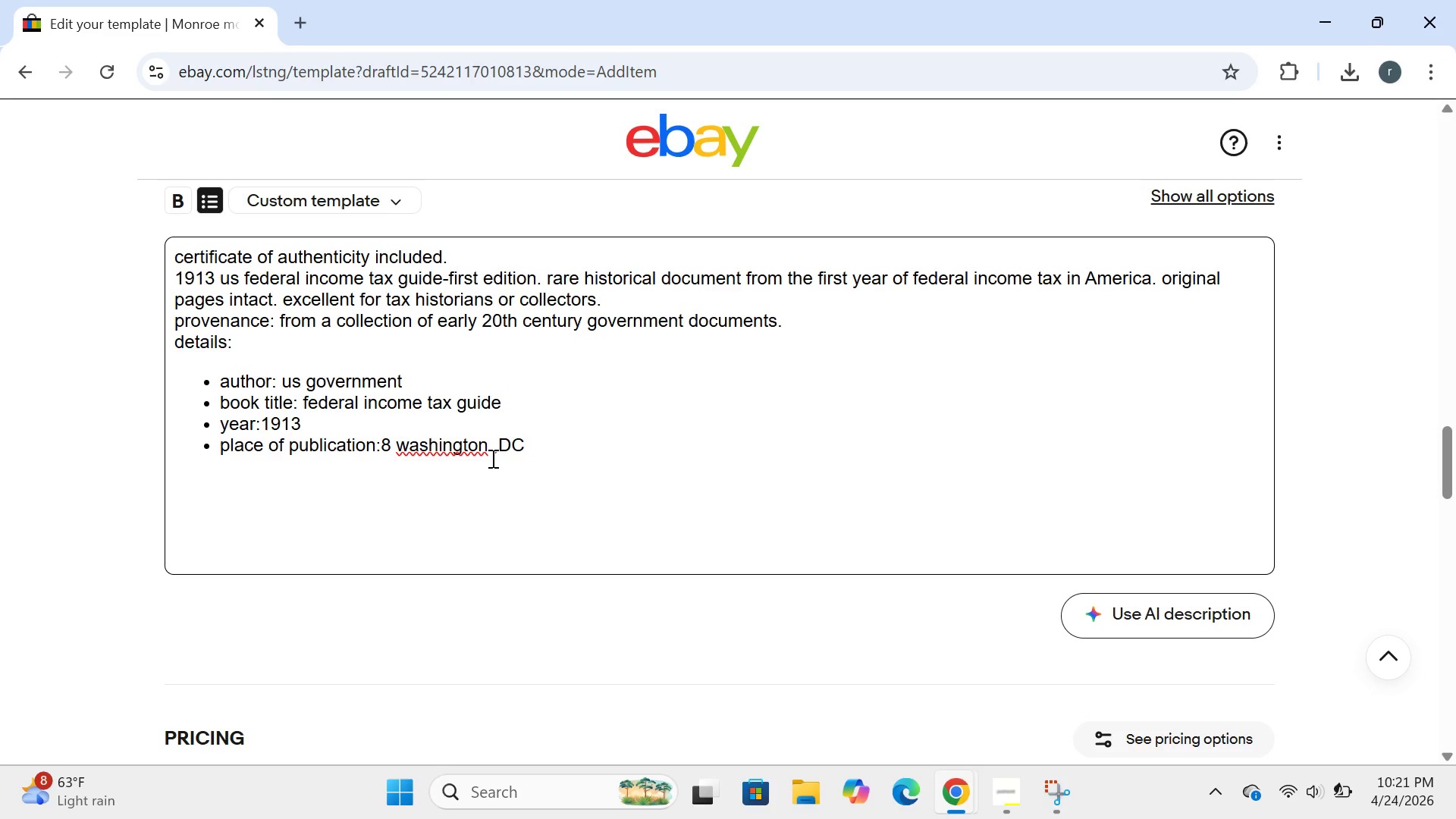 
left_click([410, 450])
 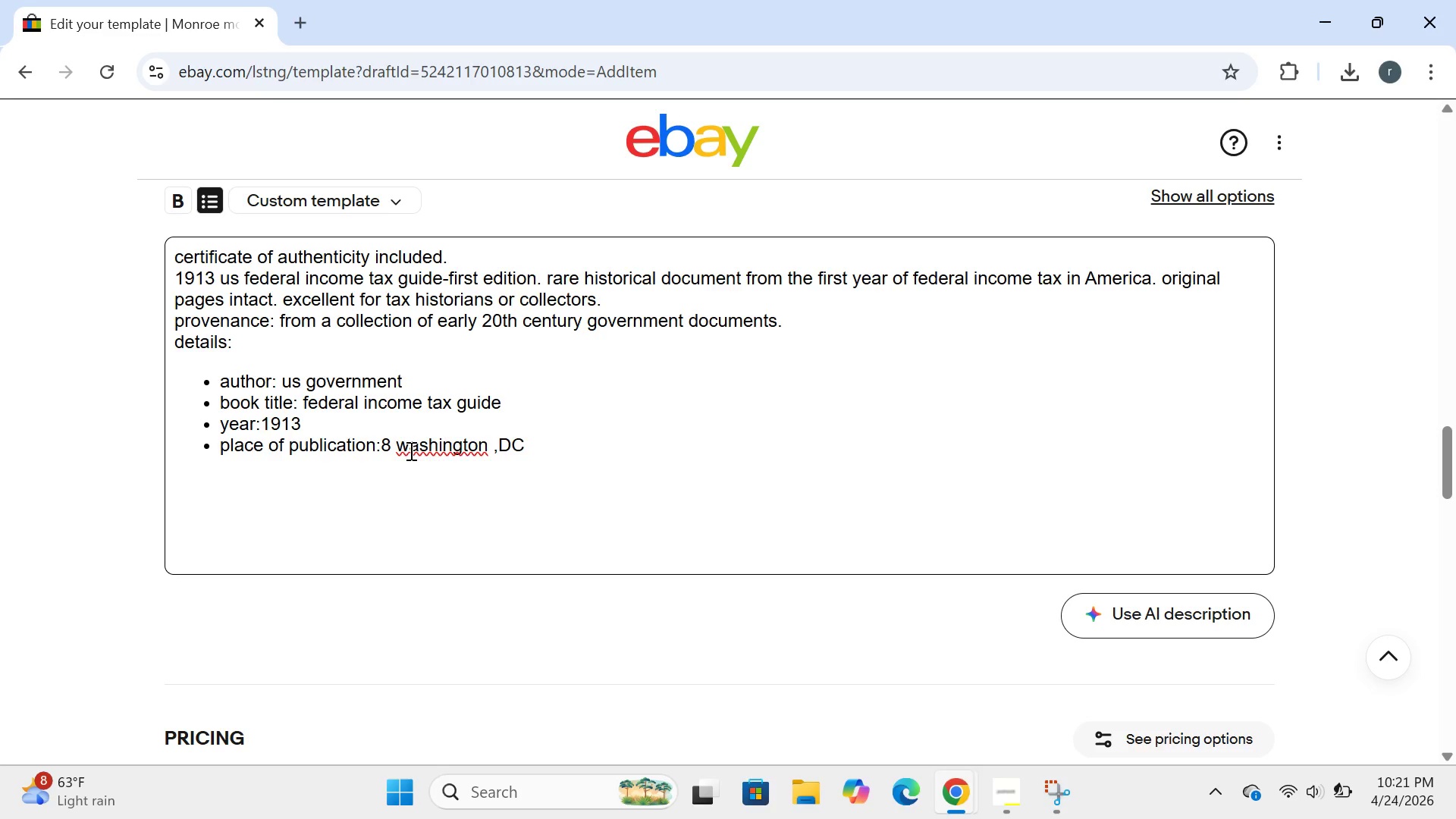 
key(Backspace)
 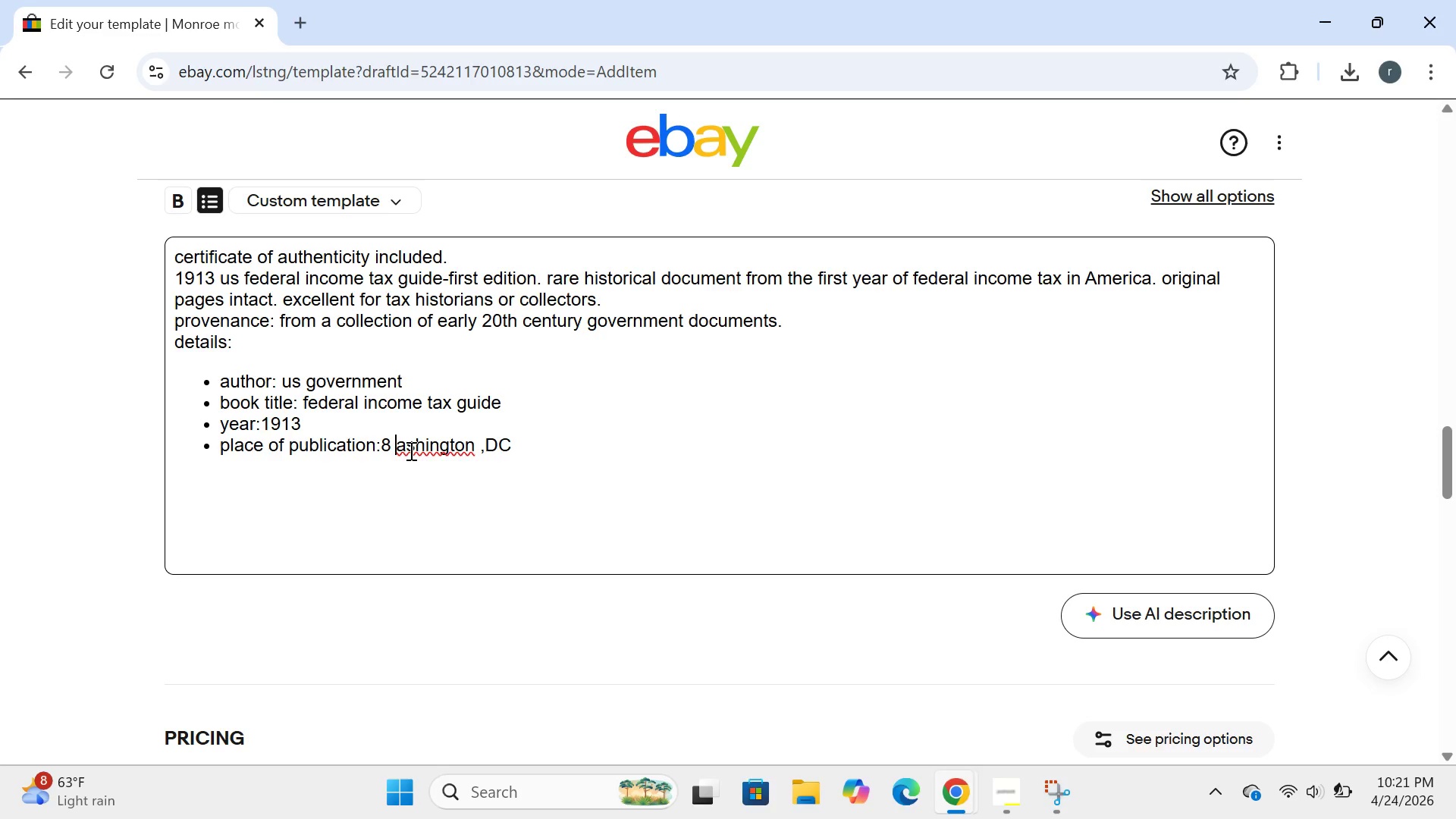 
key(CapsLock)
 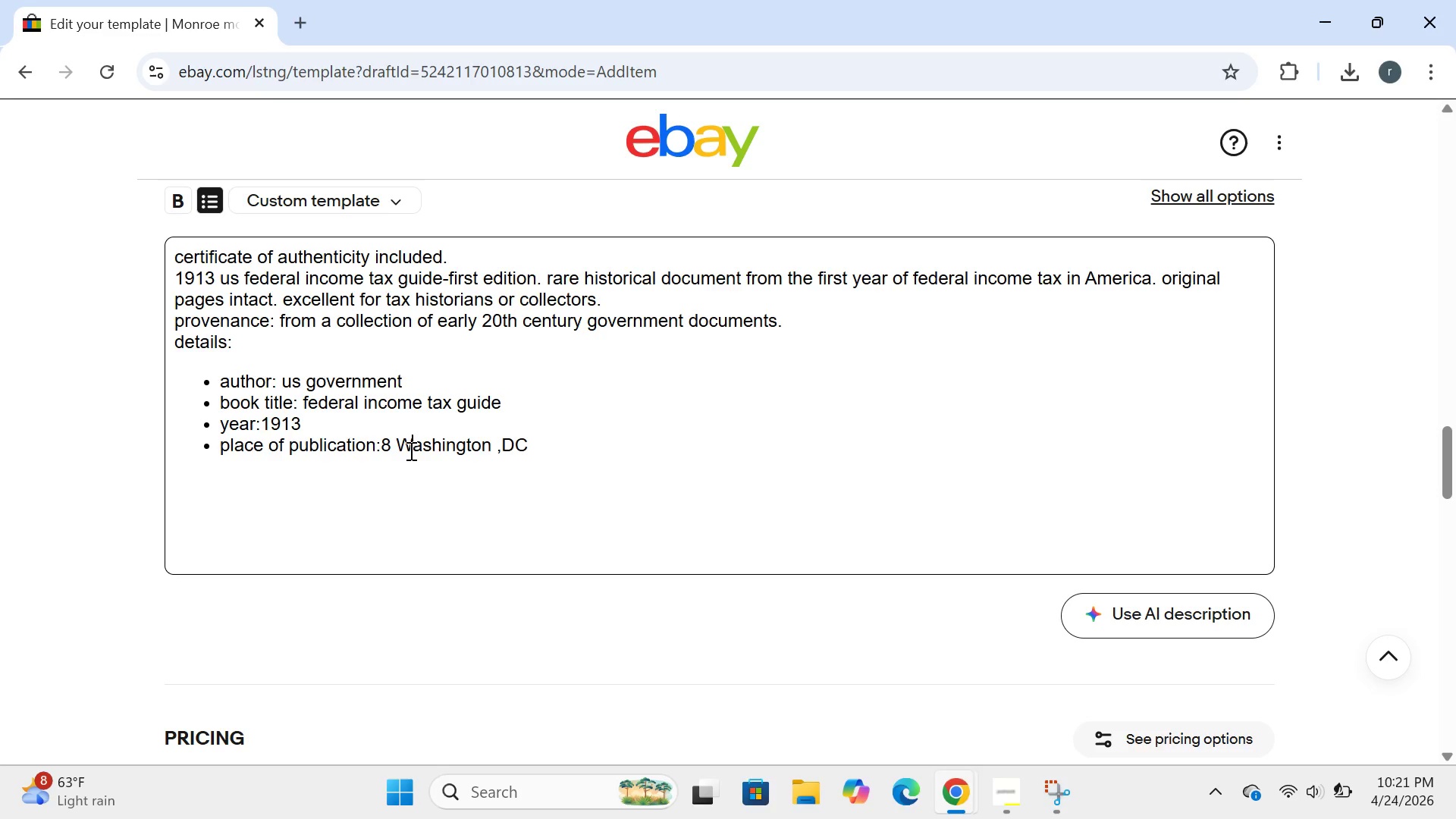 
key(W)
 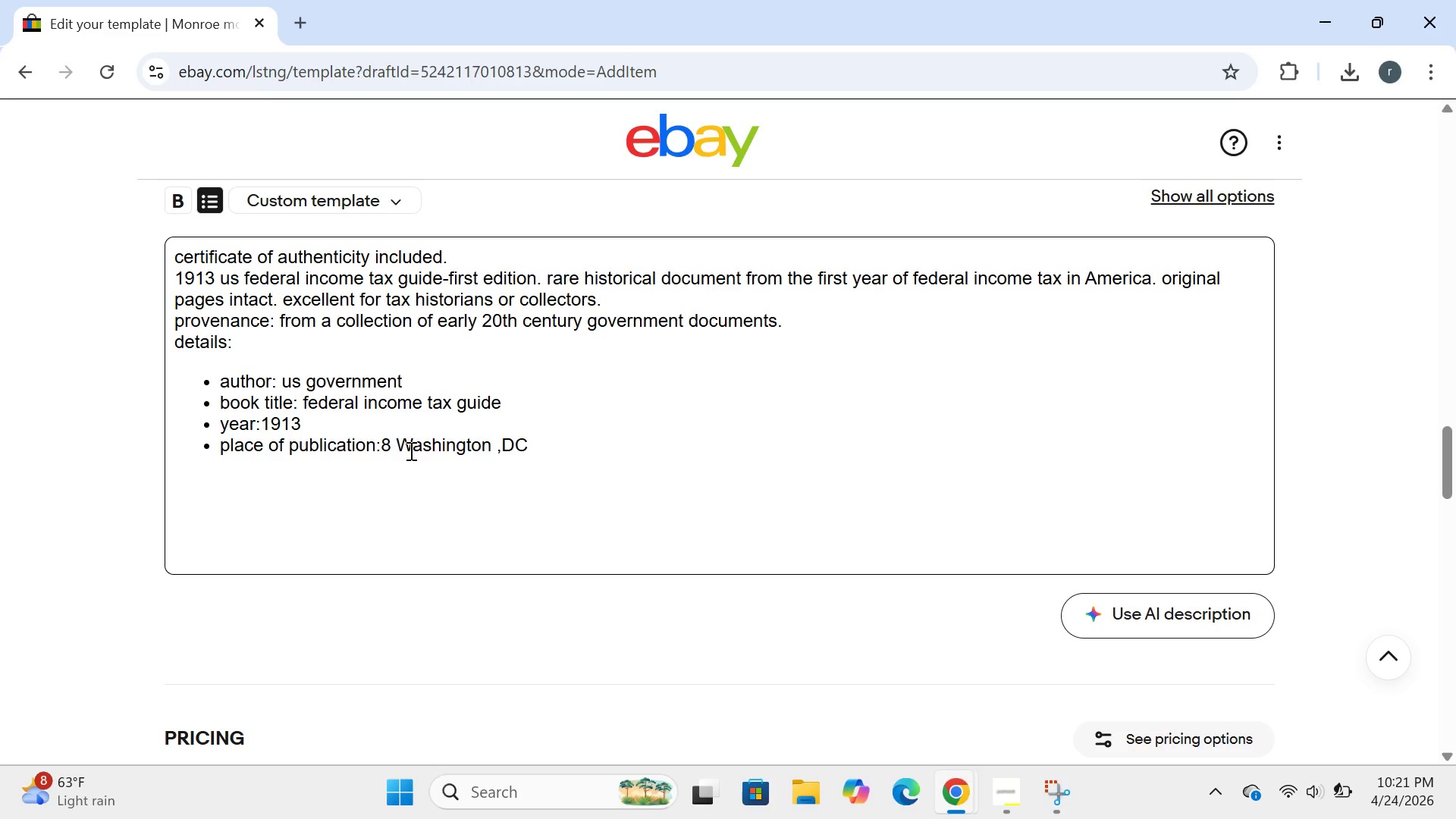 
key(CapsLock)
 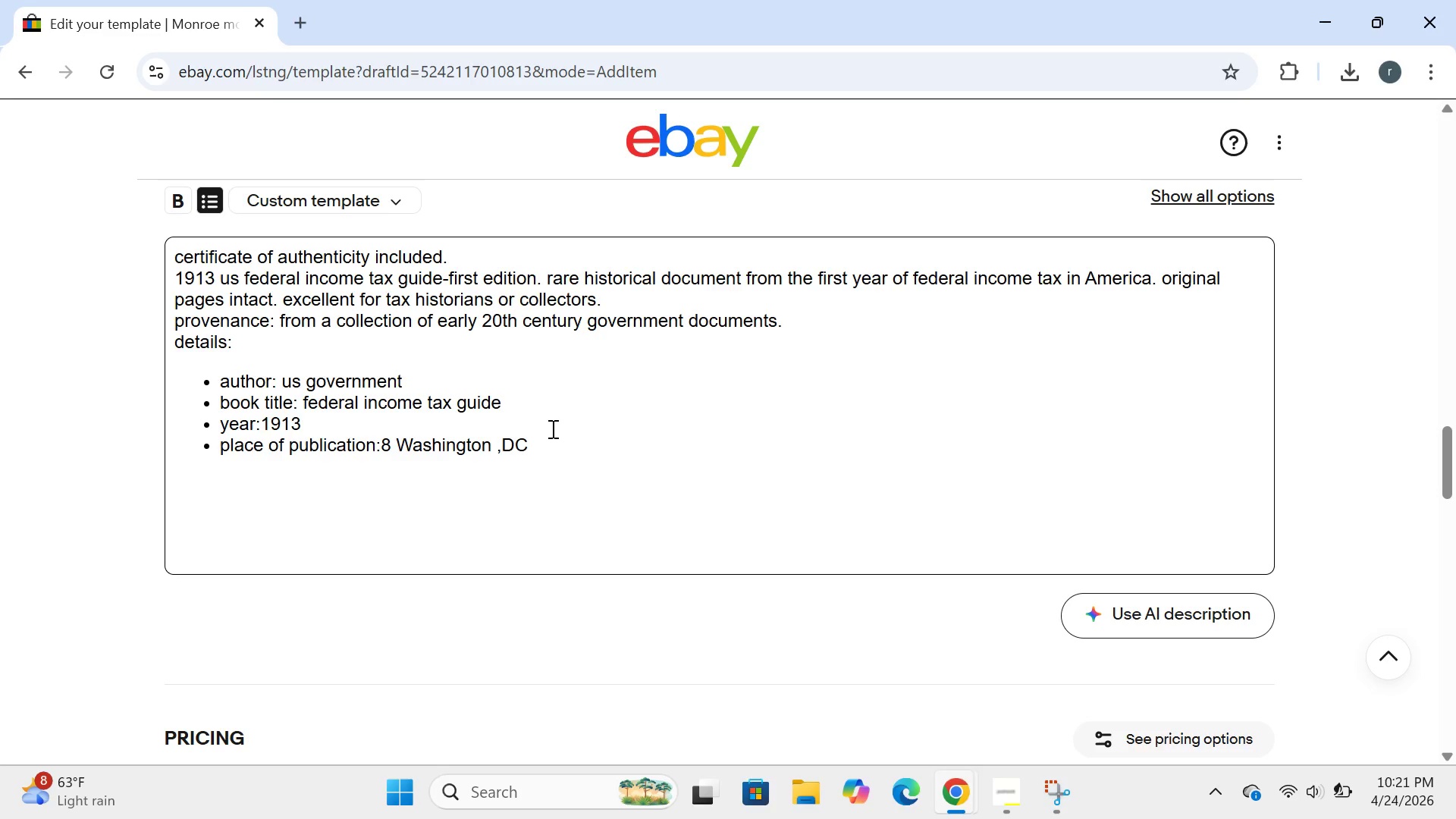 
left_click([551, 428])
 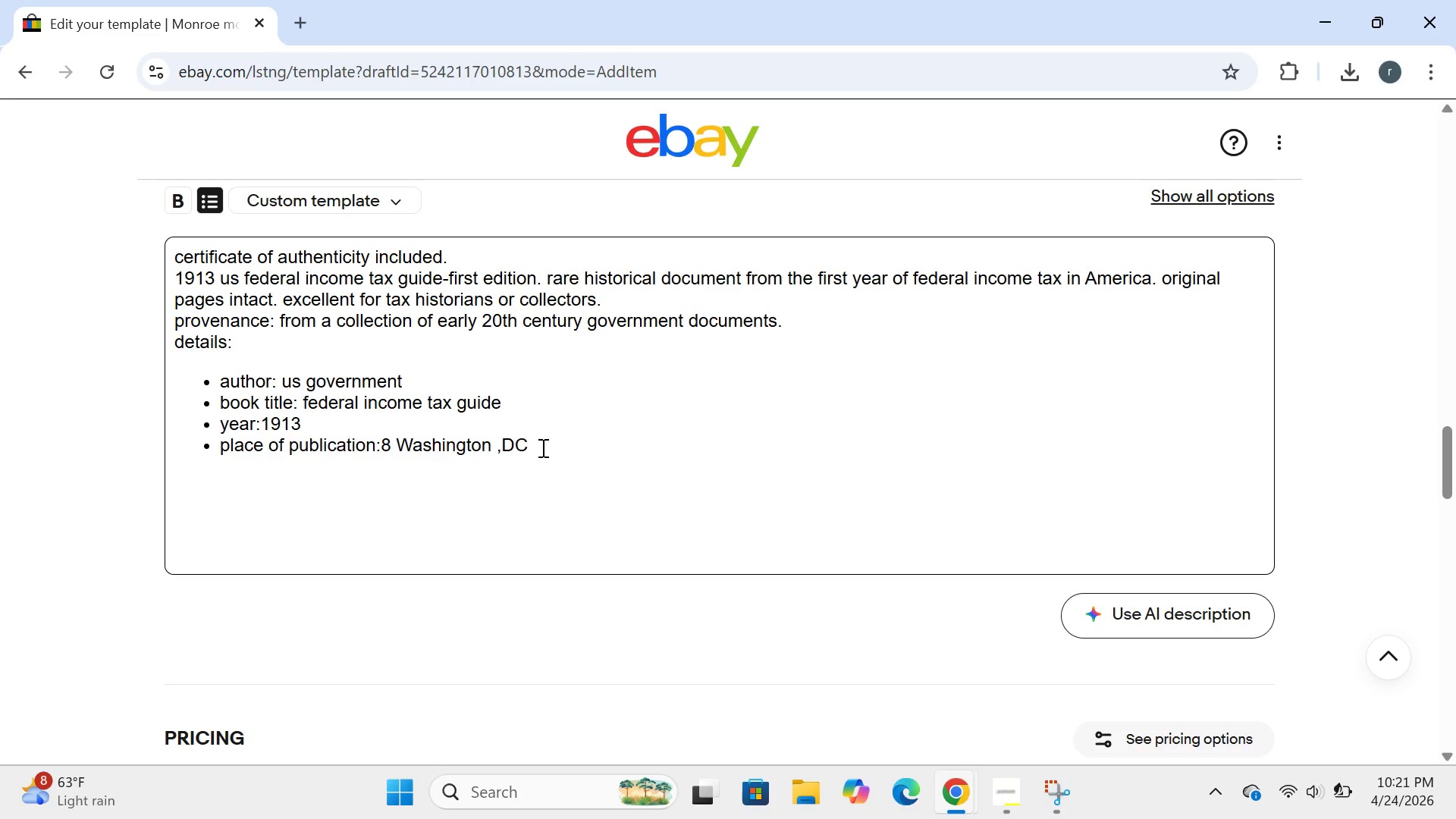 
left_click([541, 447])
 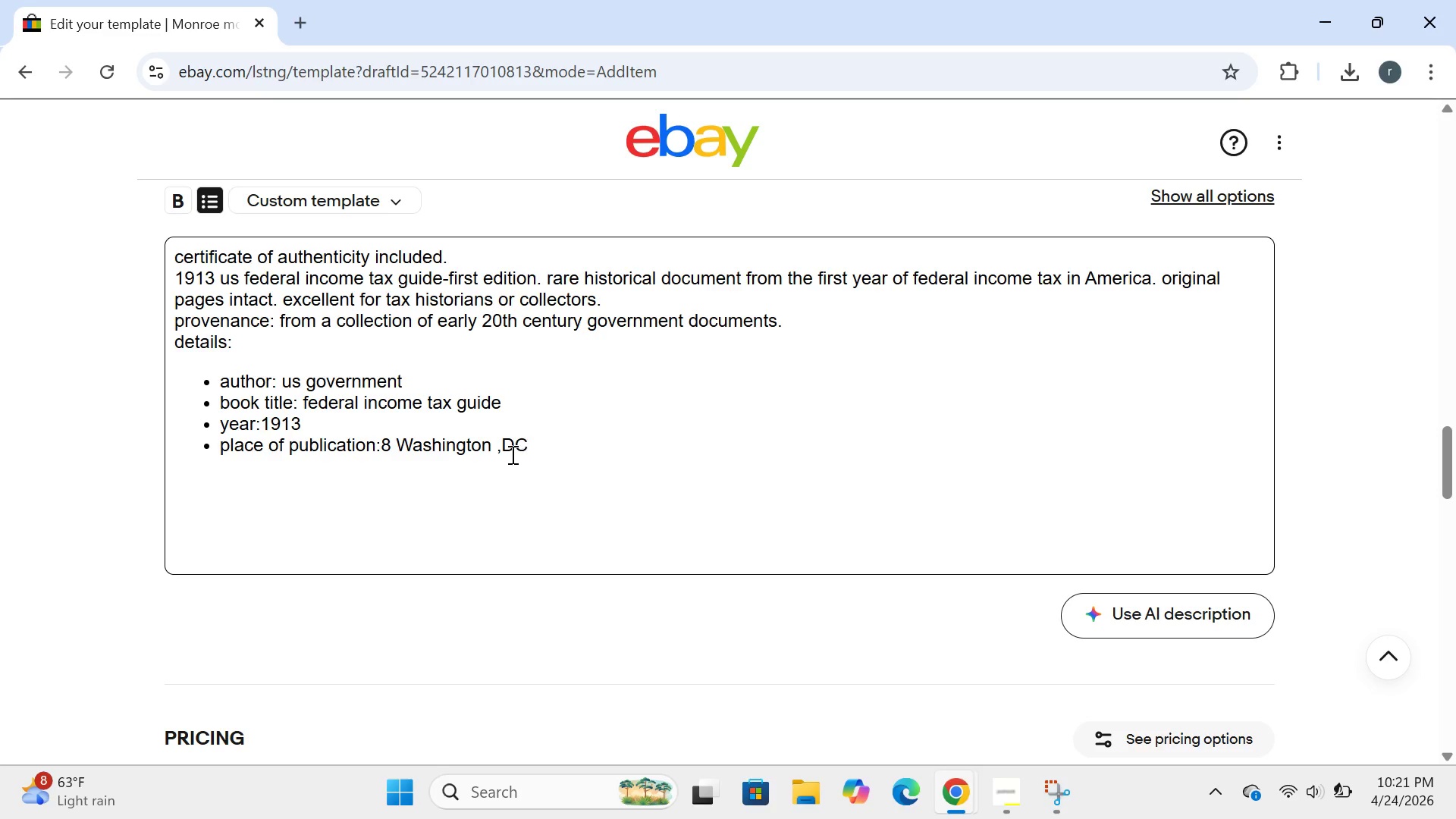 
left_click([510, 453])
 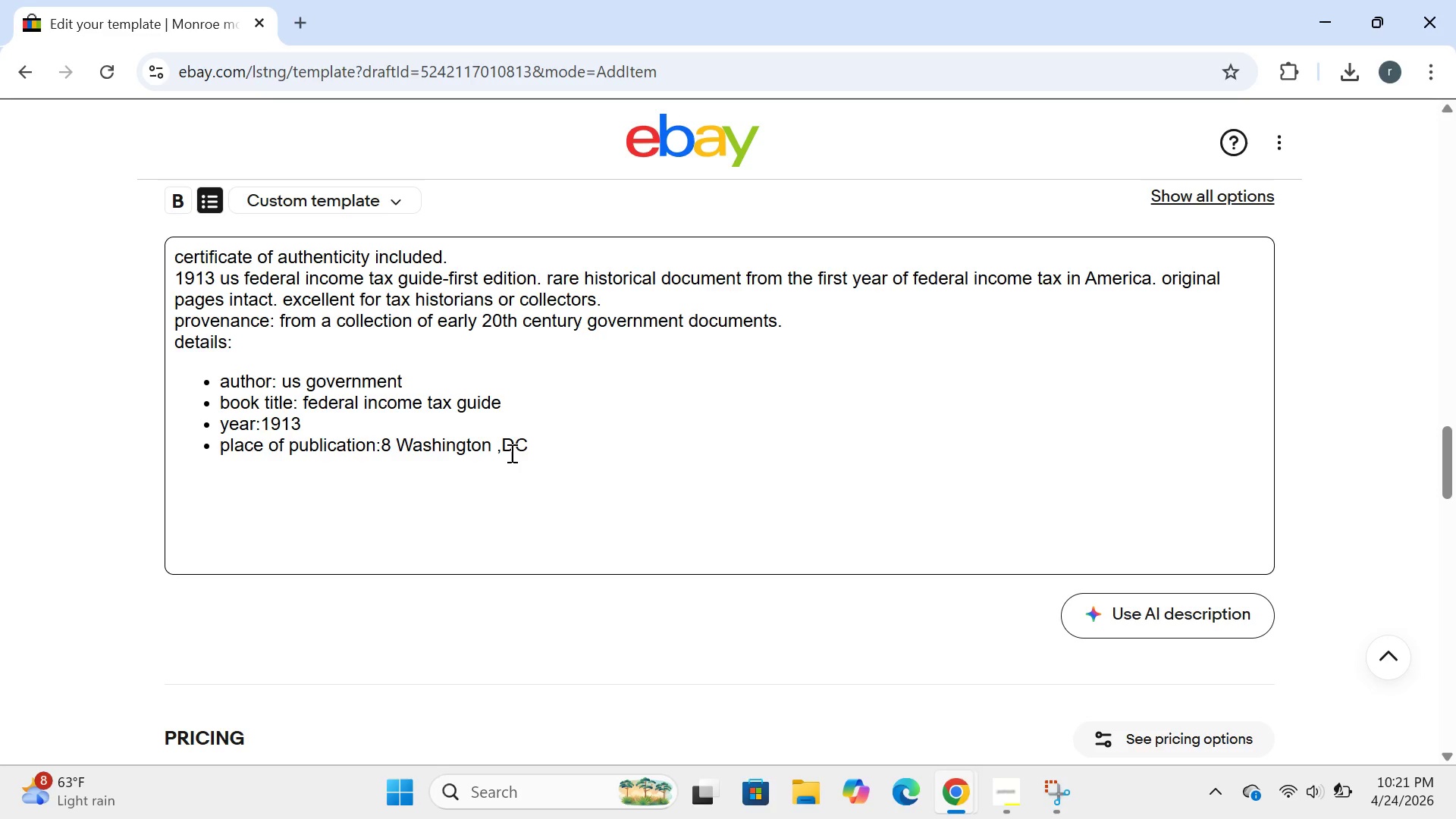 
key(Period)
 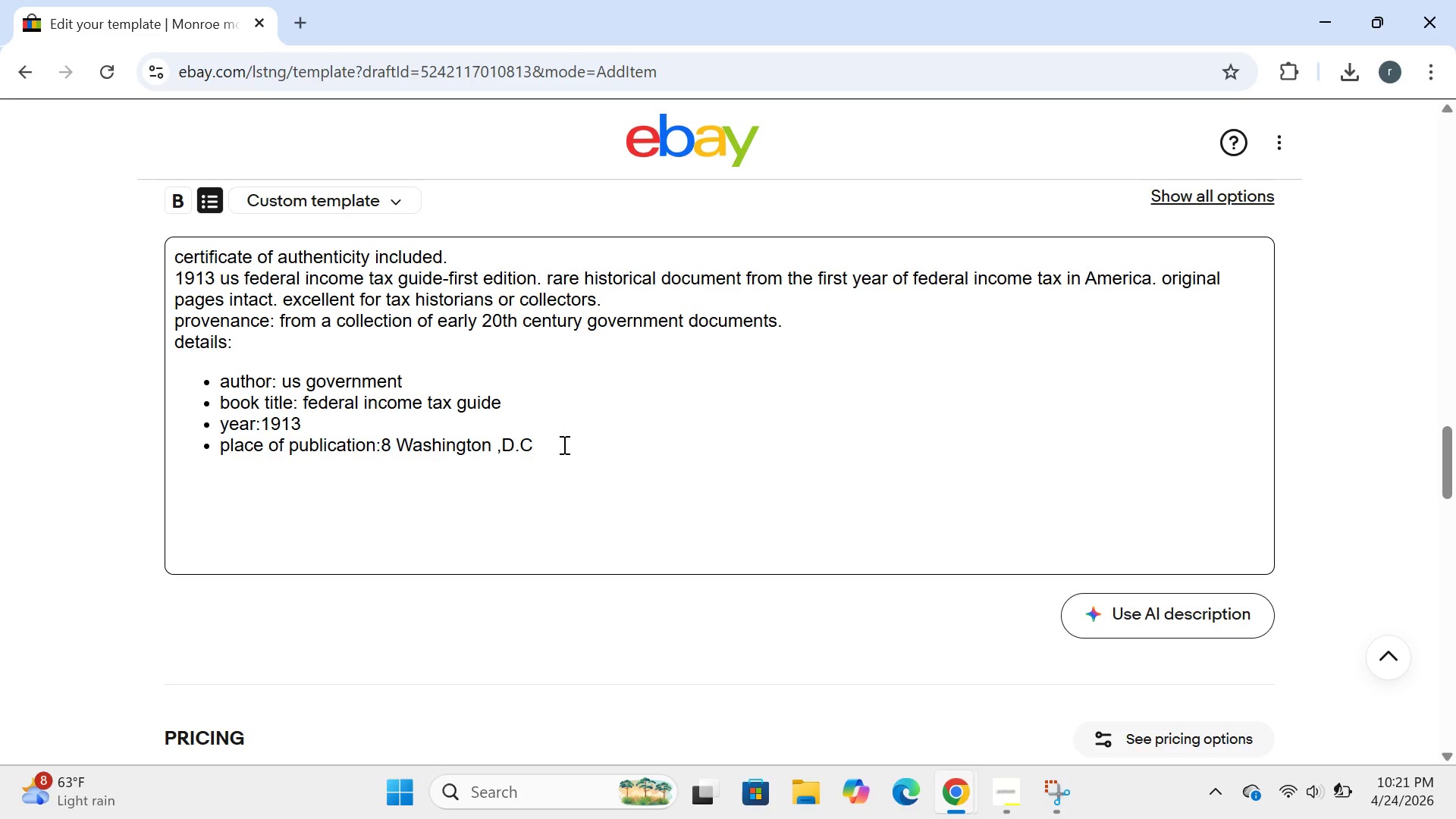 
left_click([563, 444])
 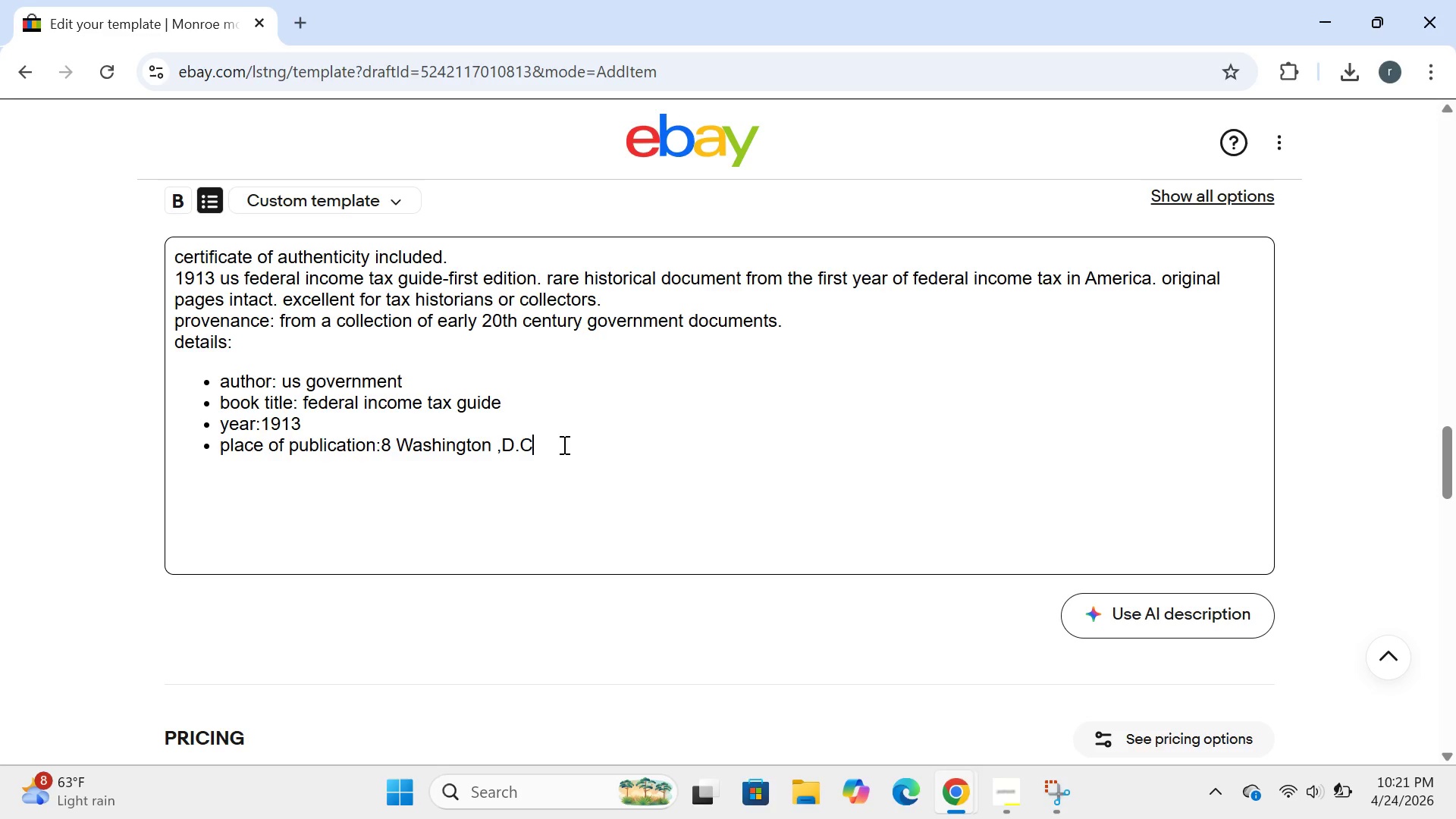 
key(Enter)
 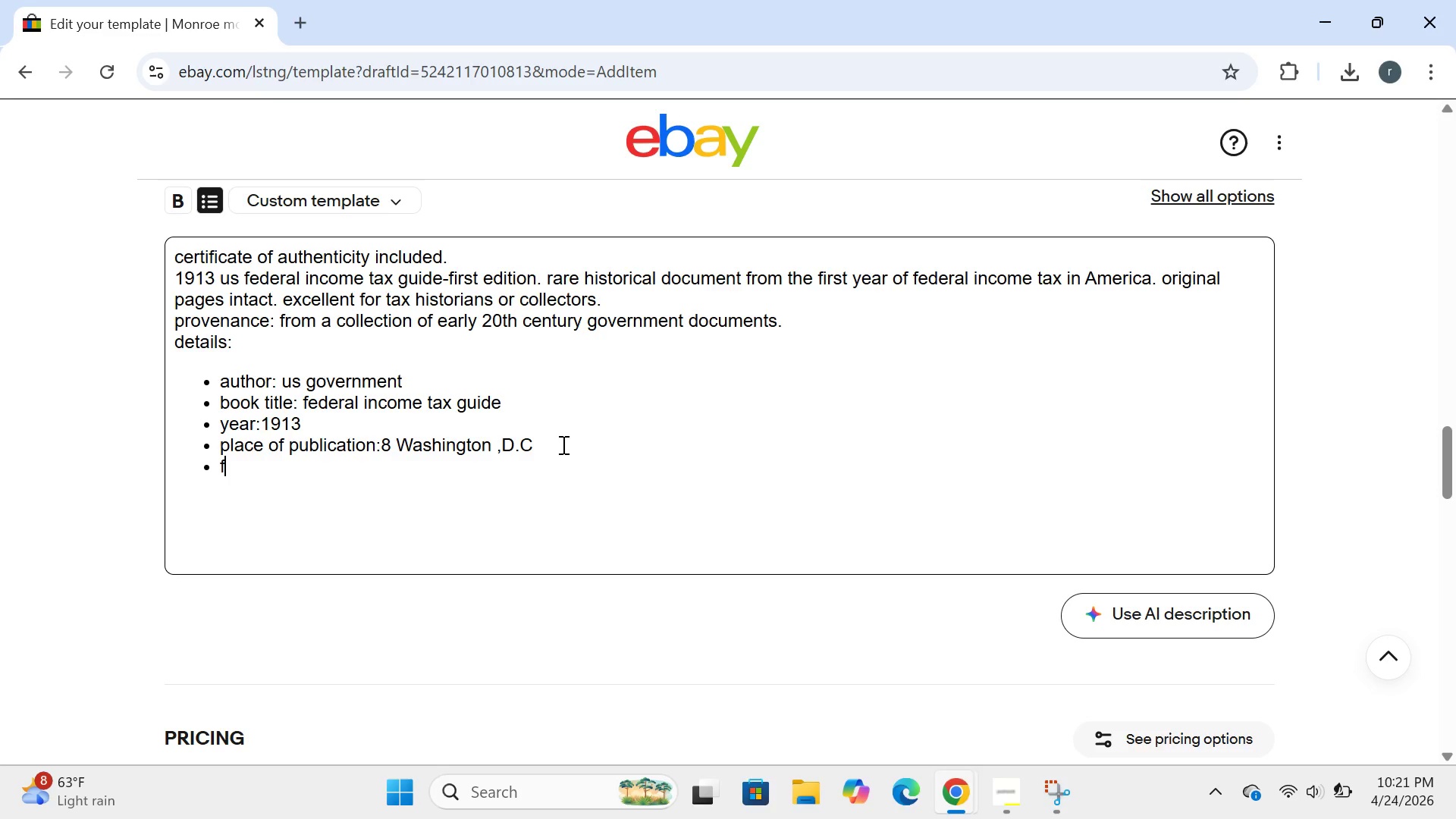 
type(format:softcover/)
 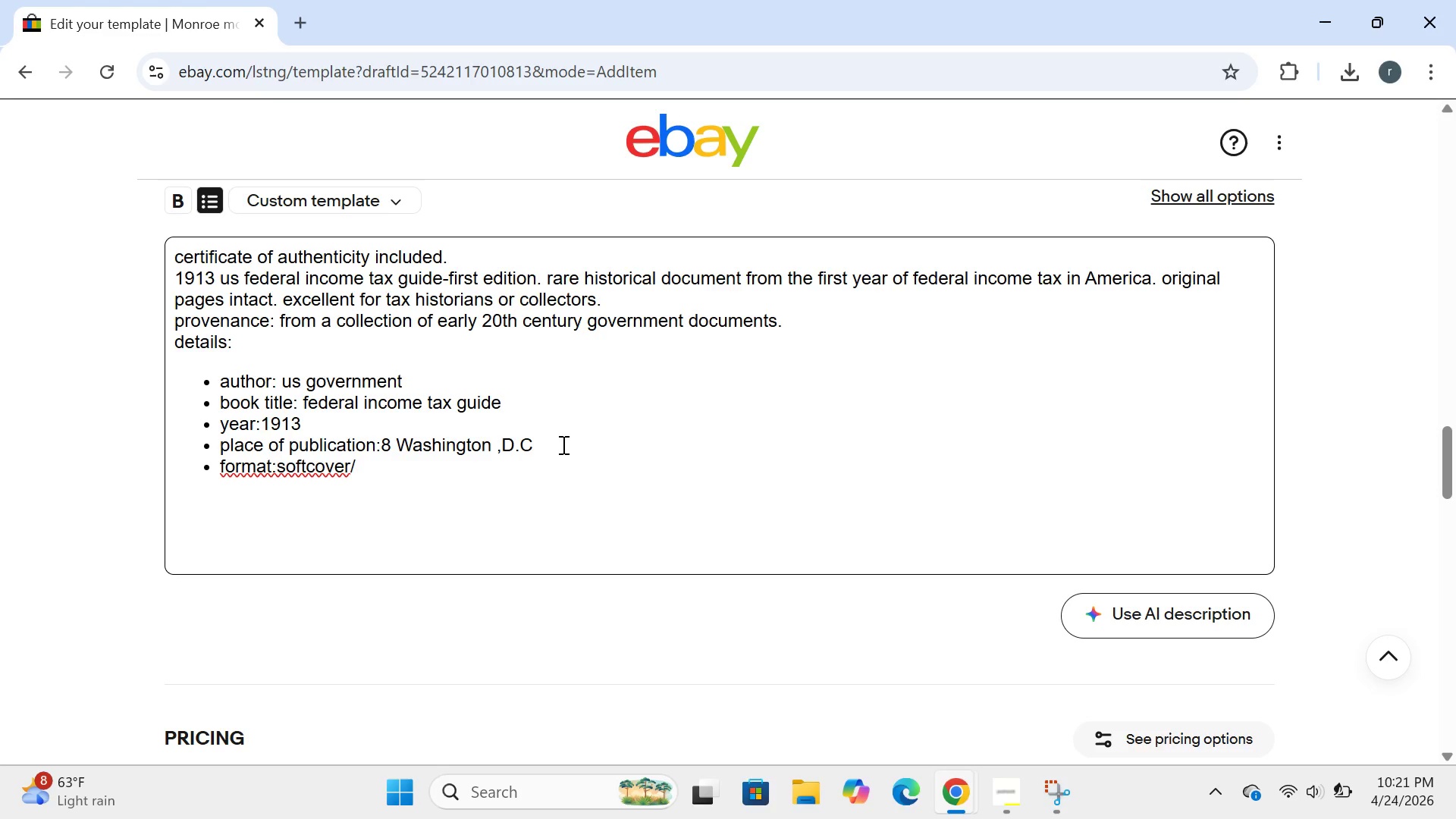 
left_click([281, 469])
 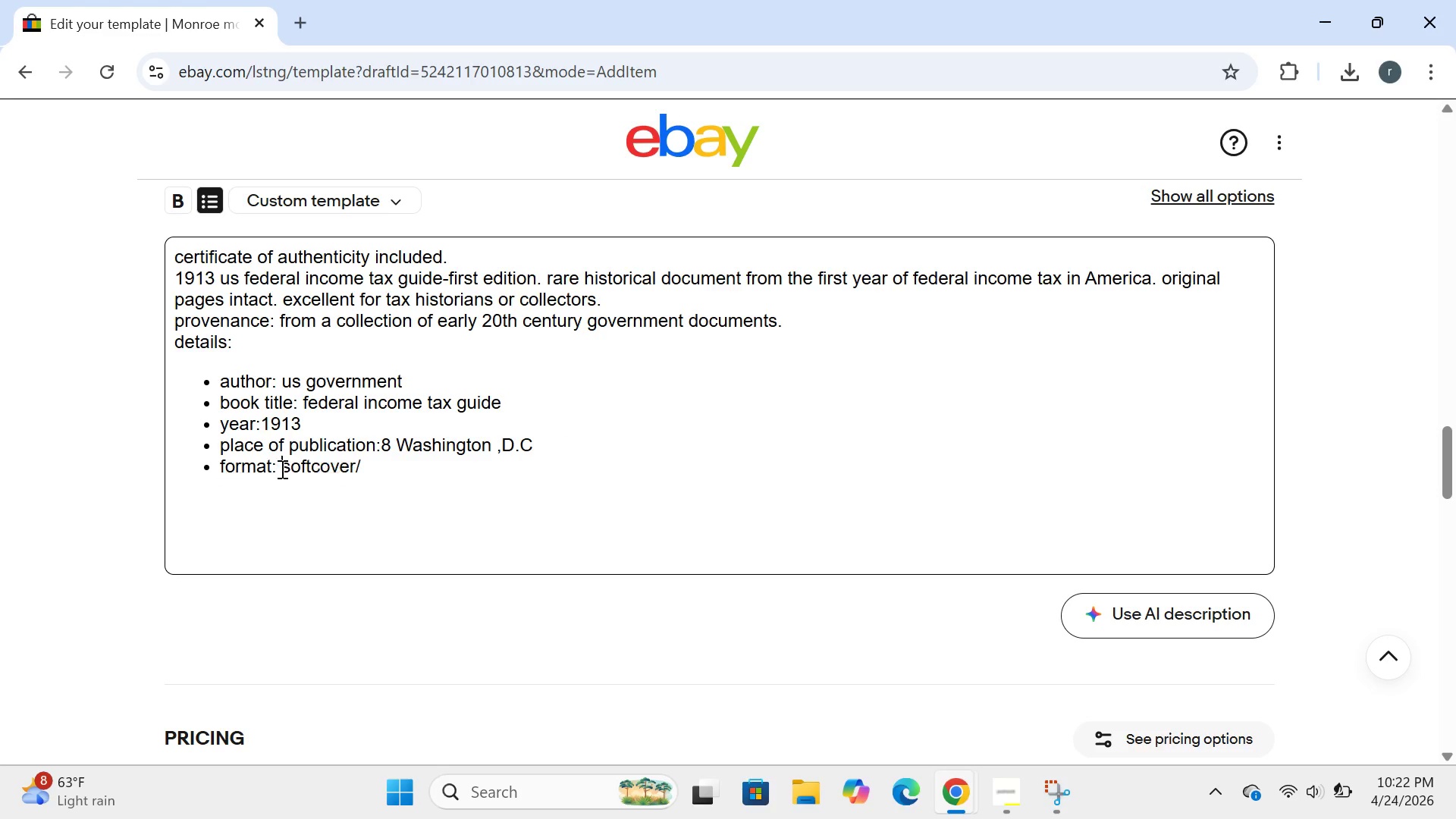 
key(Space)
 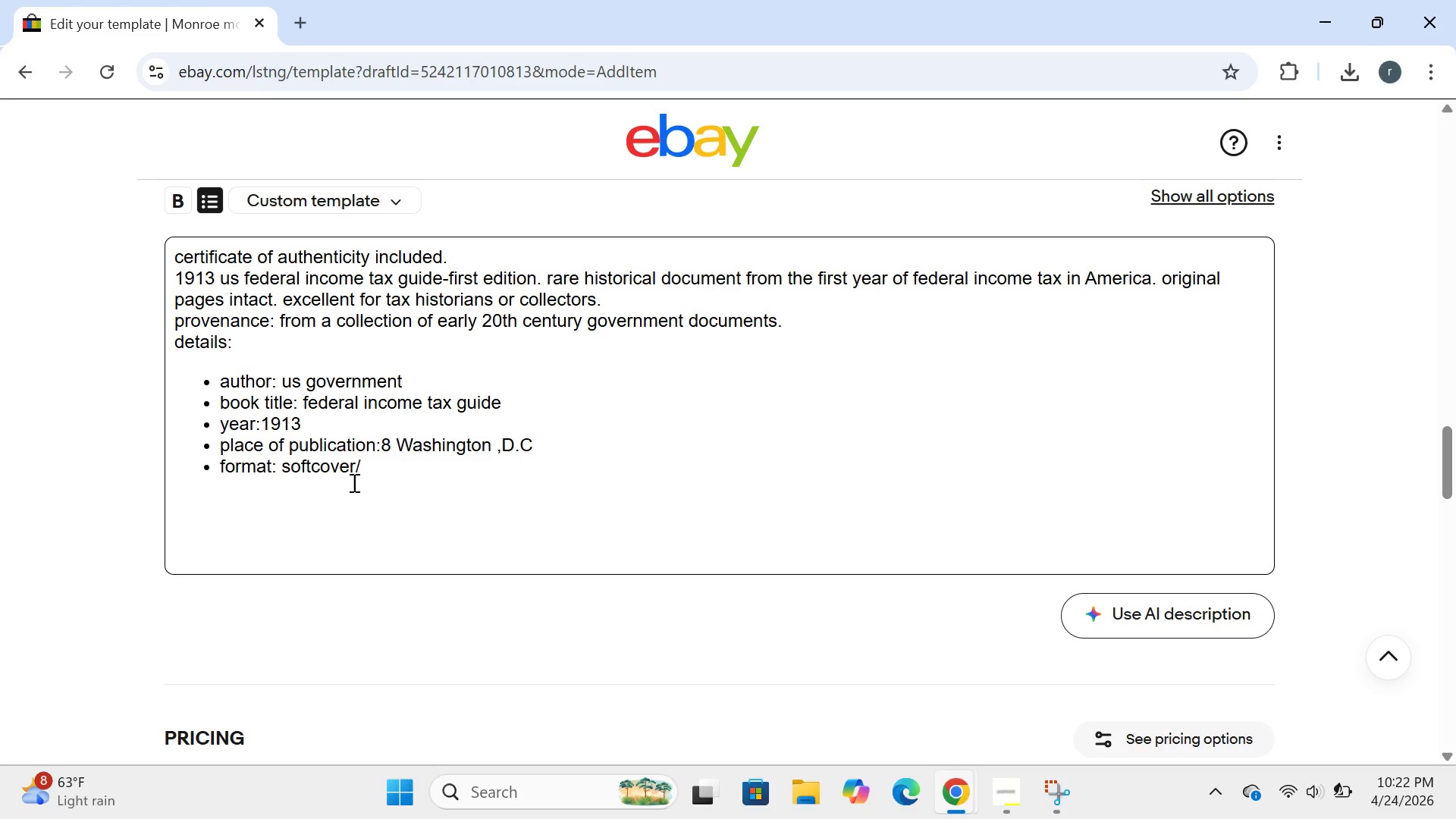 
left_click([353, 482])
 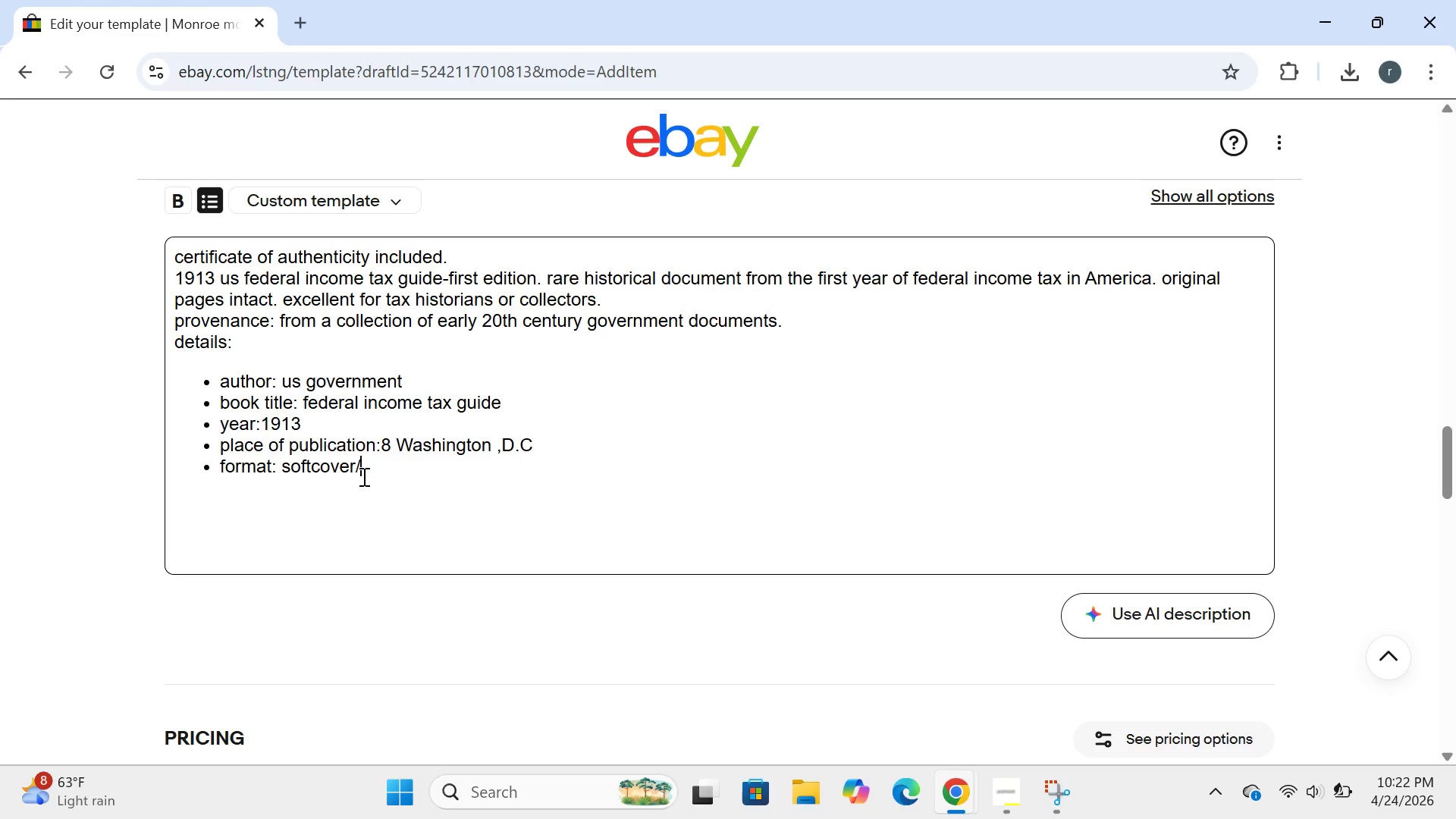 
double_click([362, 476])
 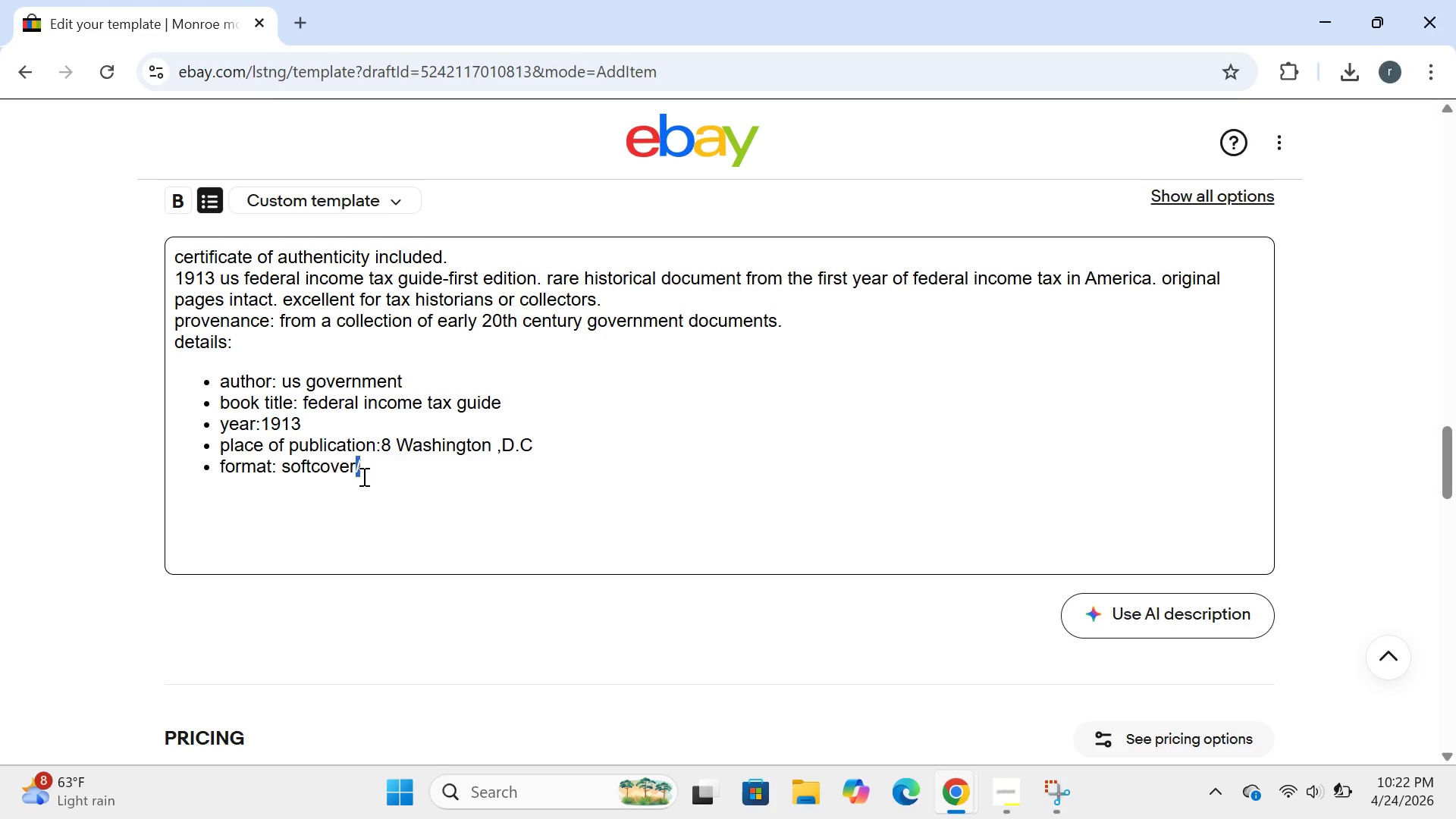 
type(pamphlet)
 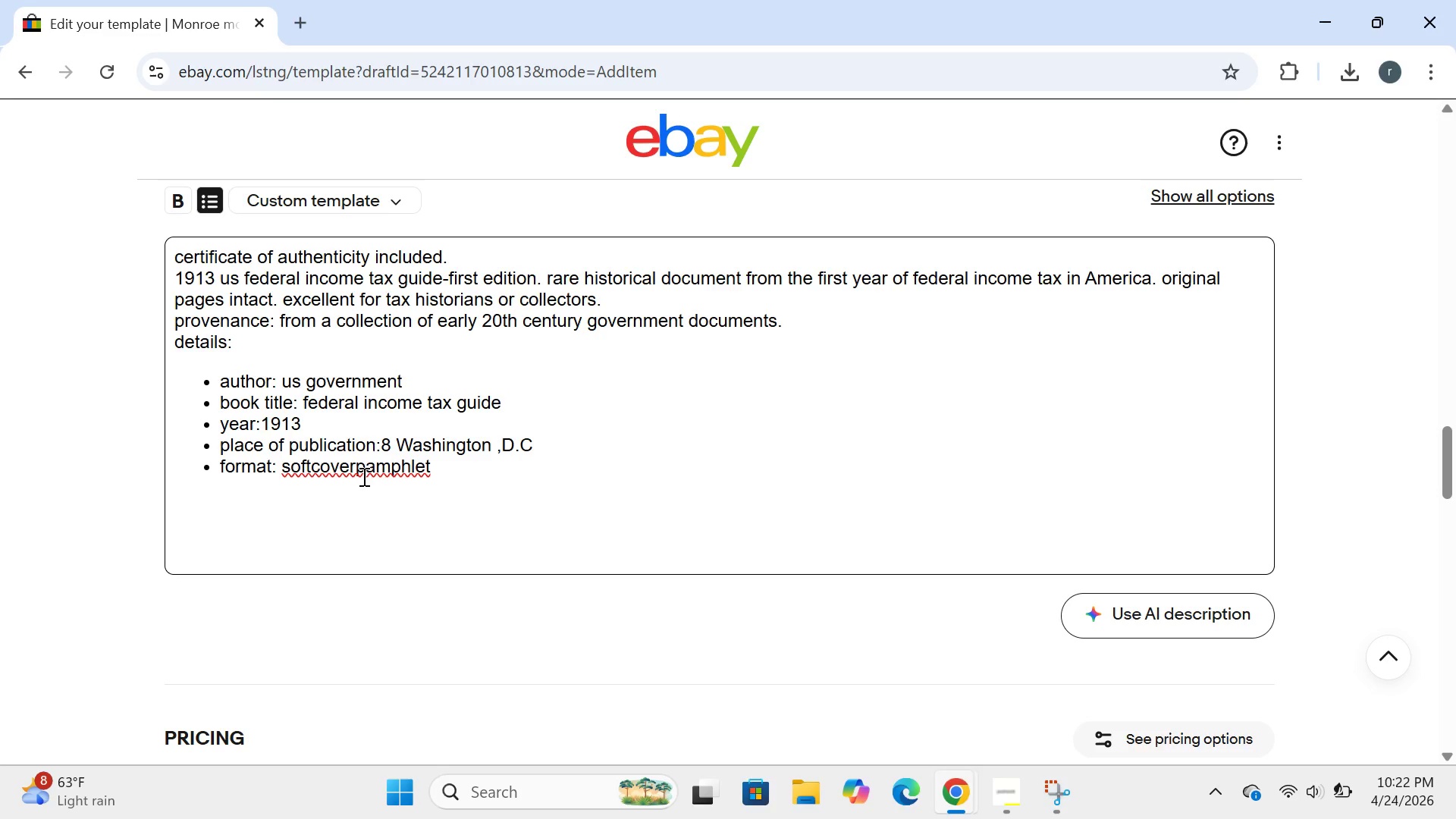 
key(Enter)
 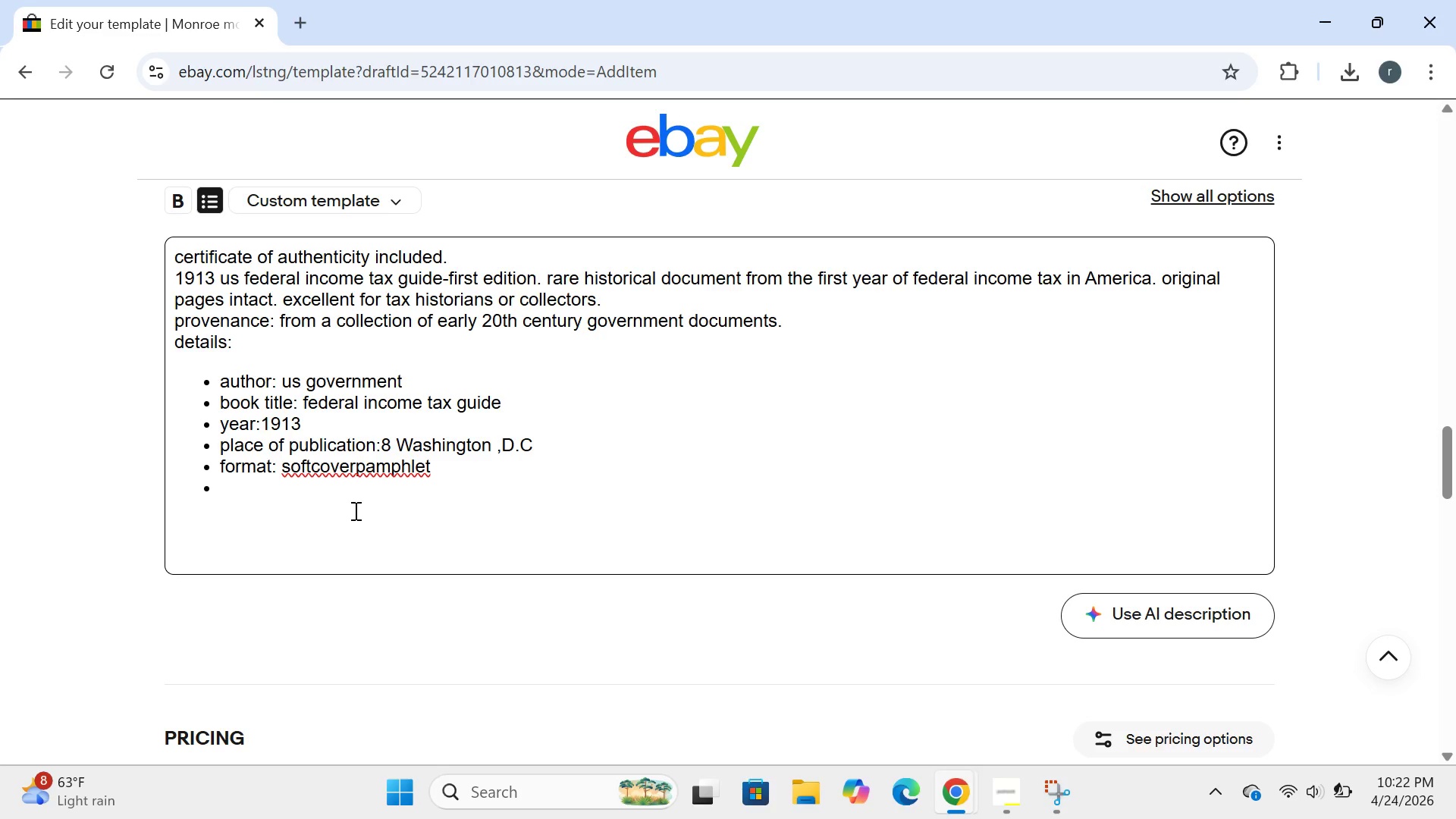 
left_click([353, 469])
 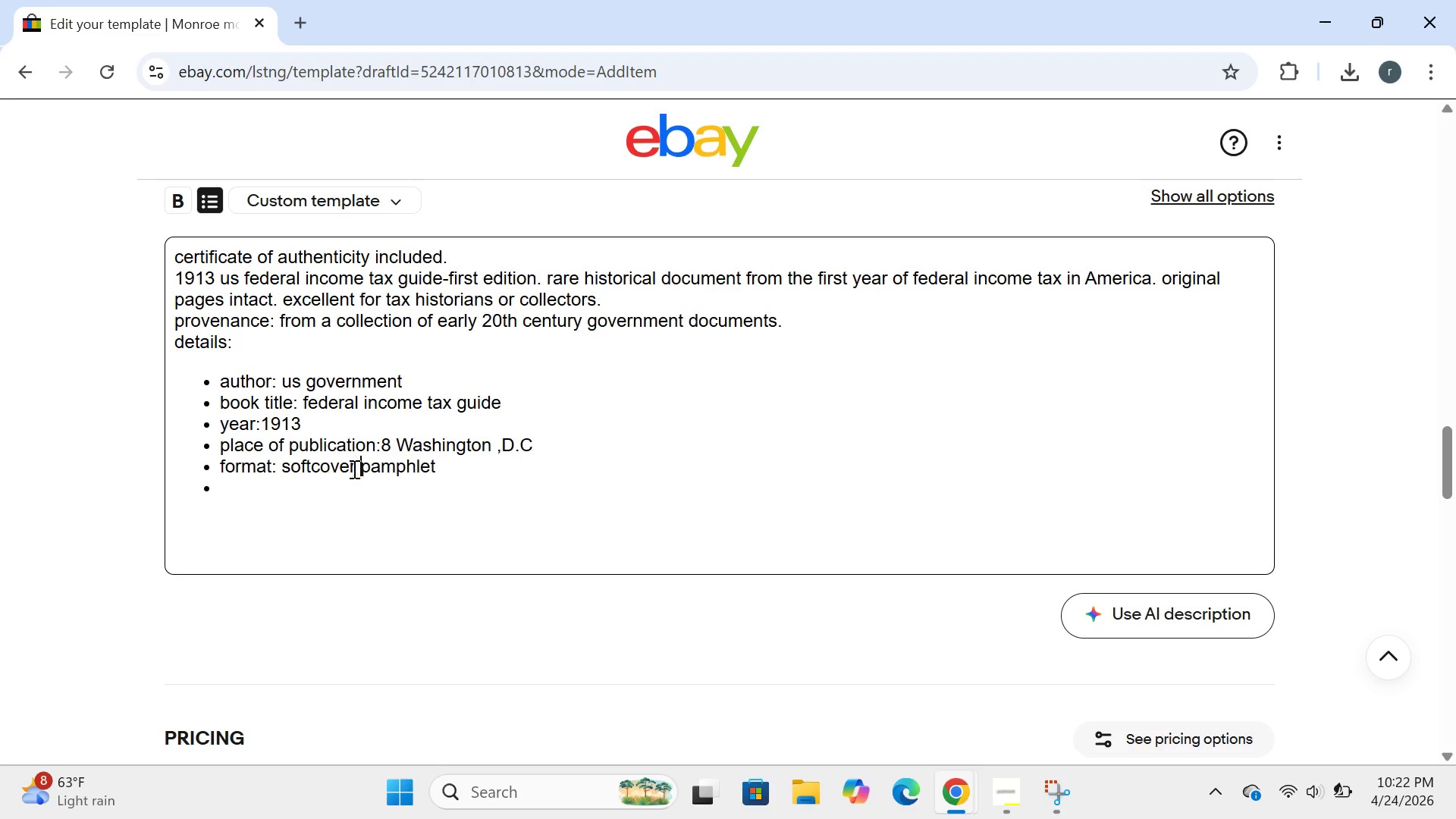 
key(Space)
 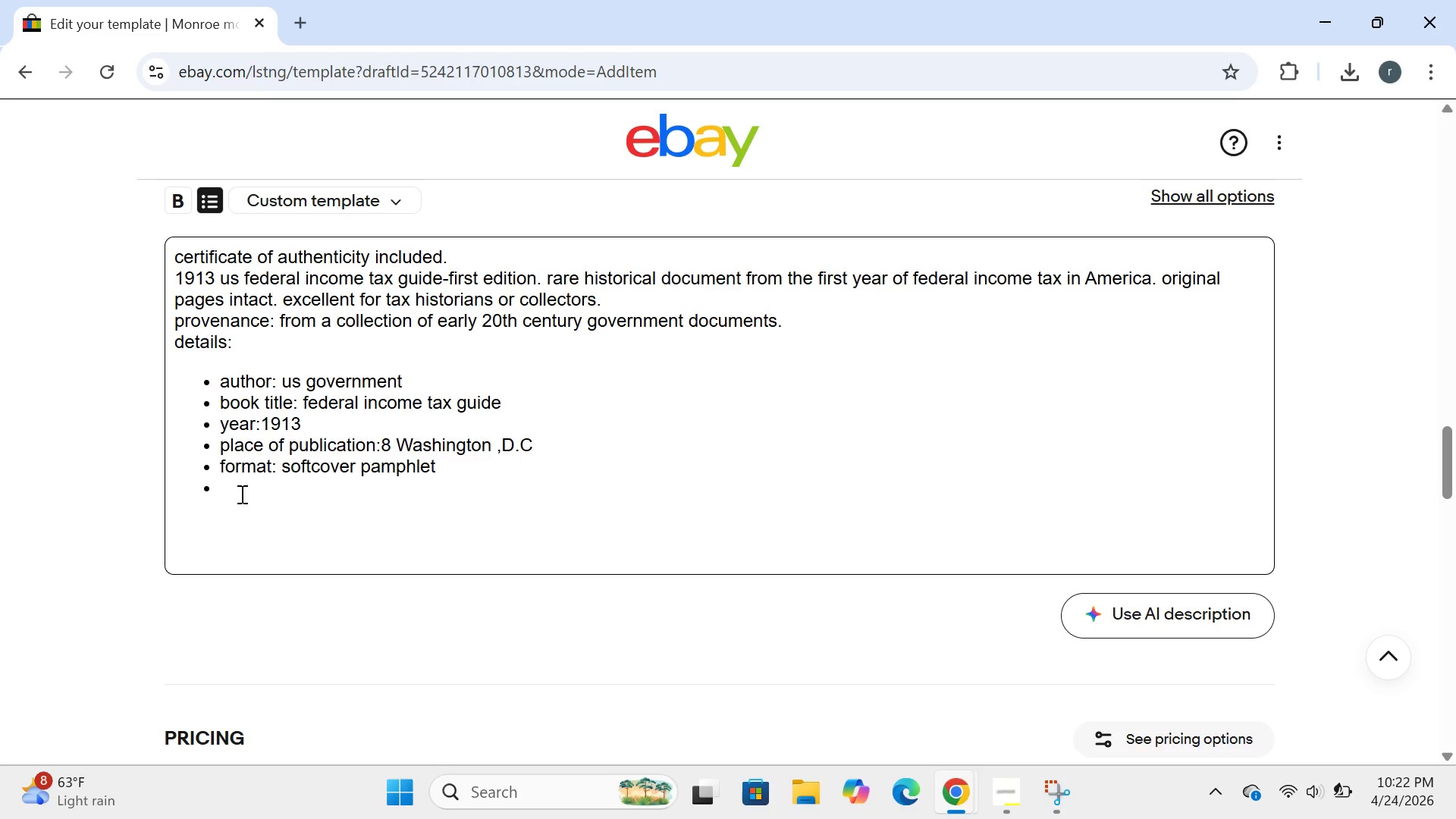 
left_click([240, 494])
 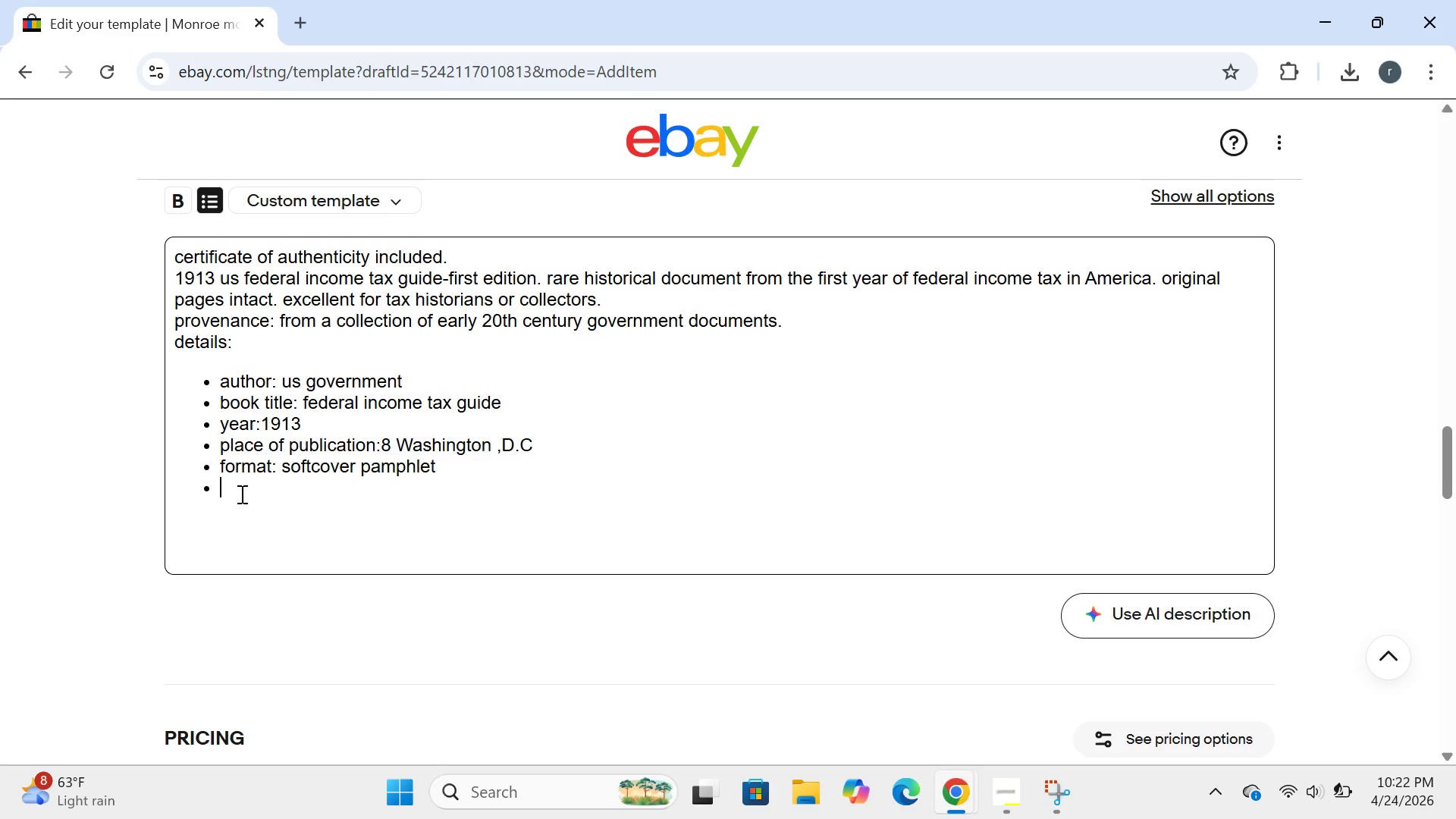 
type(edition:first edition)
 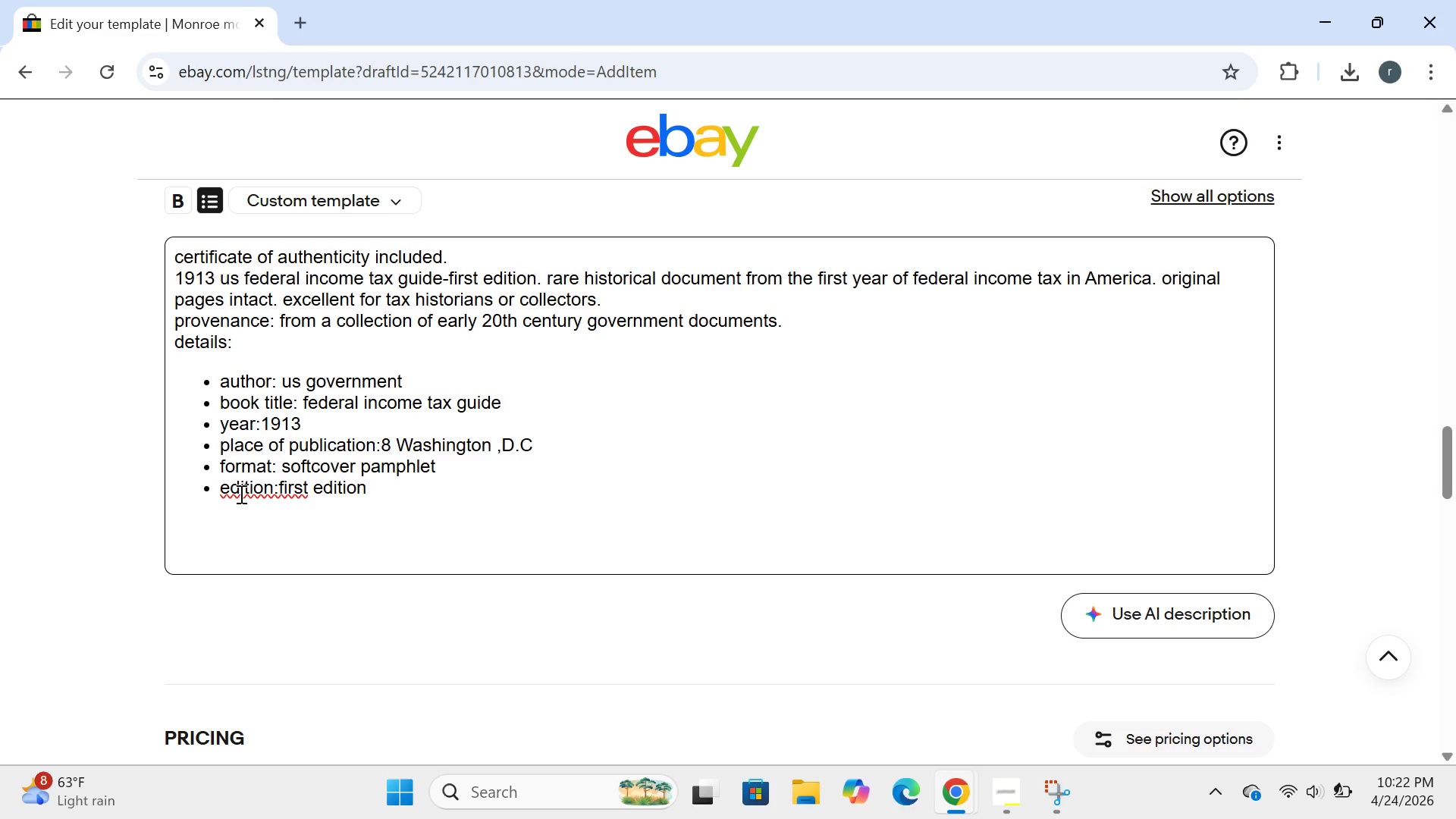 
left_click([278, 492])
 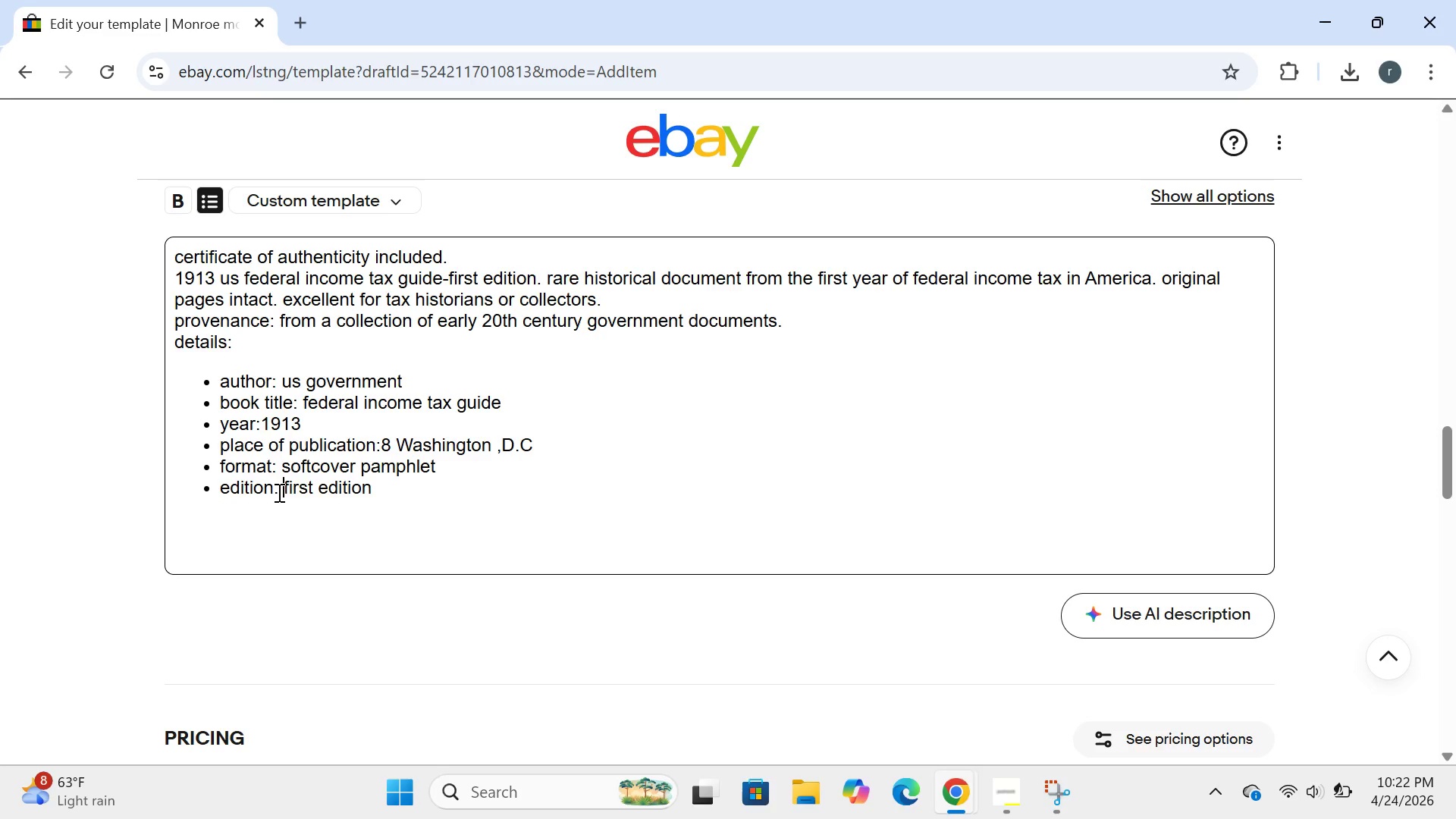 
key(Space)
 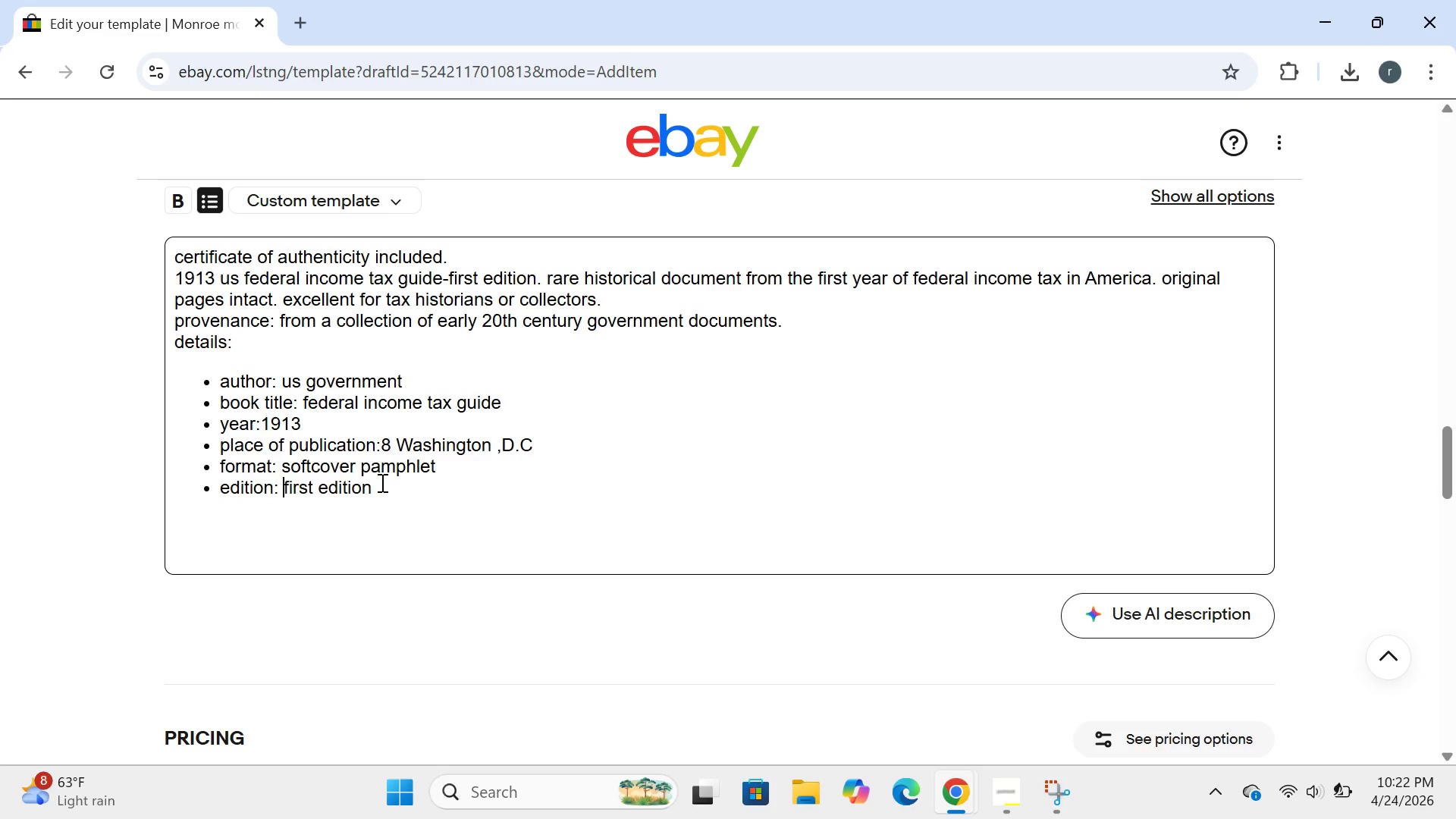 
left_click([381, 482])
 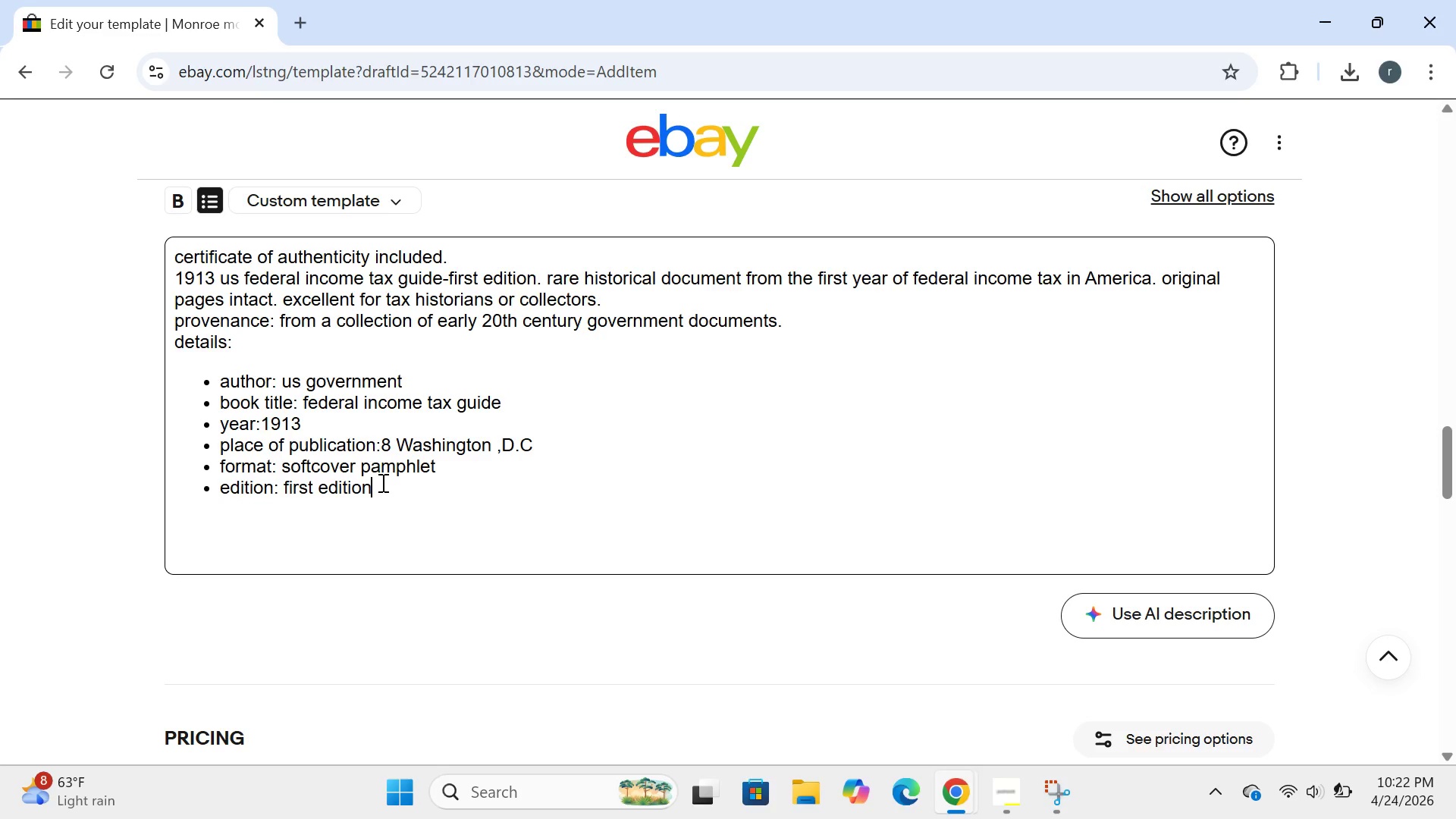 
key(Enter)
 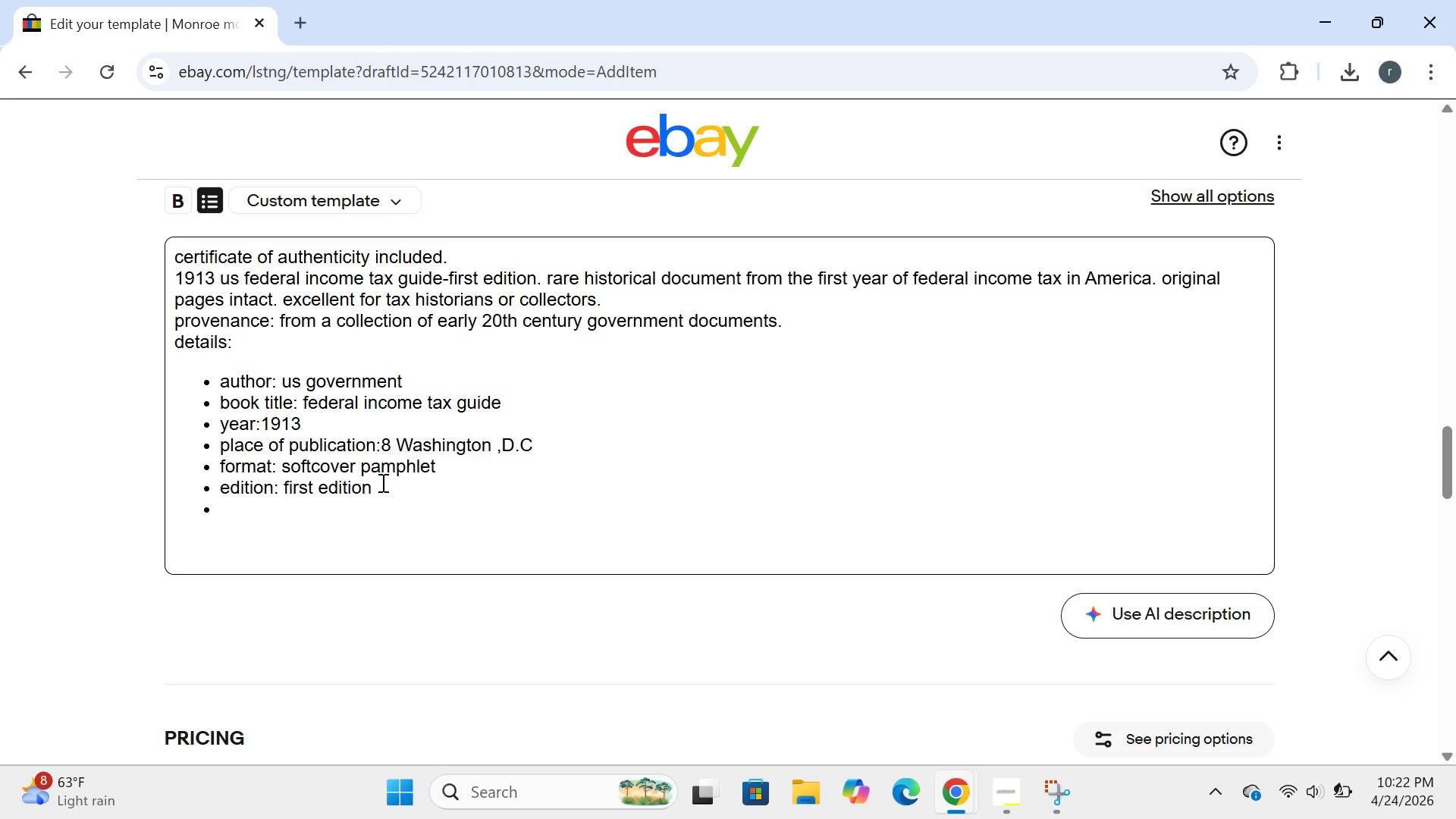 
type(subject )
key(Backspace)
type(: tax history)
 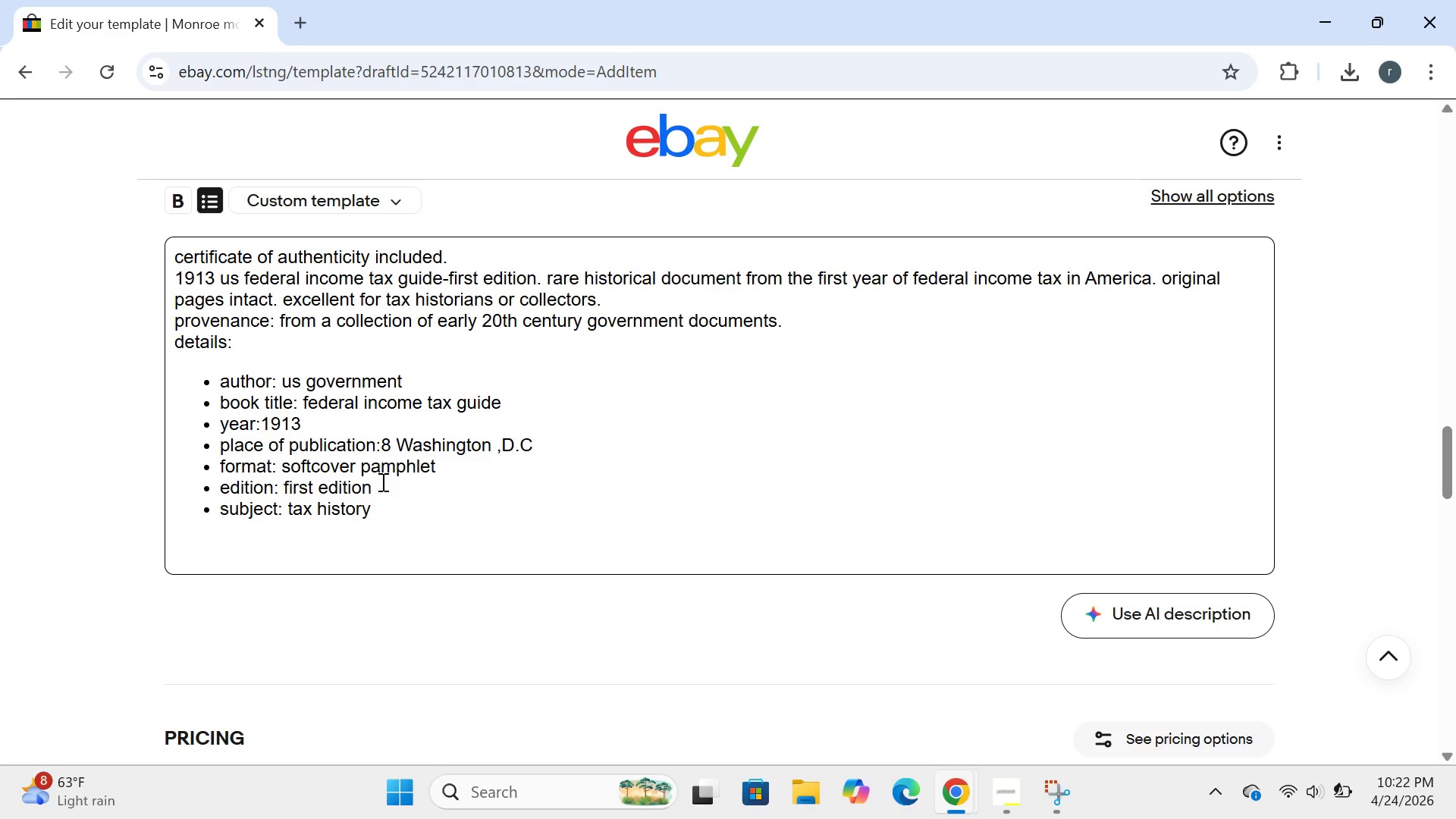 
key(Enter)
 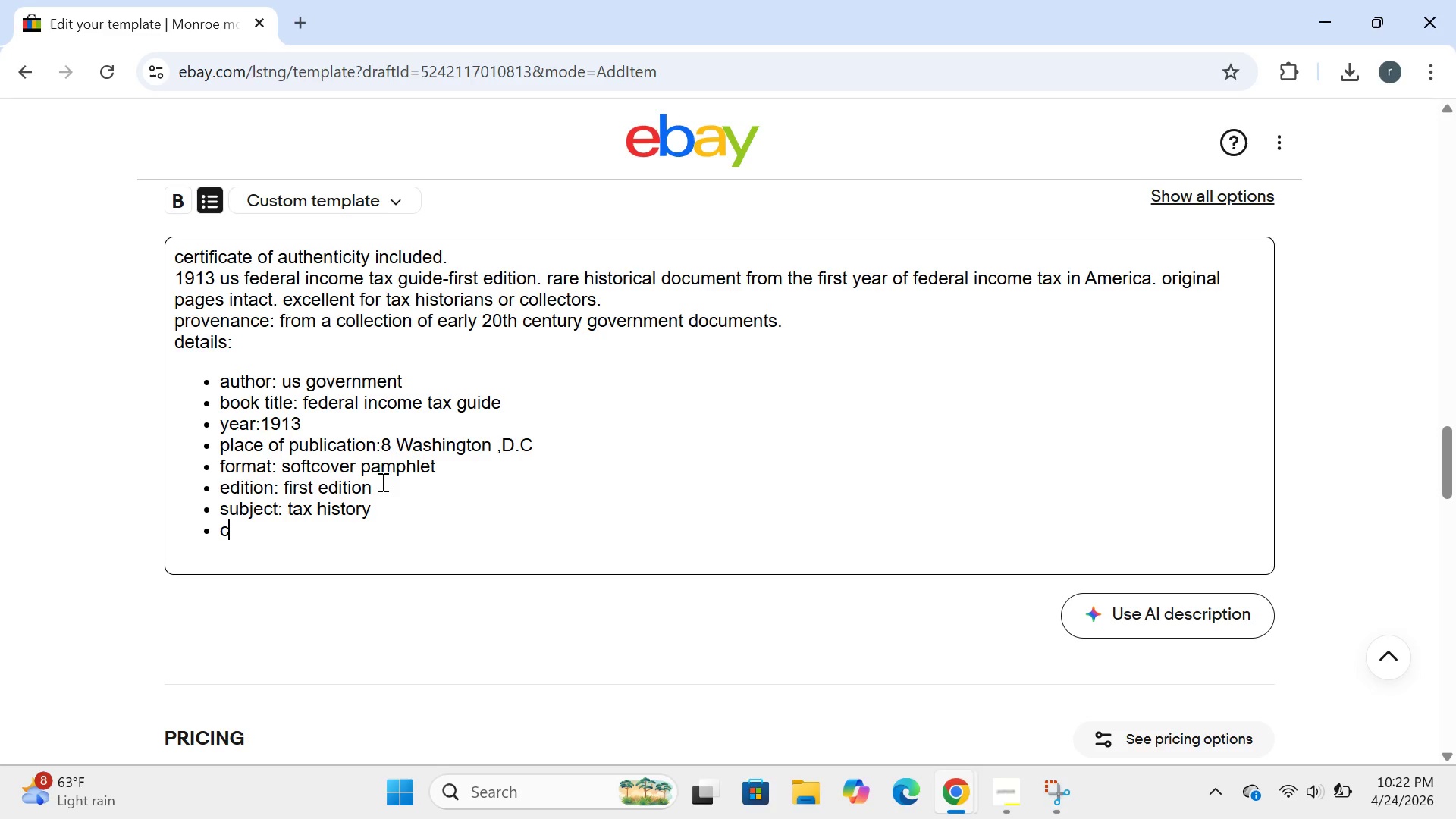 
type(condition)
 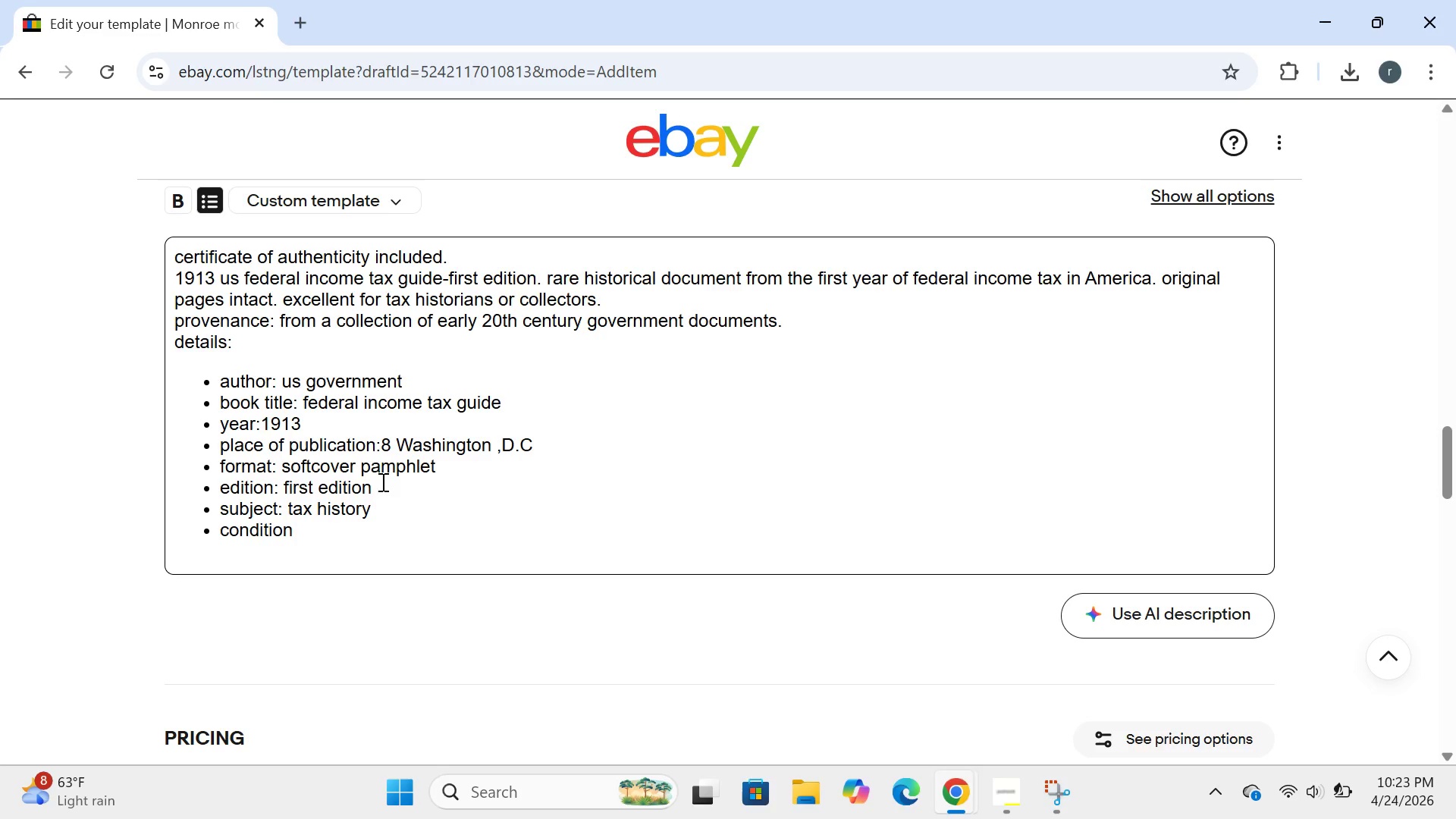 
wait(18.23)
 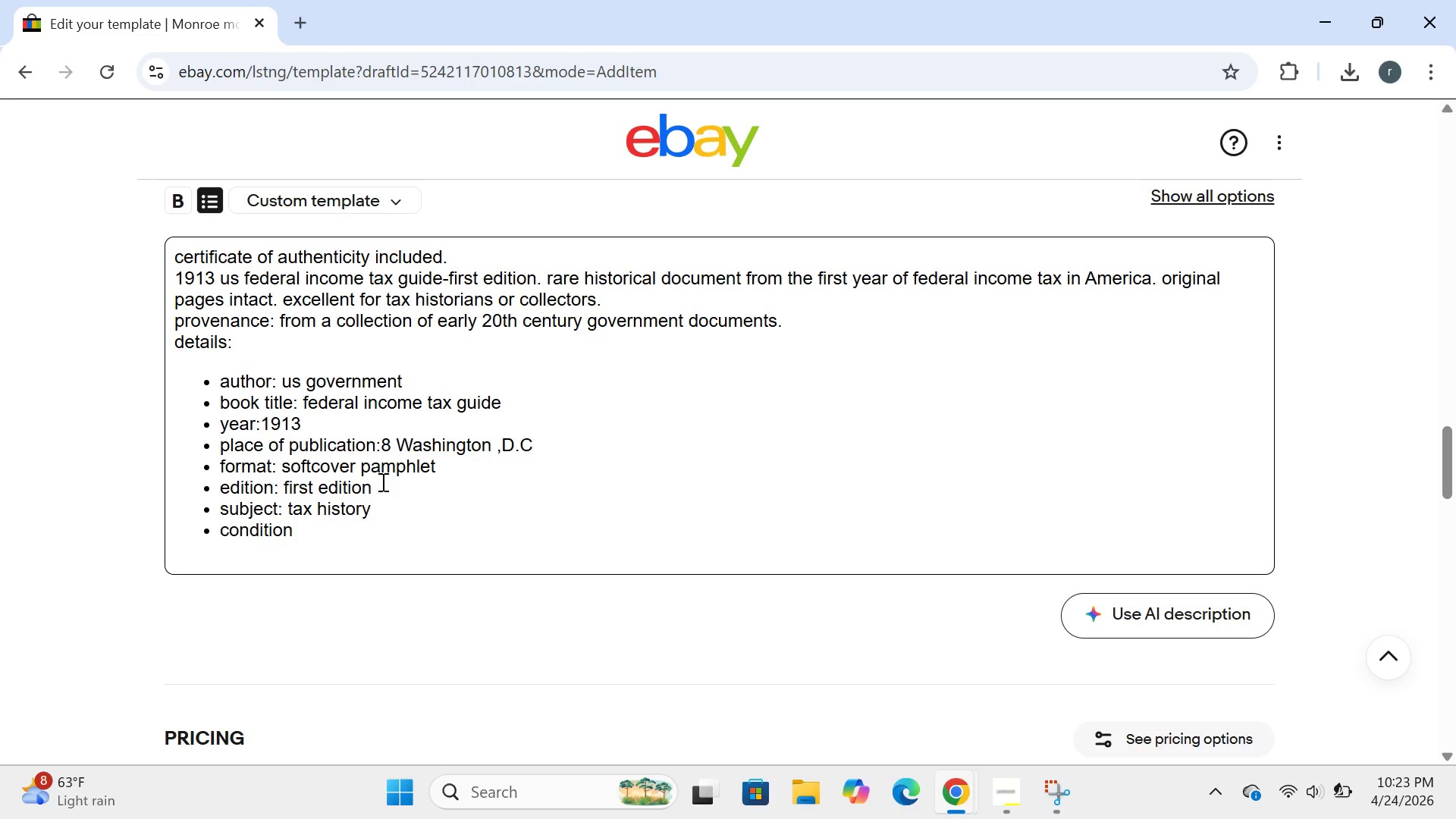 
type(:veru)
key(Backspace)
type(y good)
 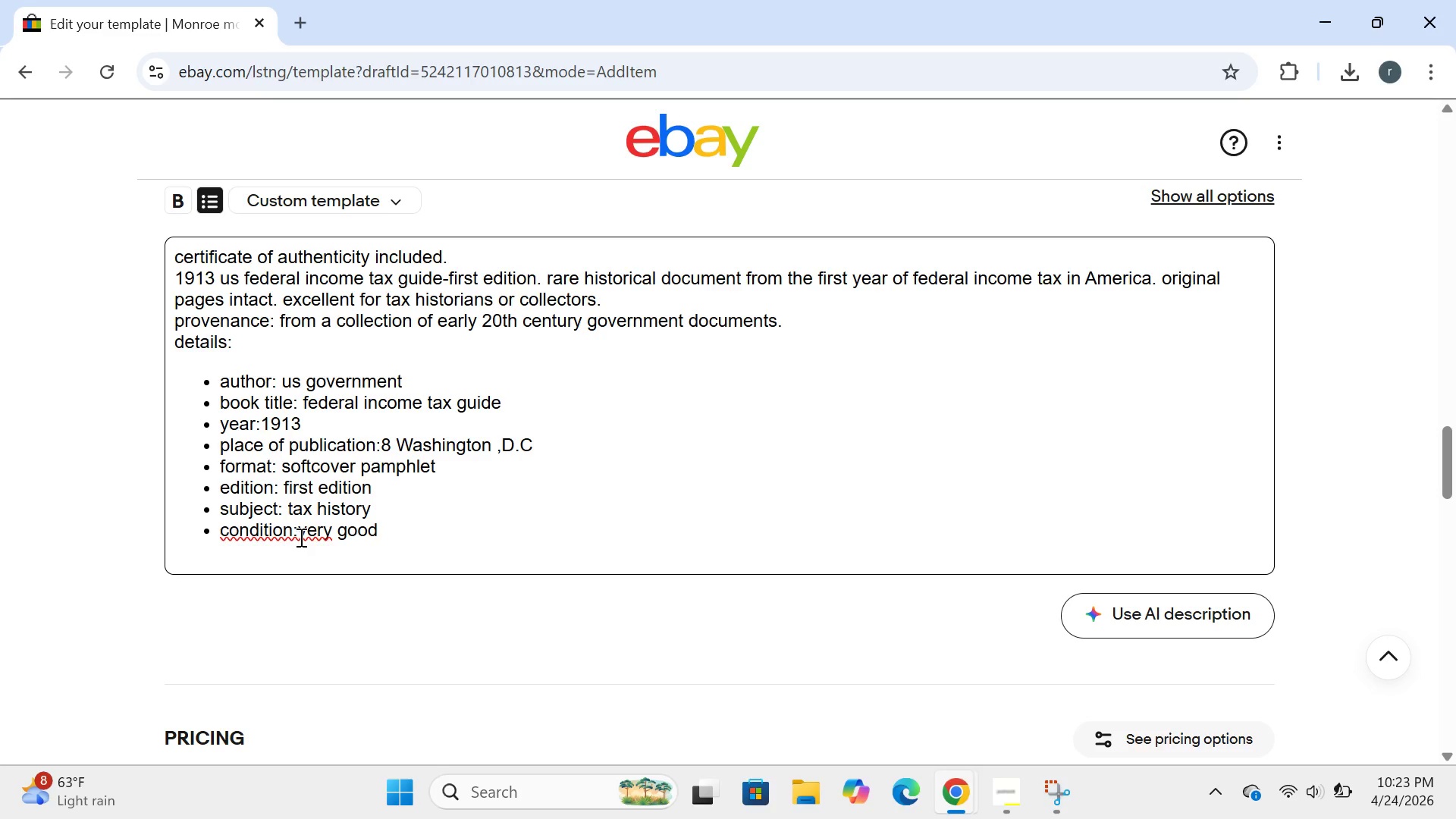 
left_click([300, 537])
 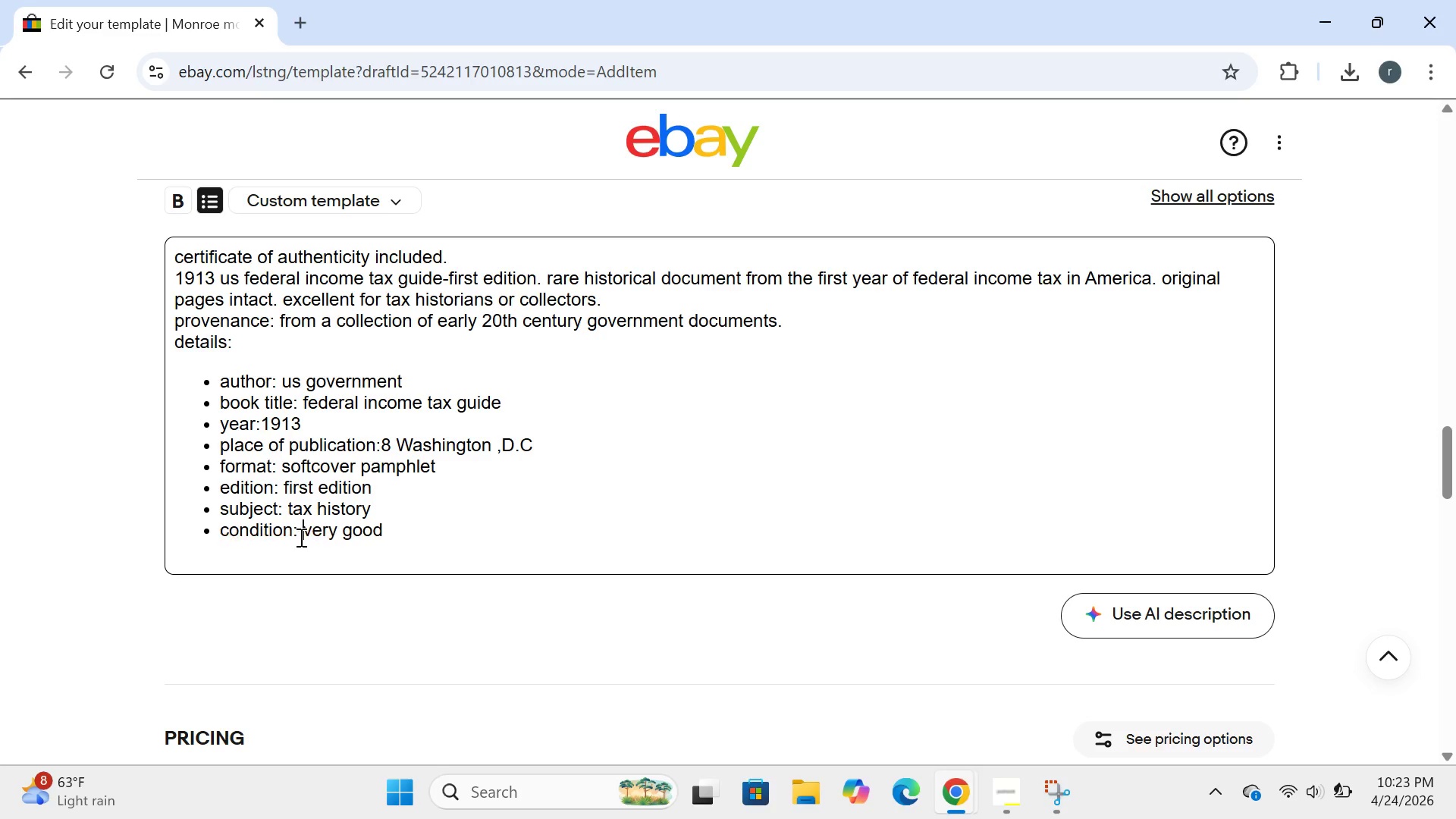 
key(Space)
 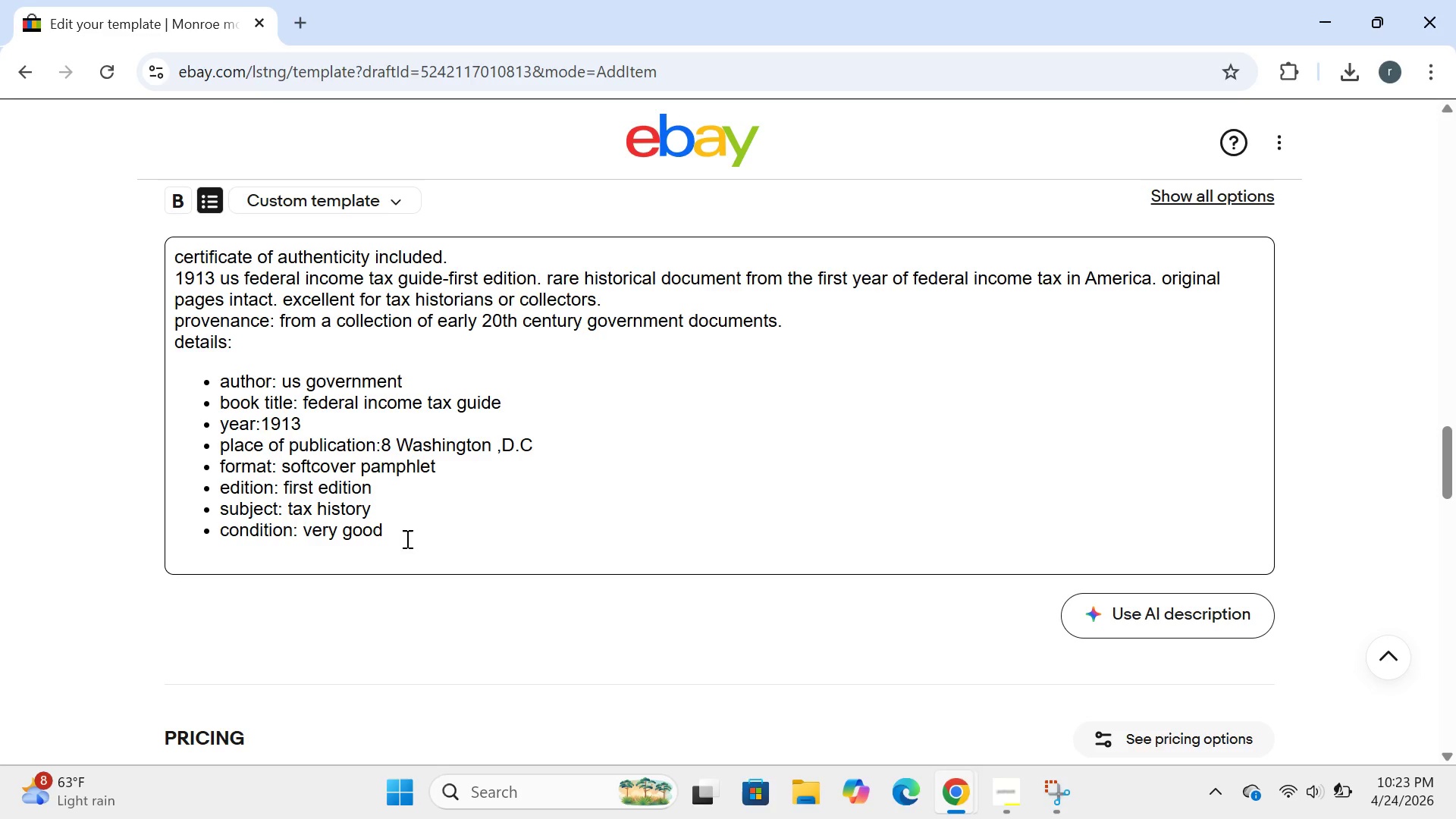 
left_click([405, 537])
 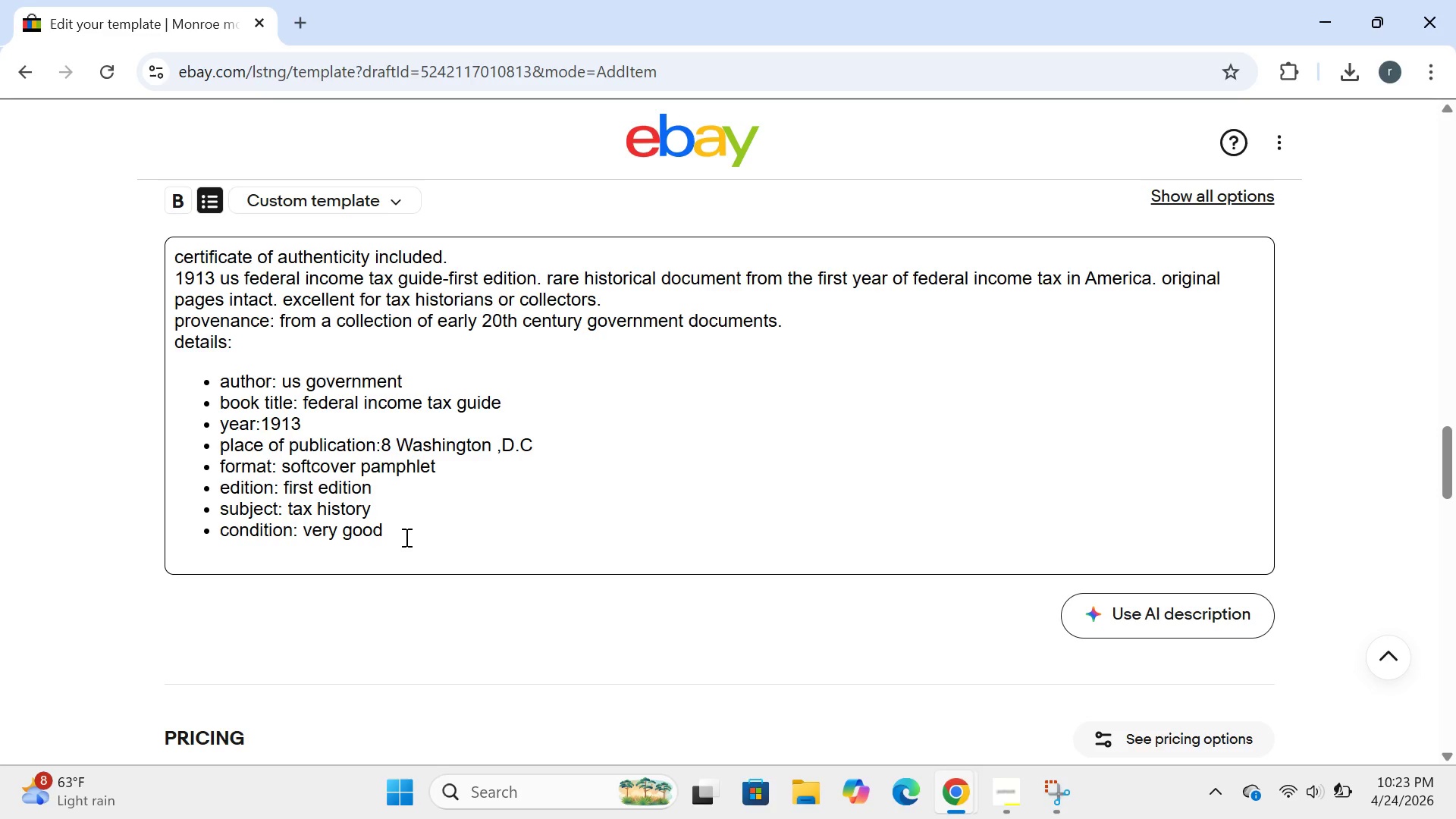 
key(Enter)
 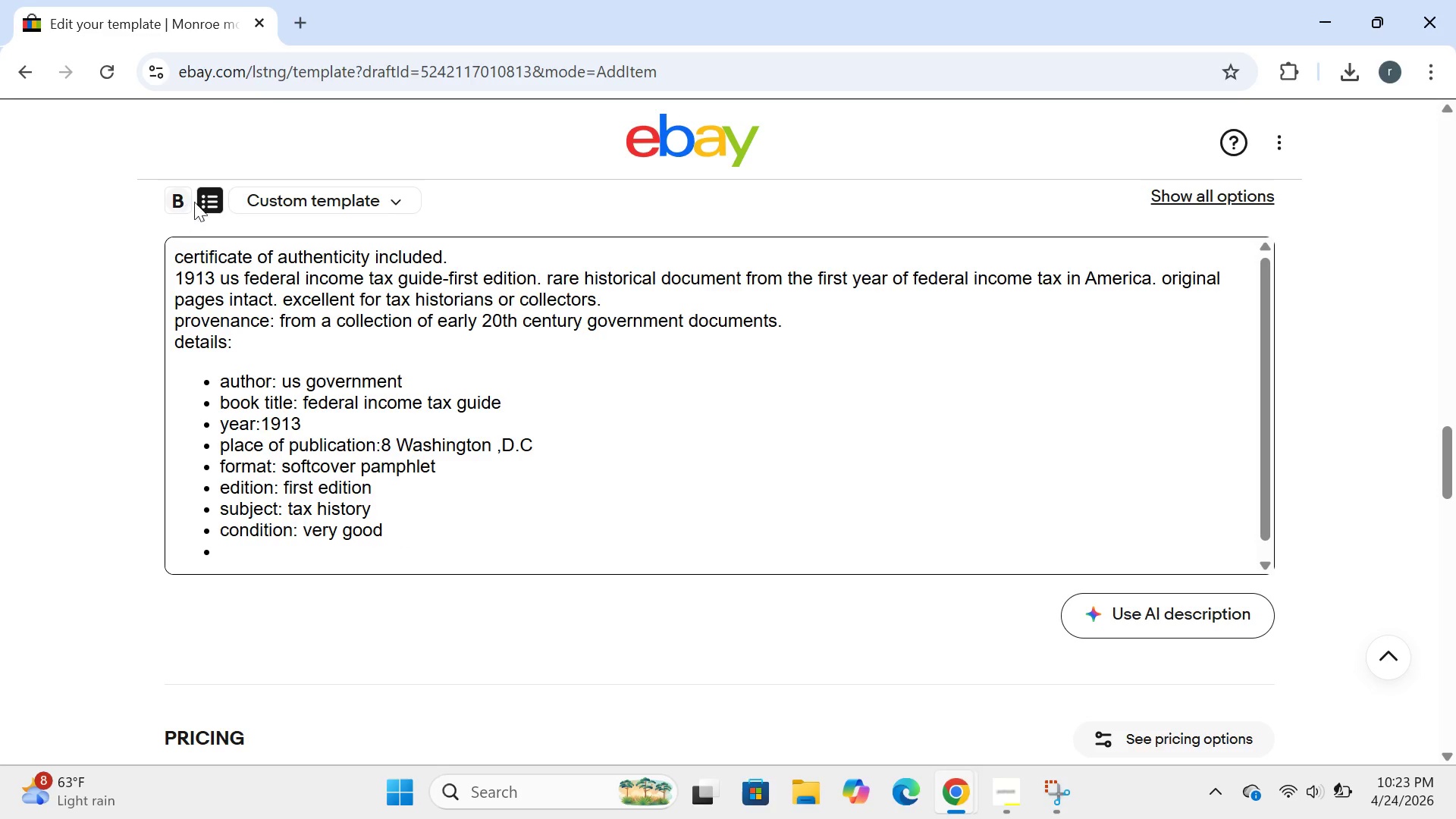 
left_click([202, 200])
 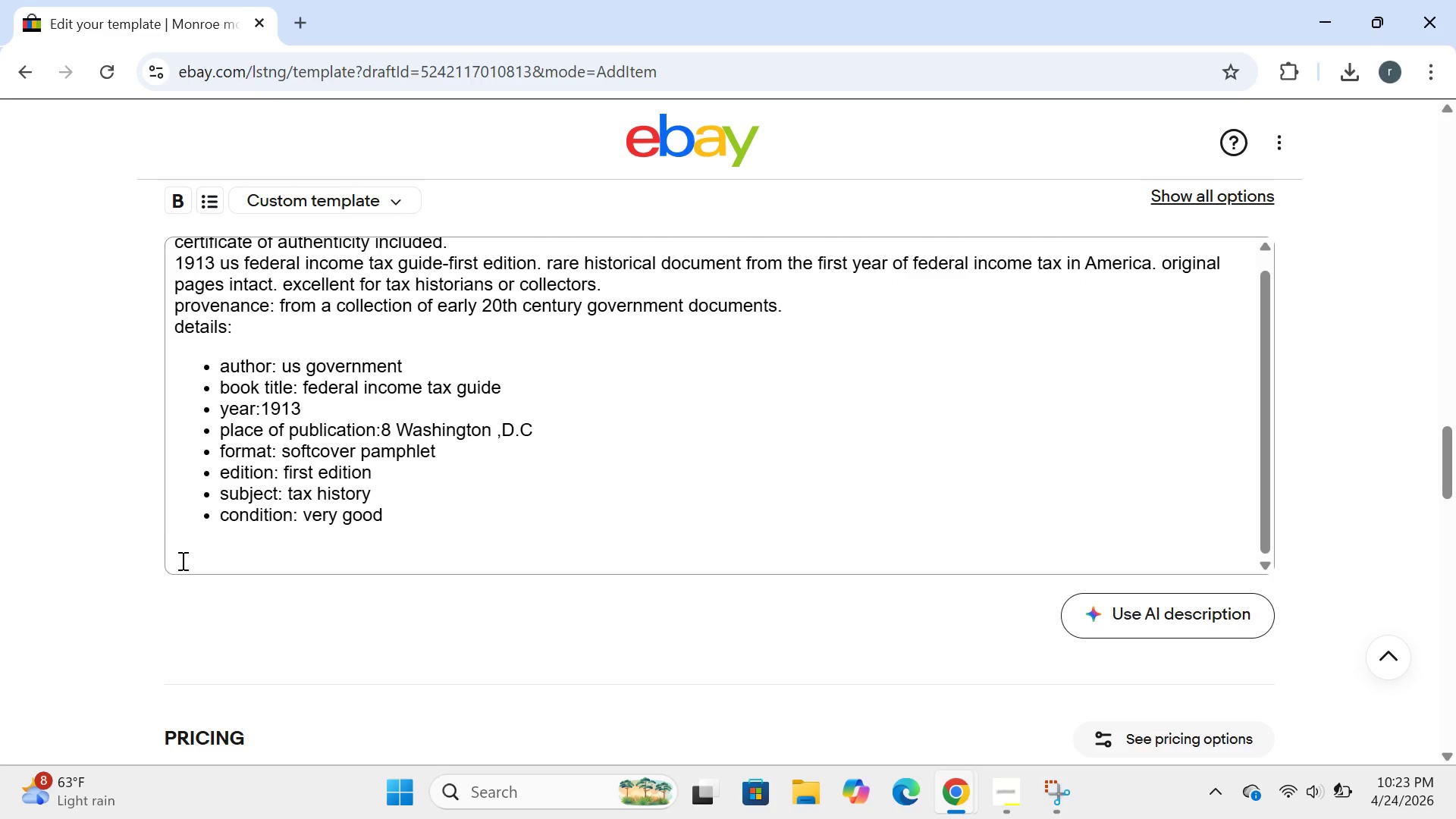 
left_click([184, 547])
 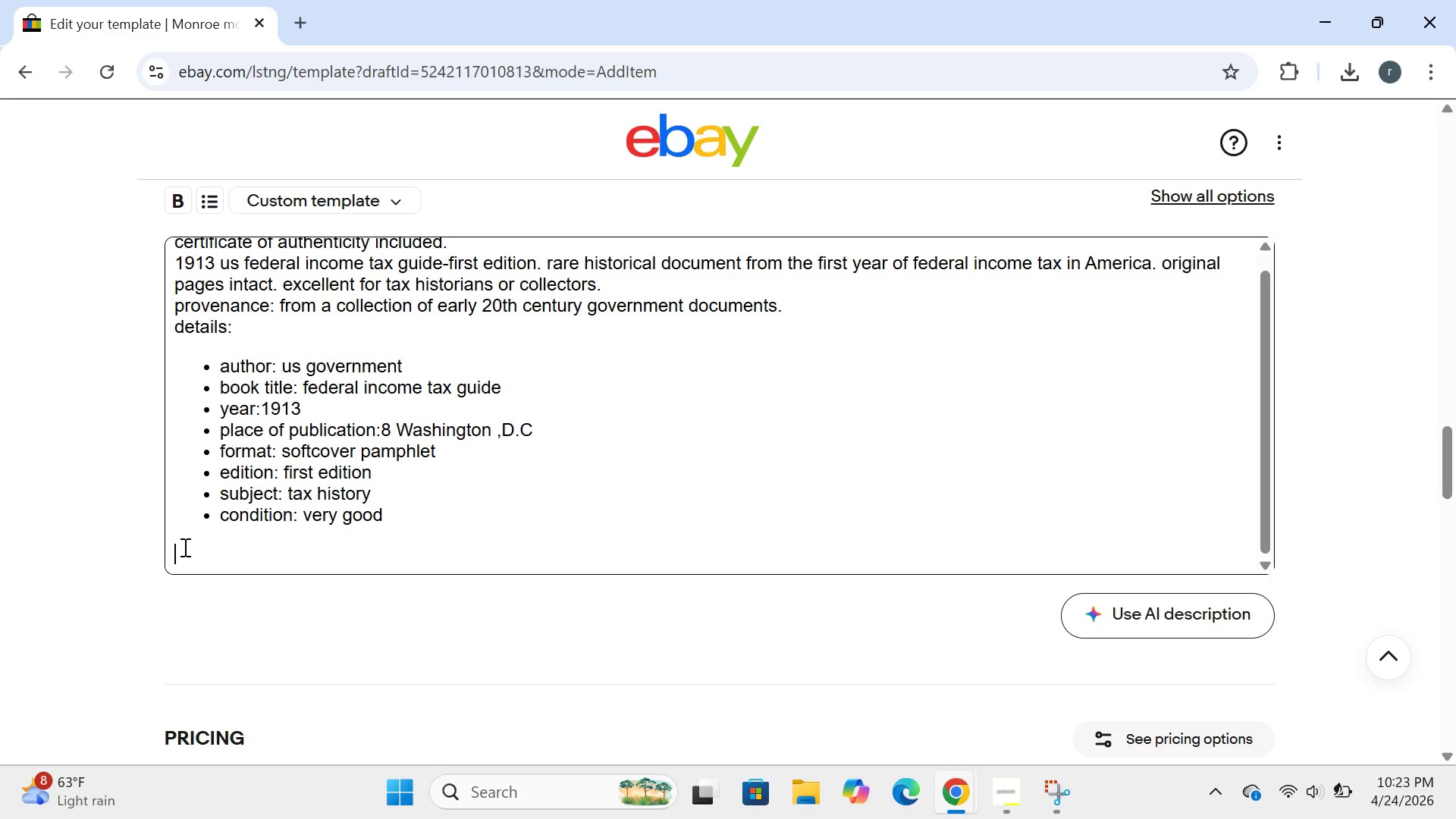 
type(shiping)
 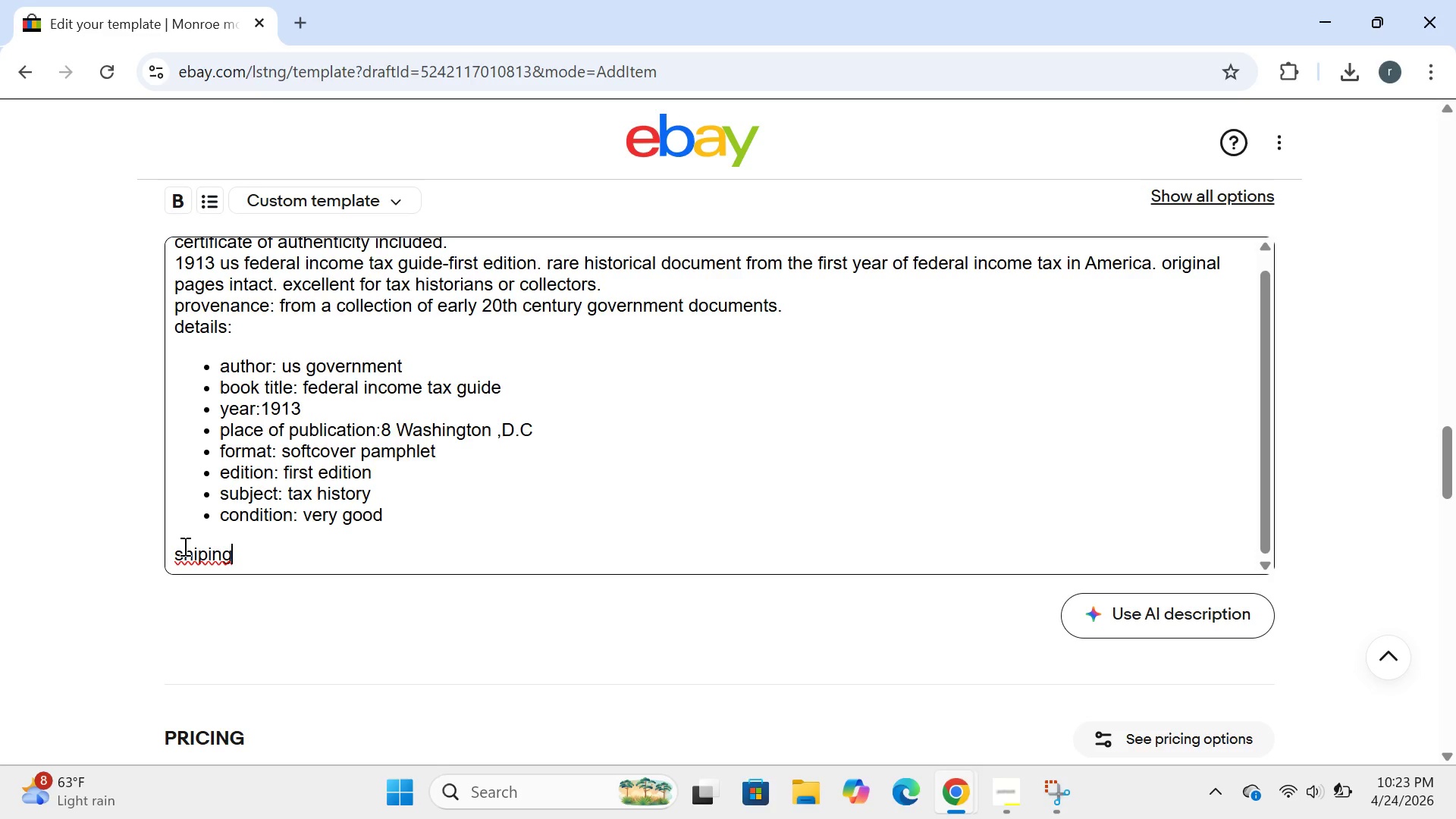 
key(ArrowLeft)
 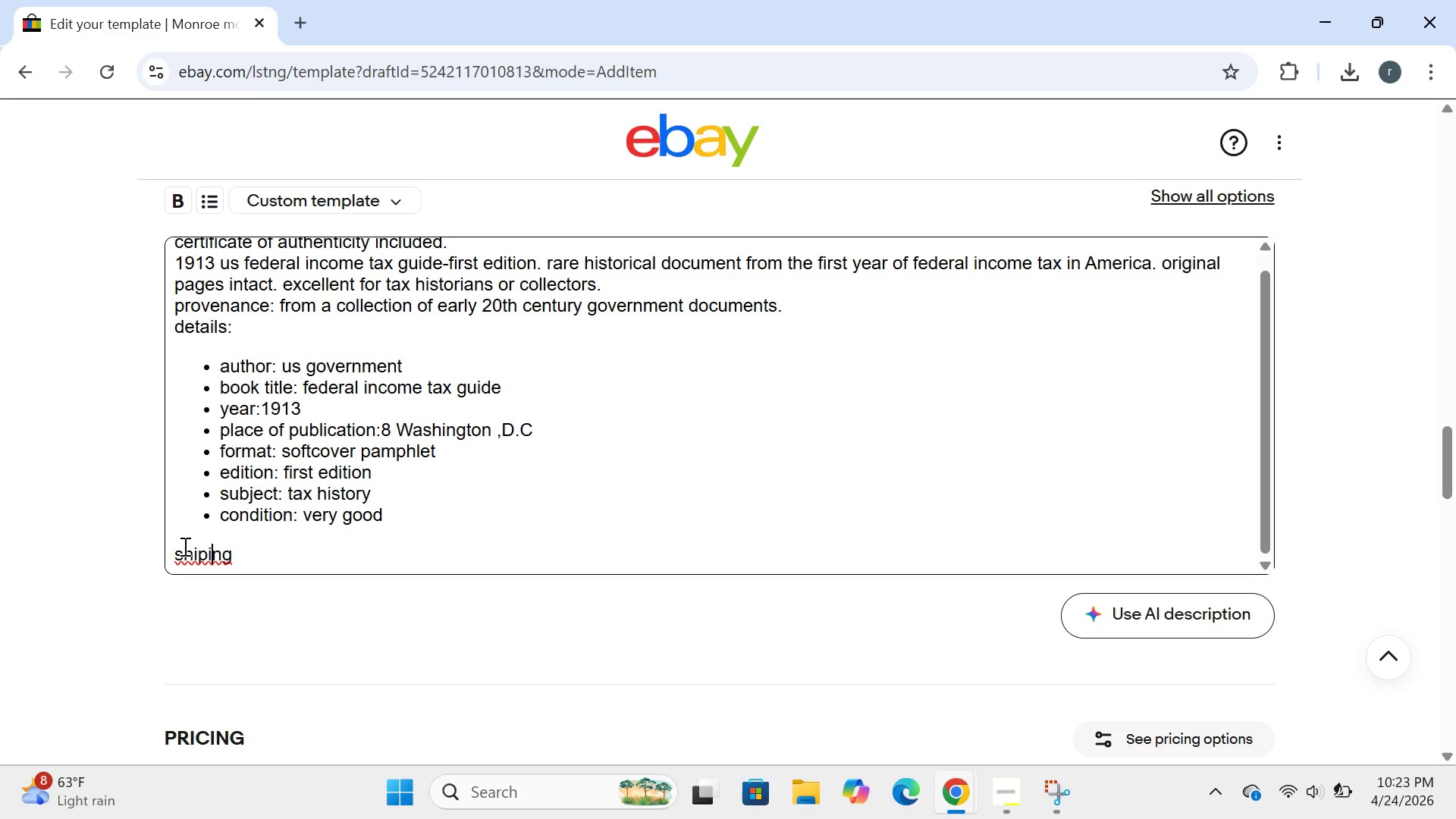 
key(ArrowLeft)
 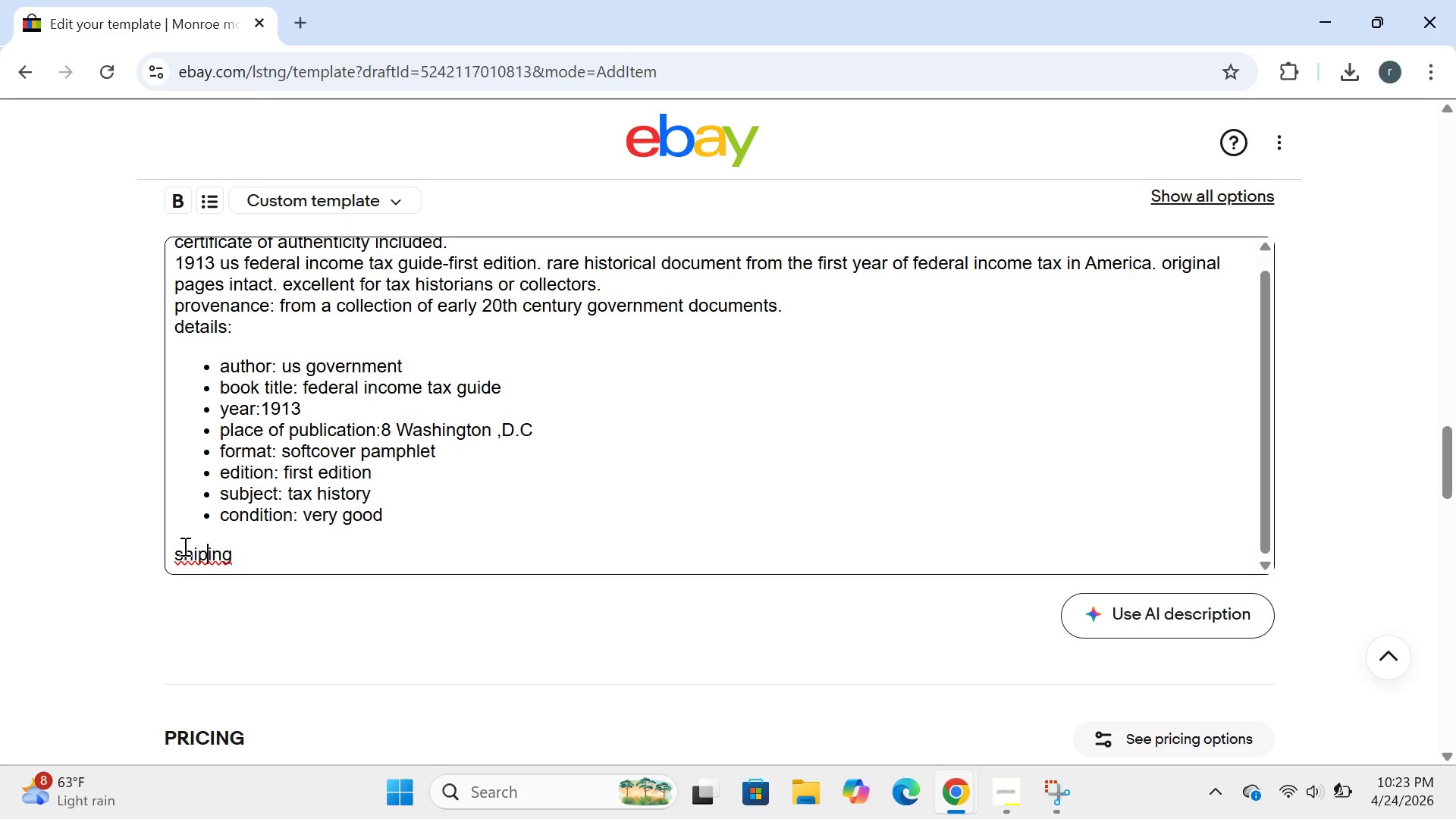 
key(ArrowLeft)
 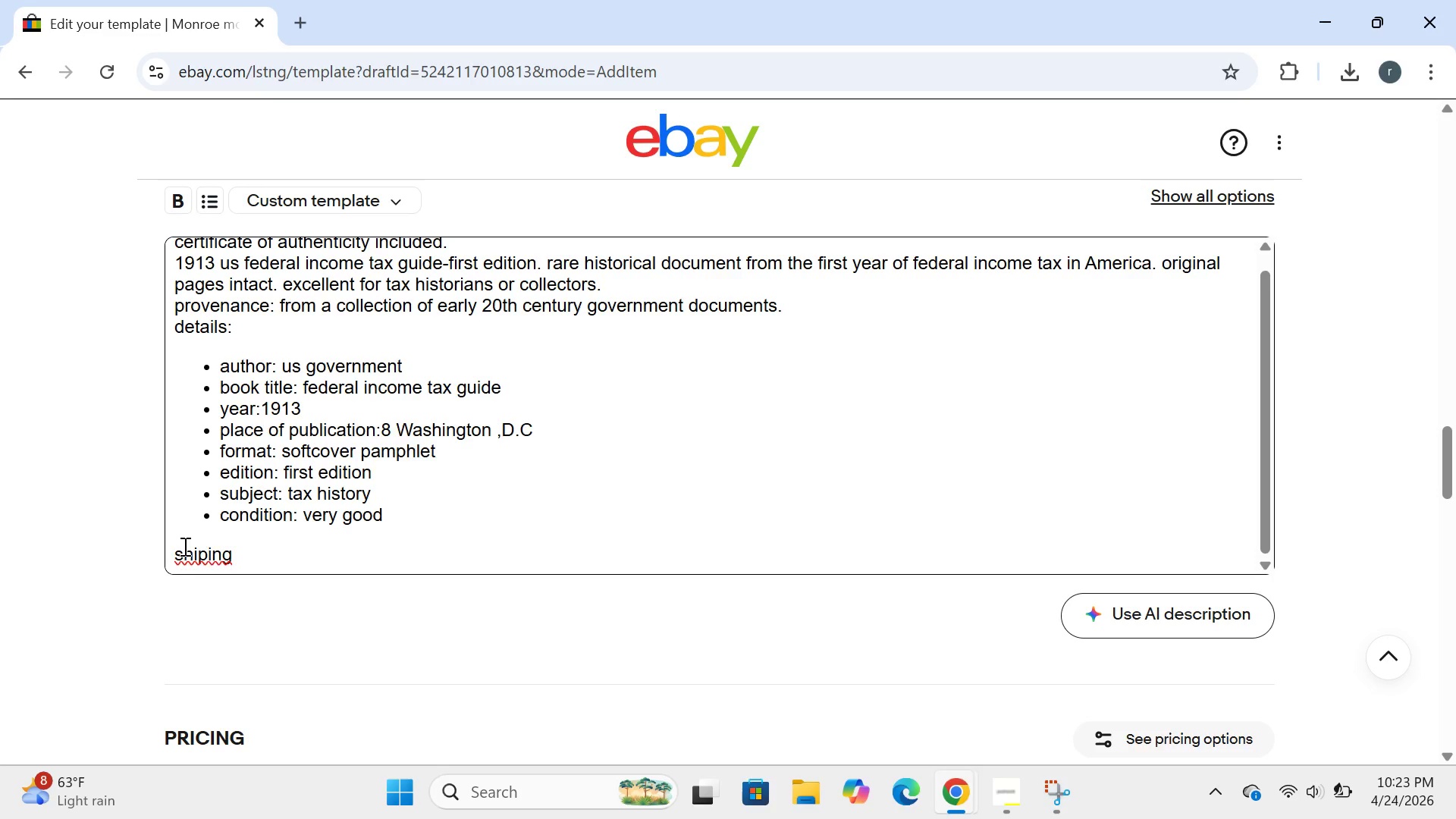 
key(P)
 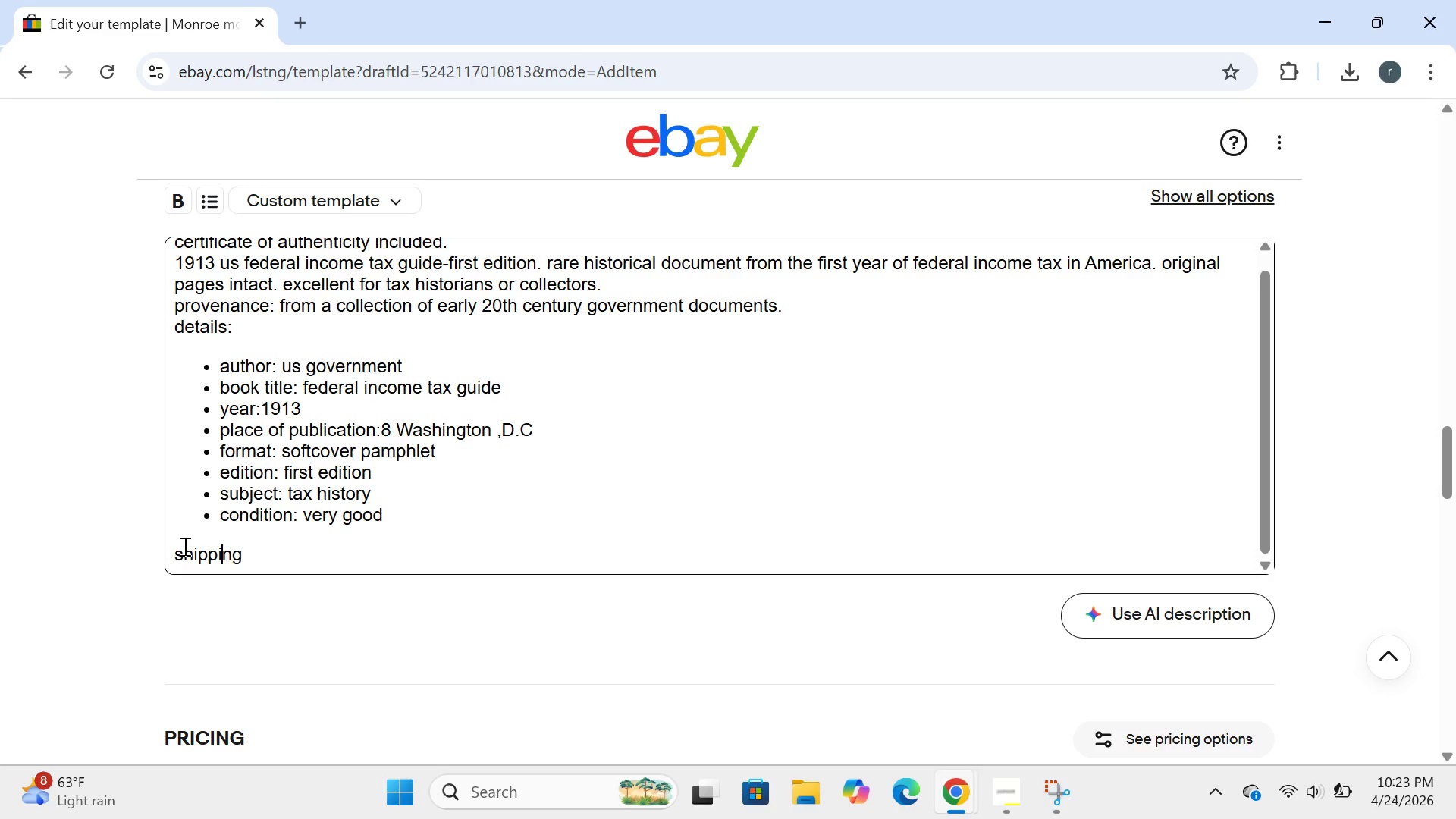 
key(ArrowRight)
 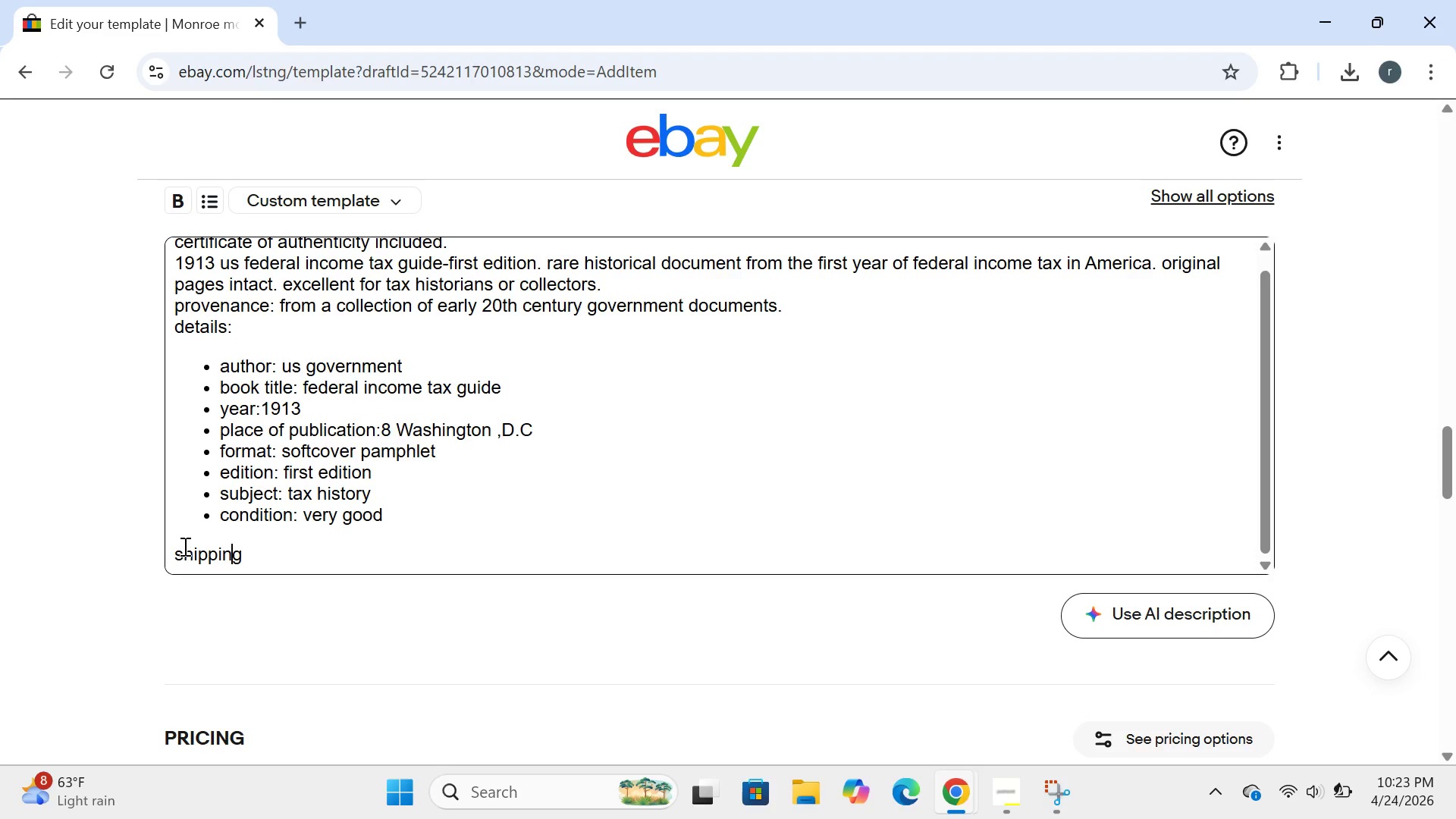 
key(ArrowRight)
 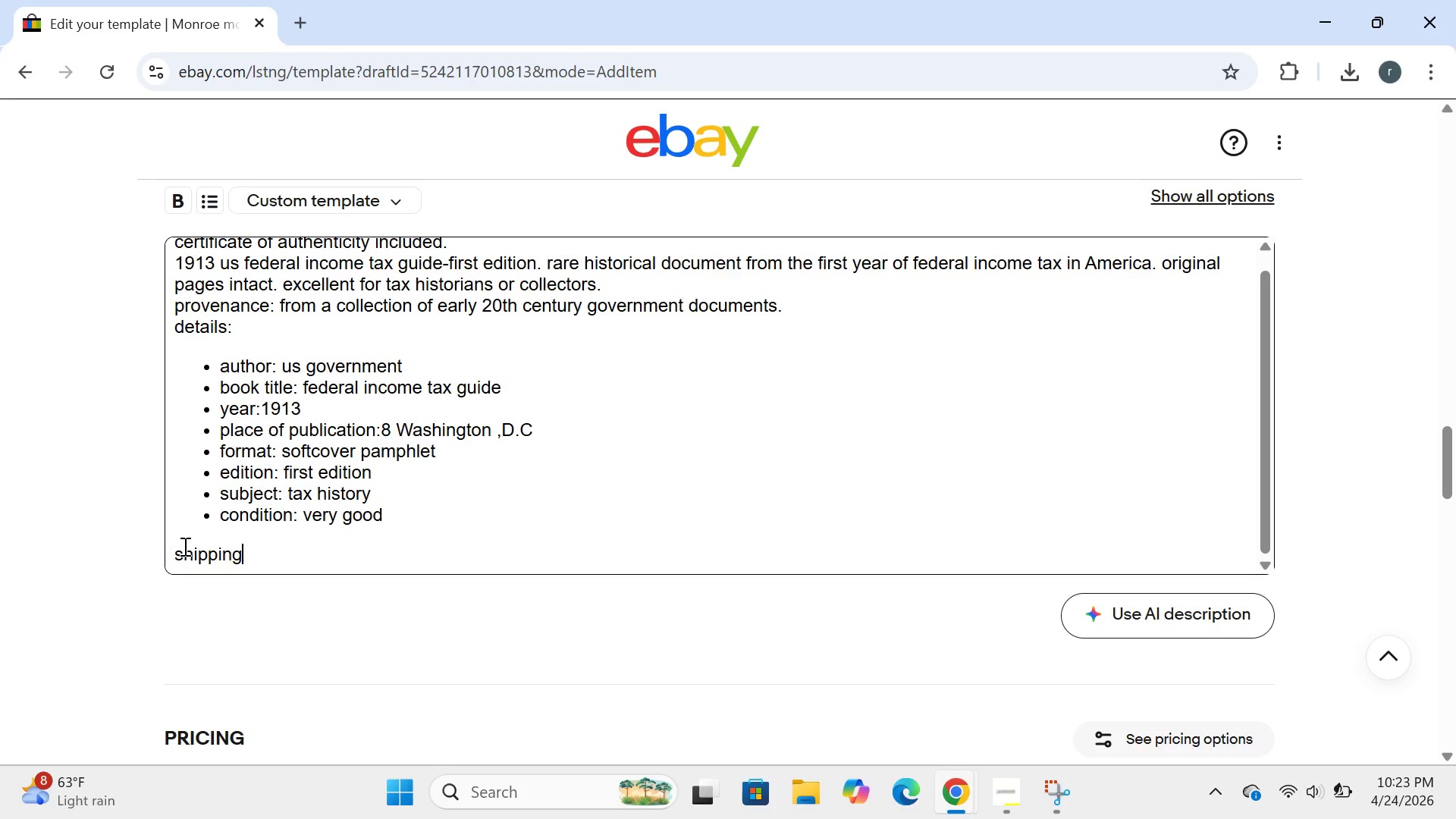 
key(ArrowRight)
 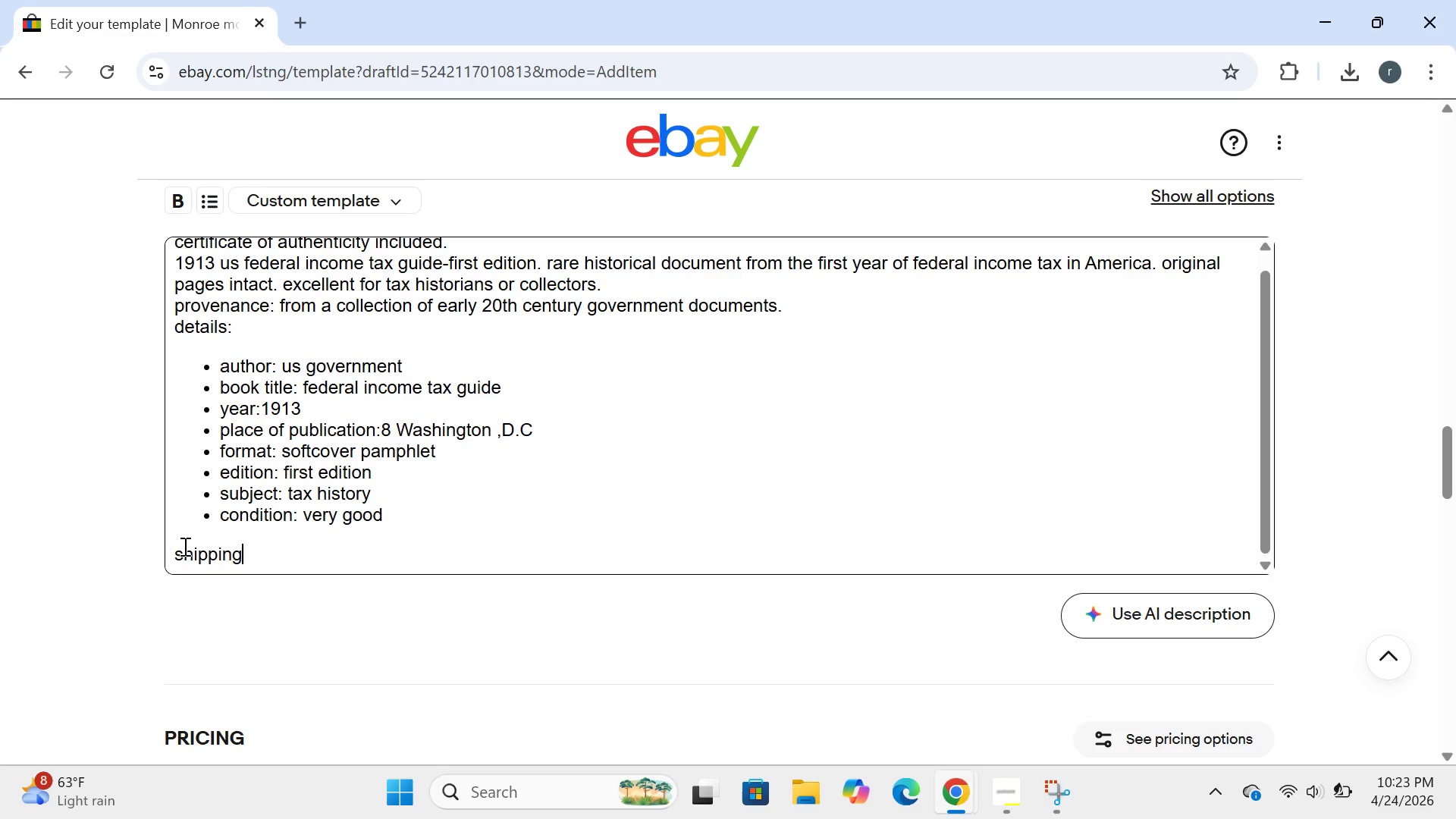 
type(: sealed in archival sleeve)
 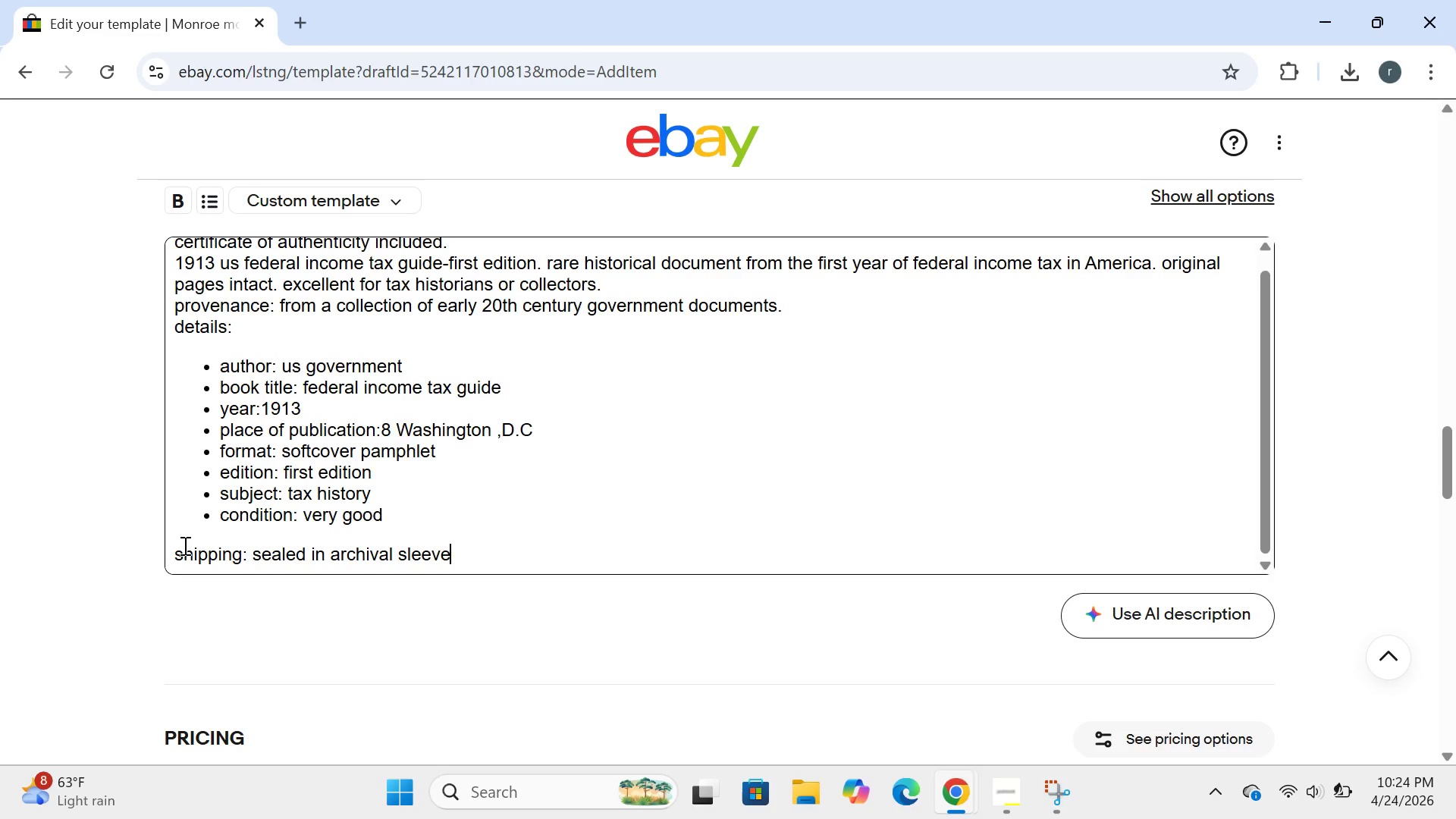 
wait(22.22)
 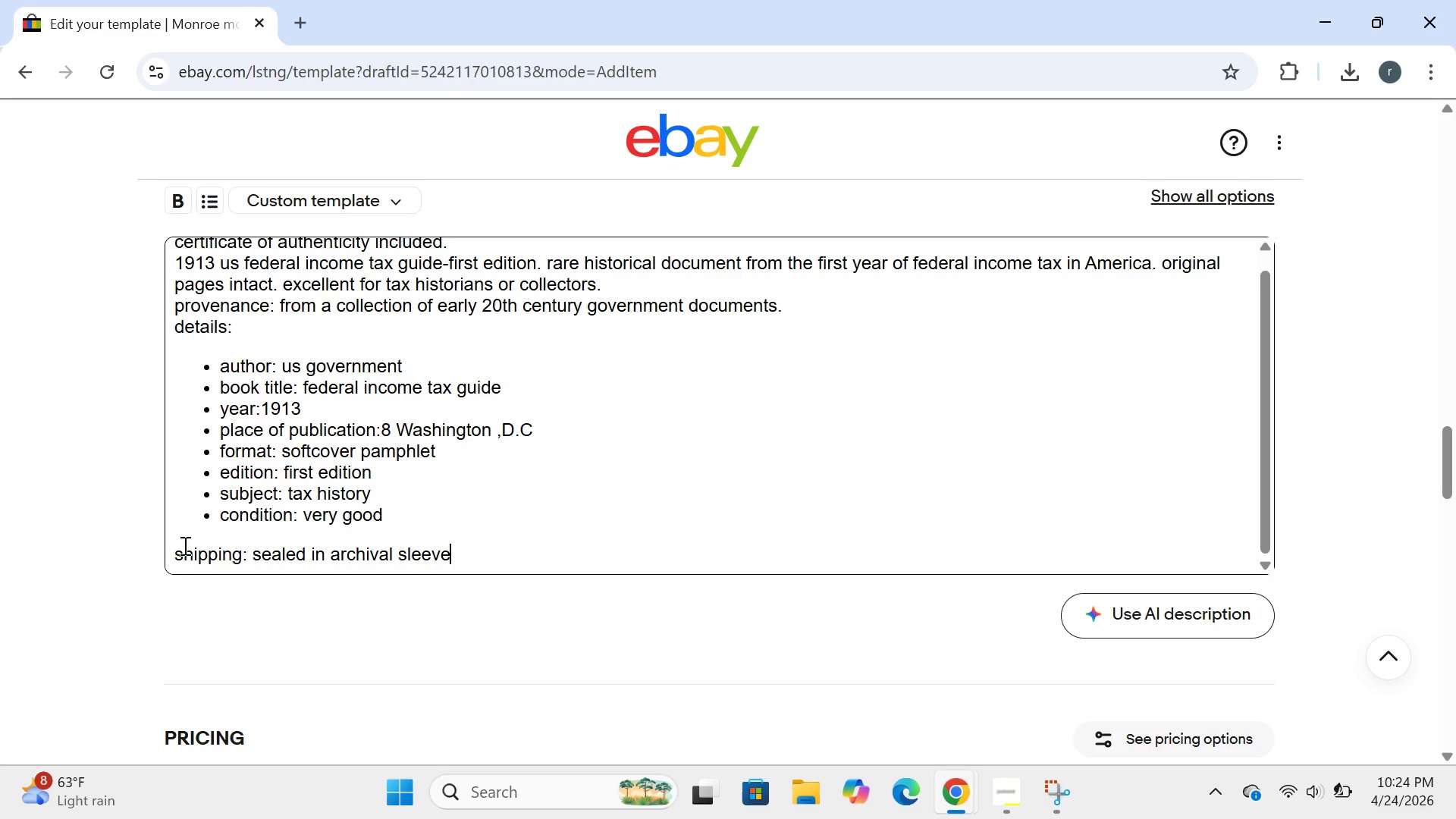 
type( + rigid mailwr)
key(Backspace)
key(Backspace)
type(er)
 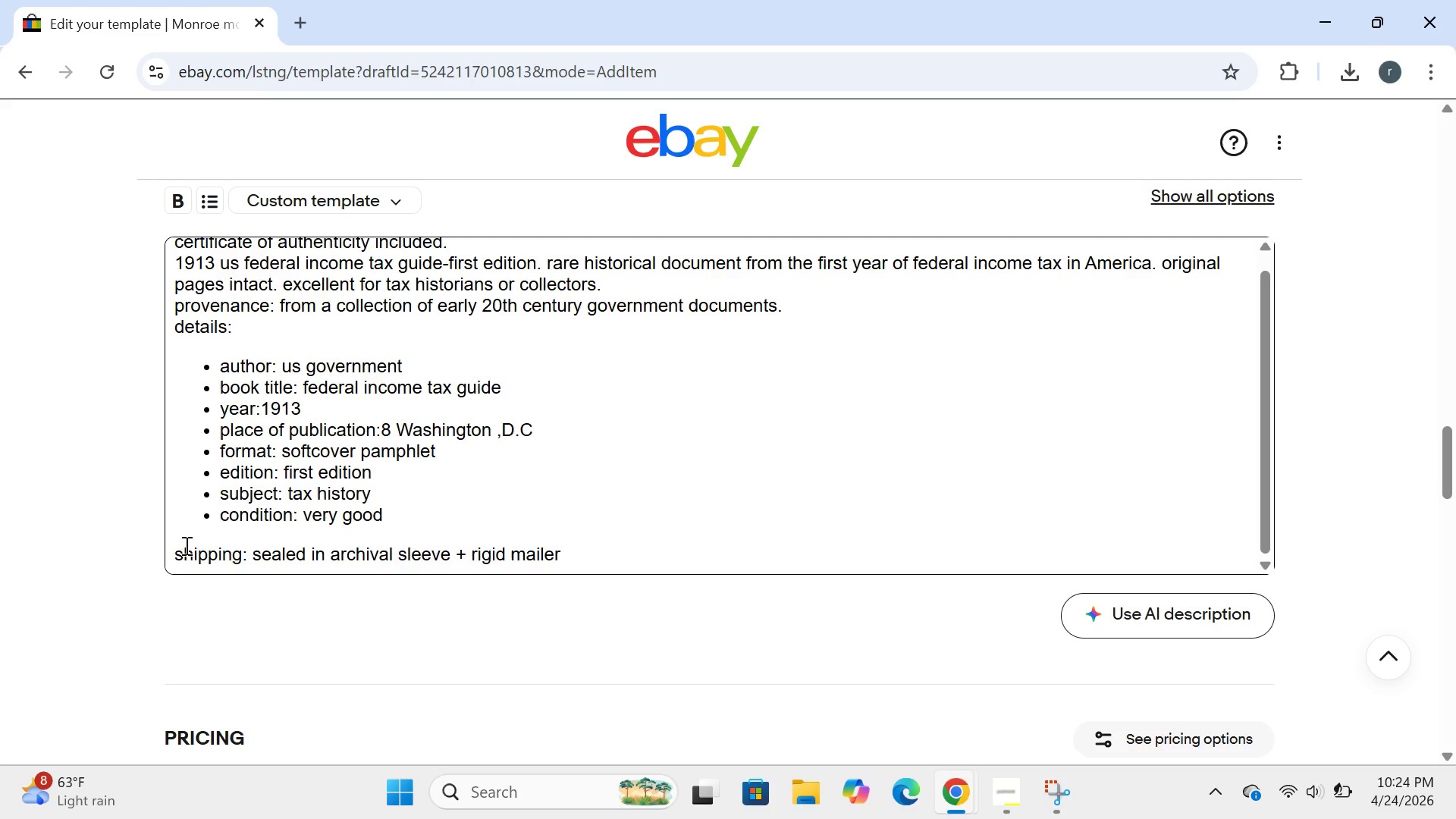 
key(Enter)
 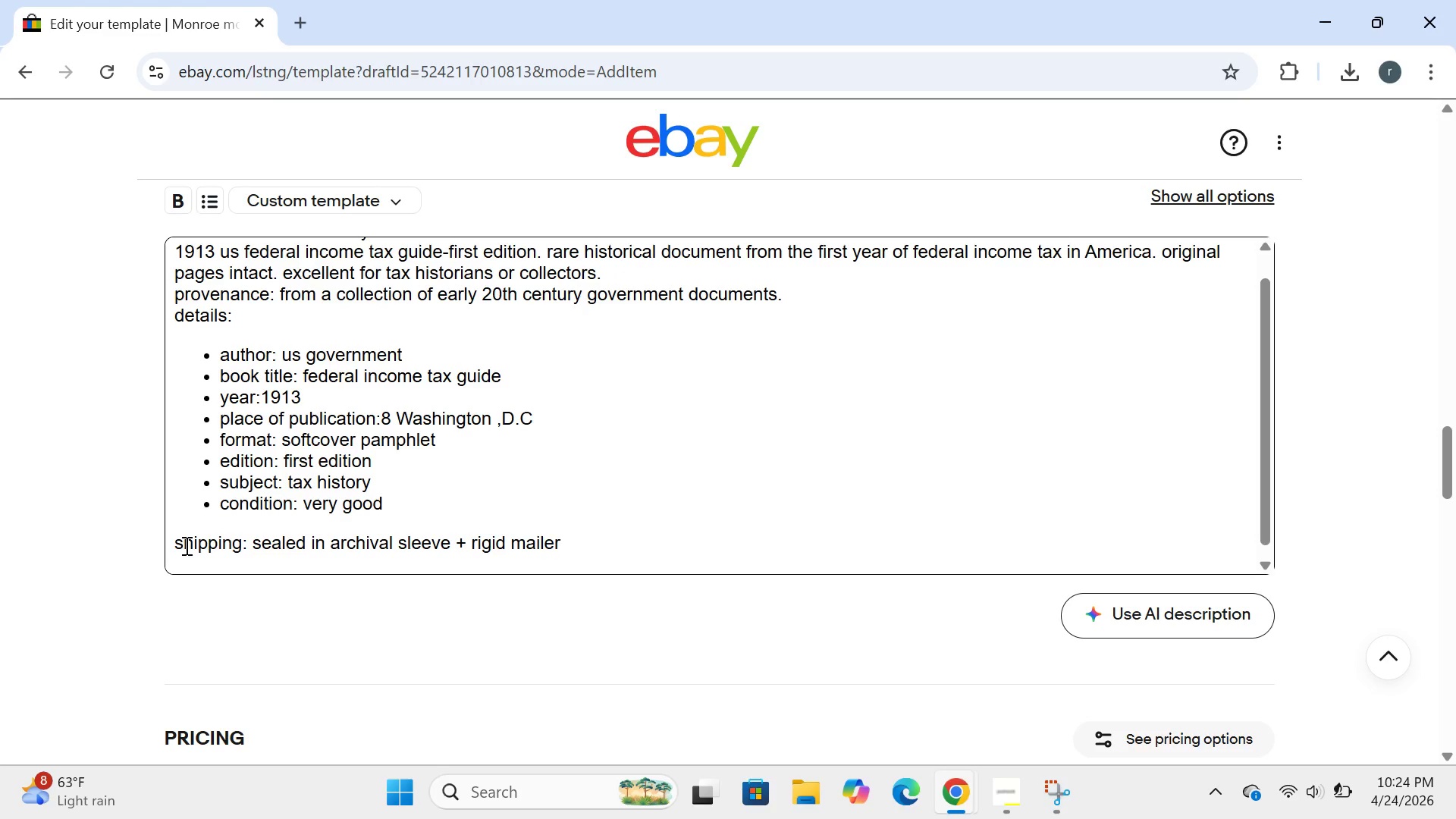 
wait(6.42)
 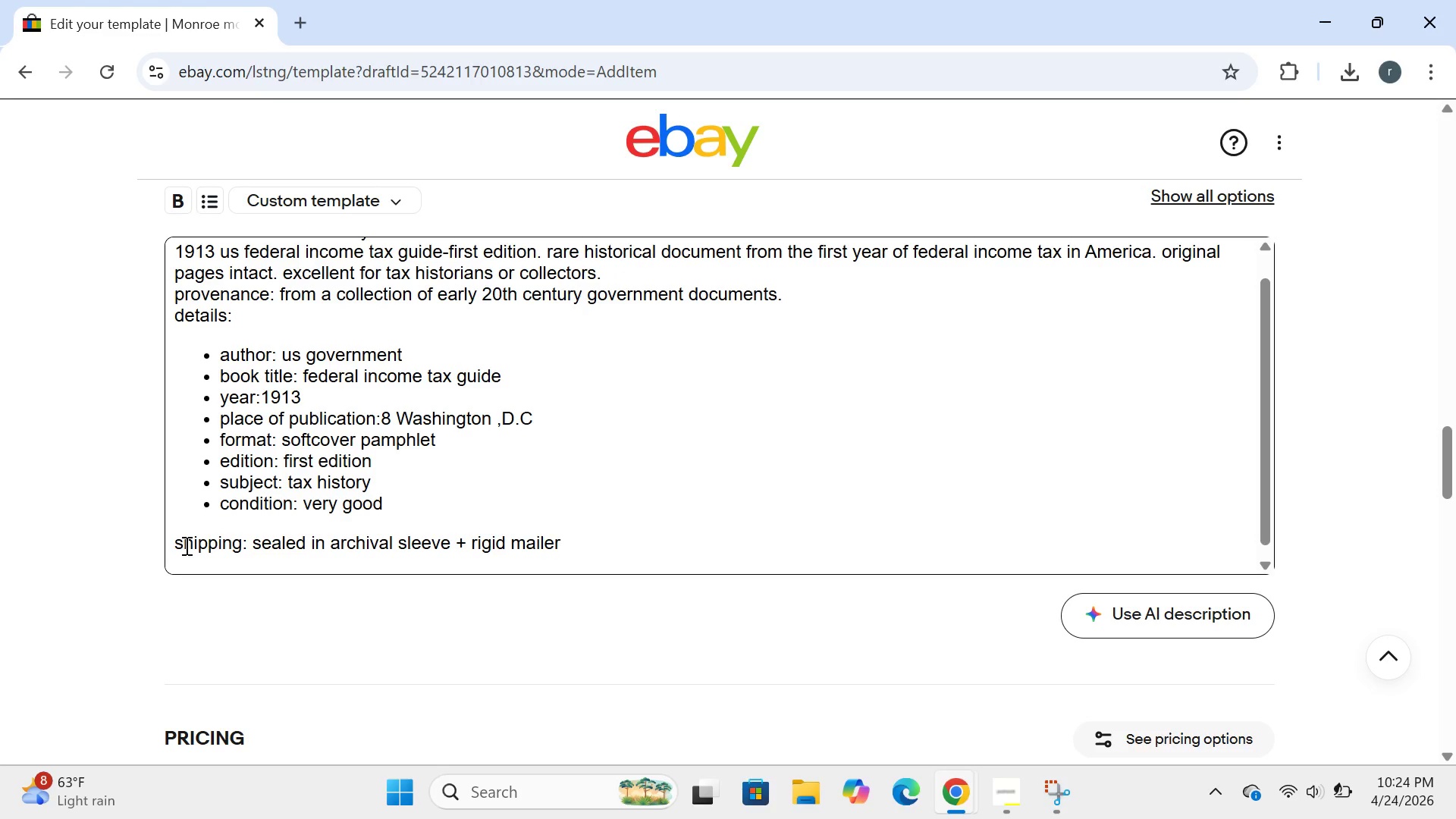 
key(Q)
 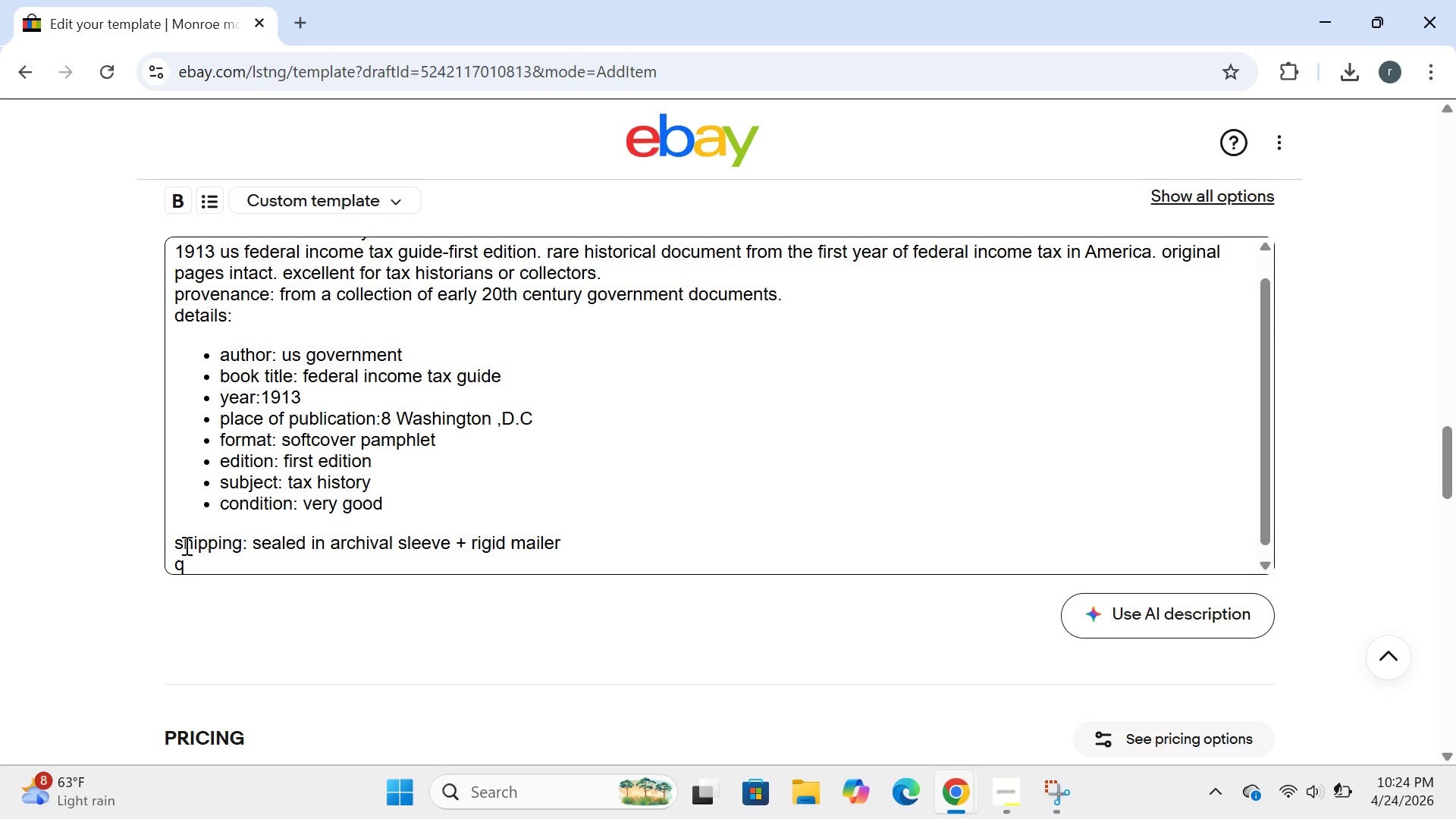 
wait(7.78)
 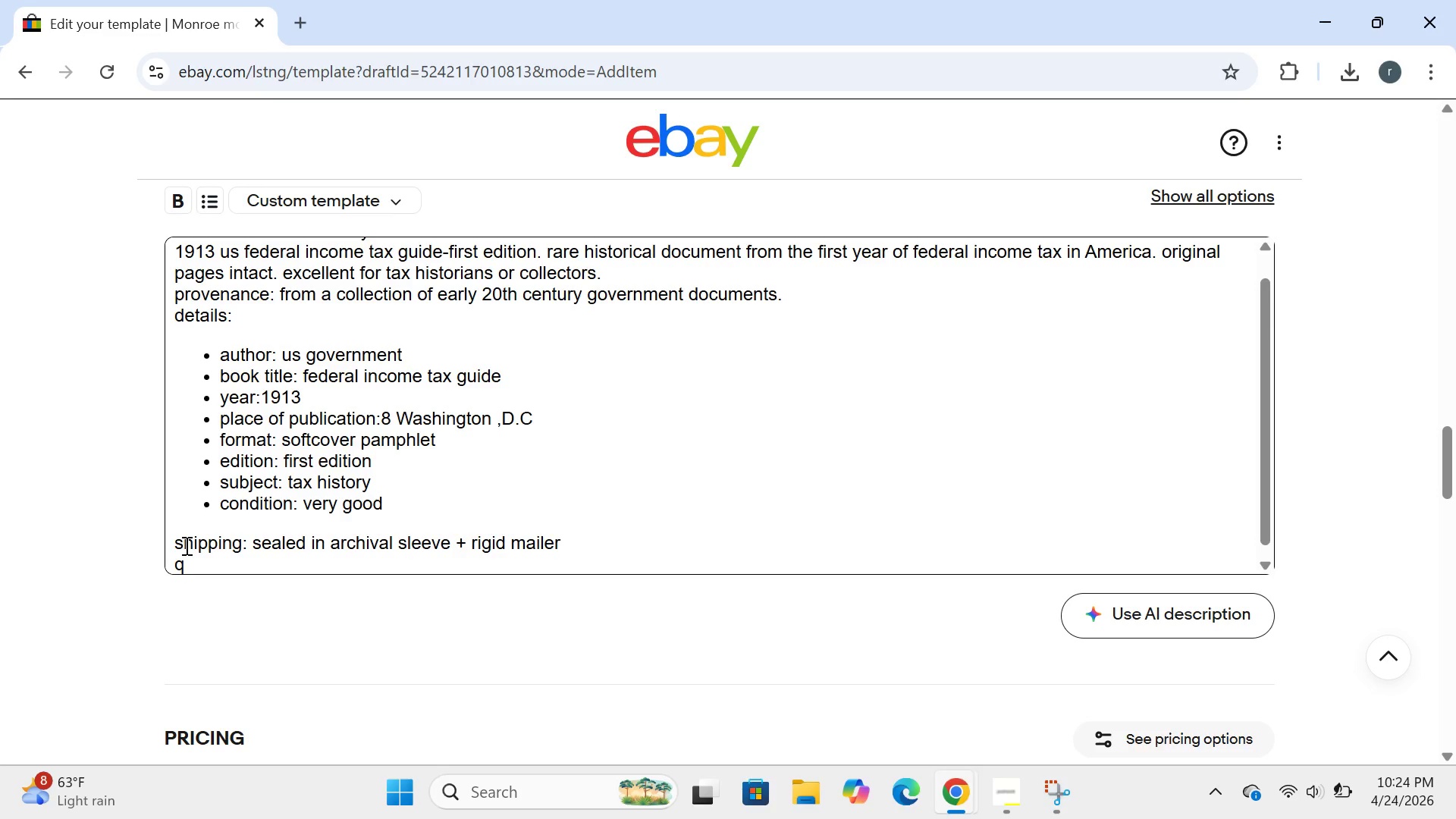 
type(uestions? me4ss)
key(Backspace)
key(Backspace)
key(Backspace)
type(ssaf)
key(Backspace)
type(gfe)
key(Backspace)
key(Backspace)
type(e us for more pg)
key(Backspace)
type(hotos or informato)
key(Backspace)
type(ion)
 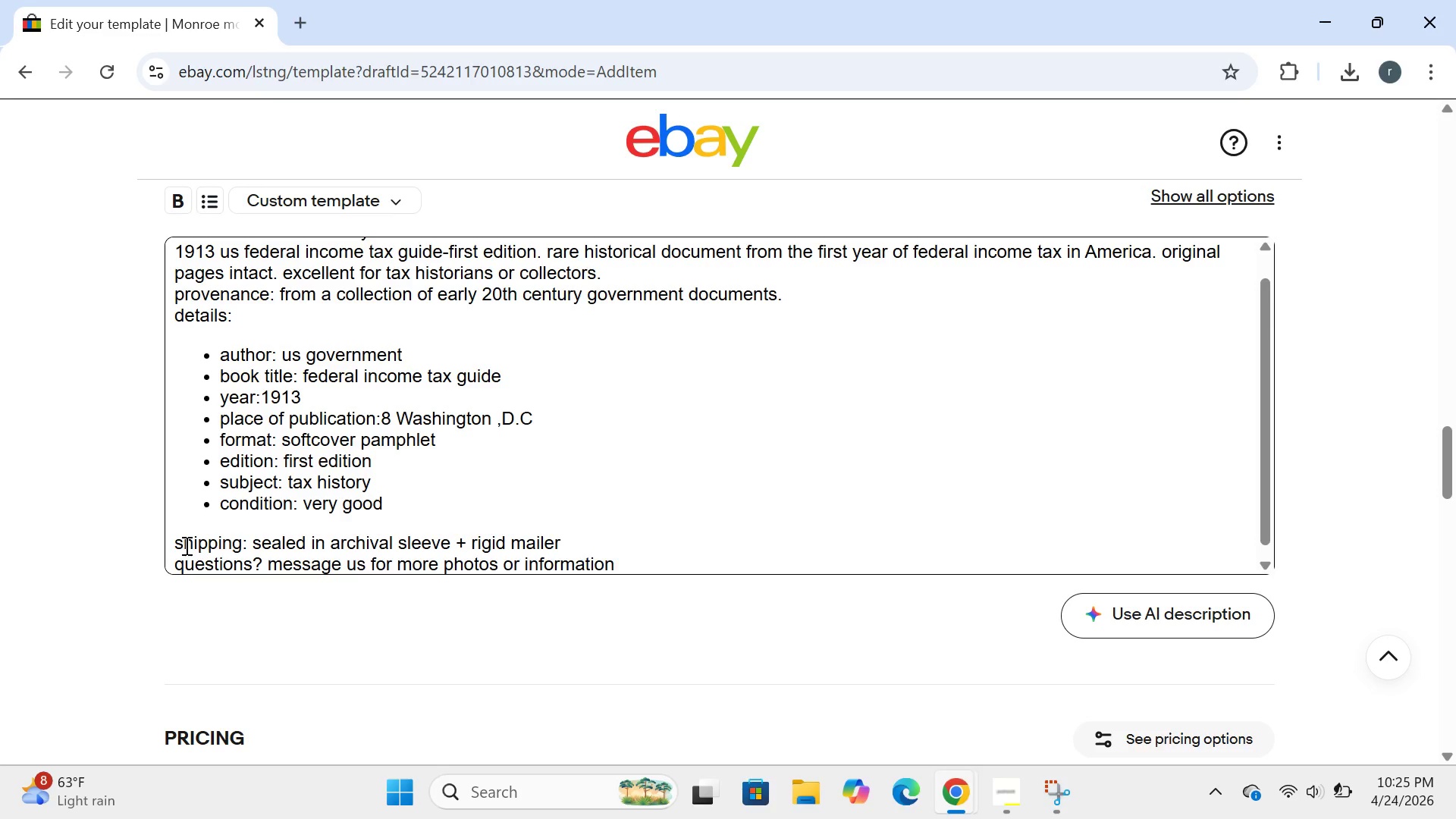 
mouse_move([206, 500])
 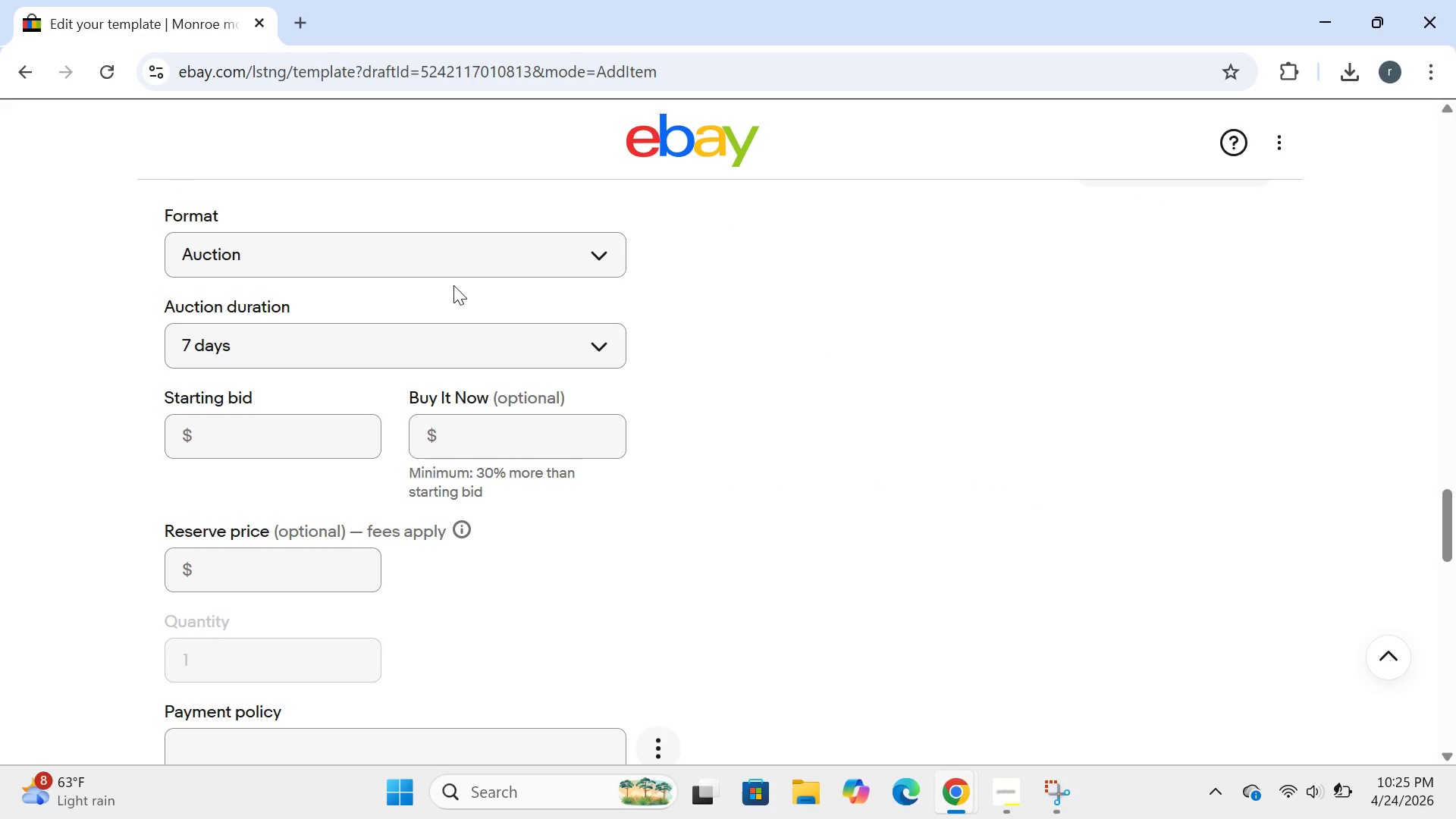 
left_click([453, 285])
 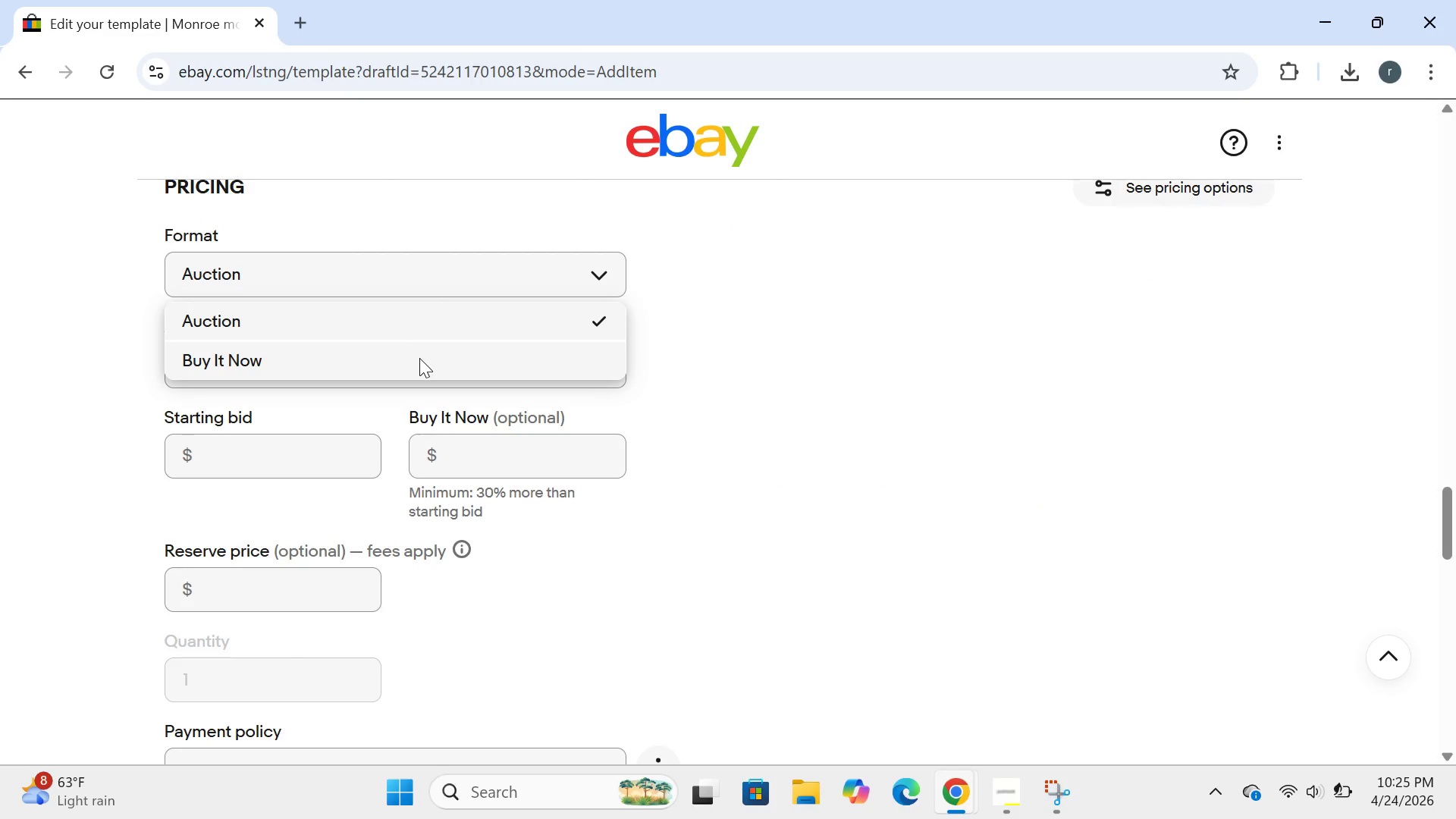 
left_click([419, 358])
 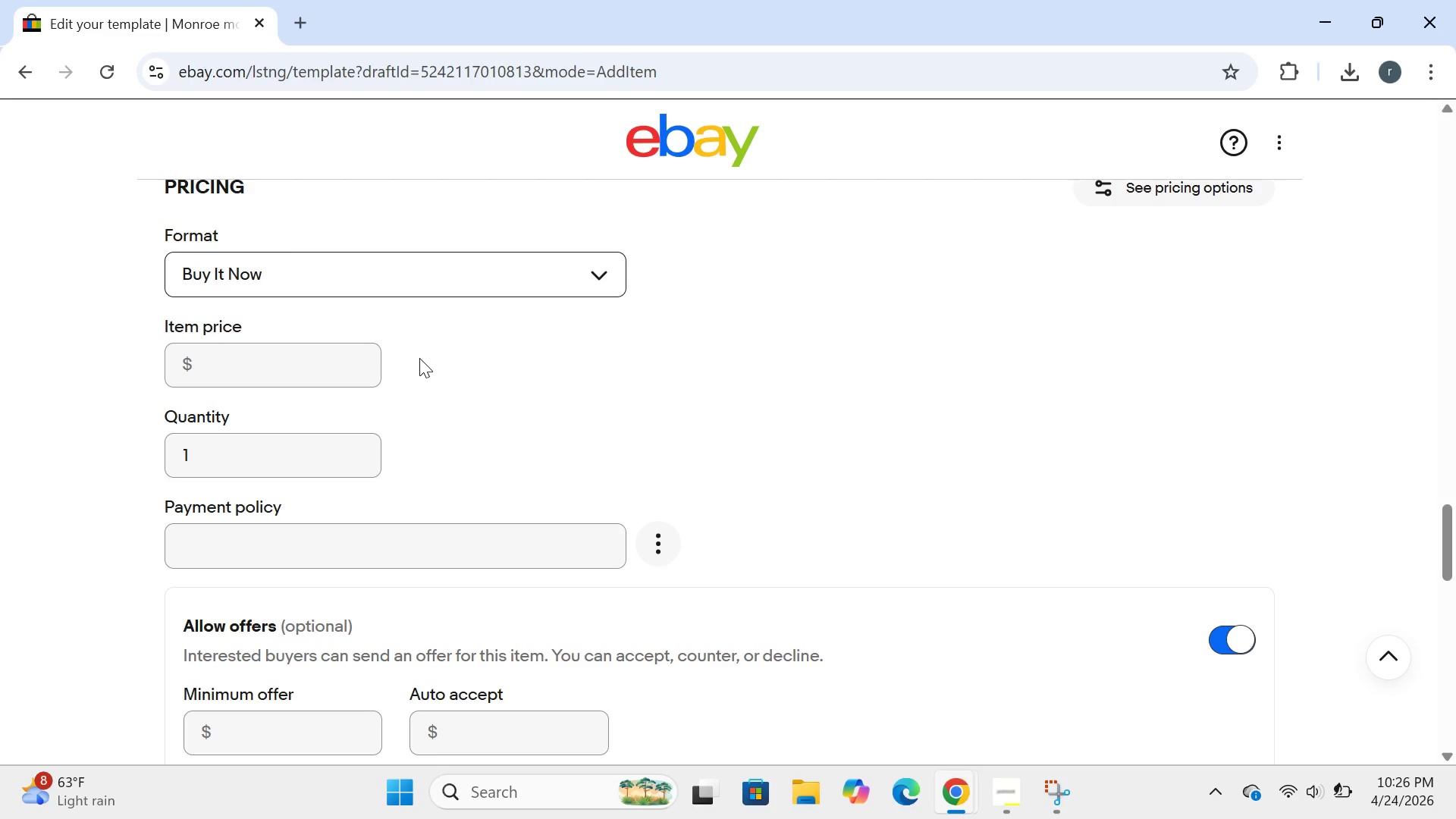 
wait(35.48)
 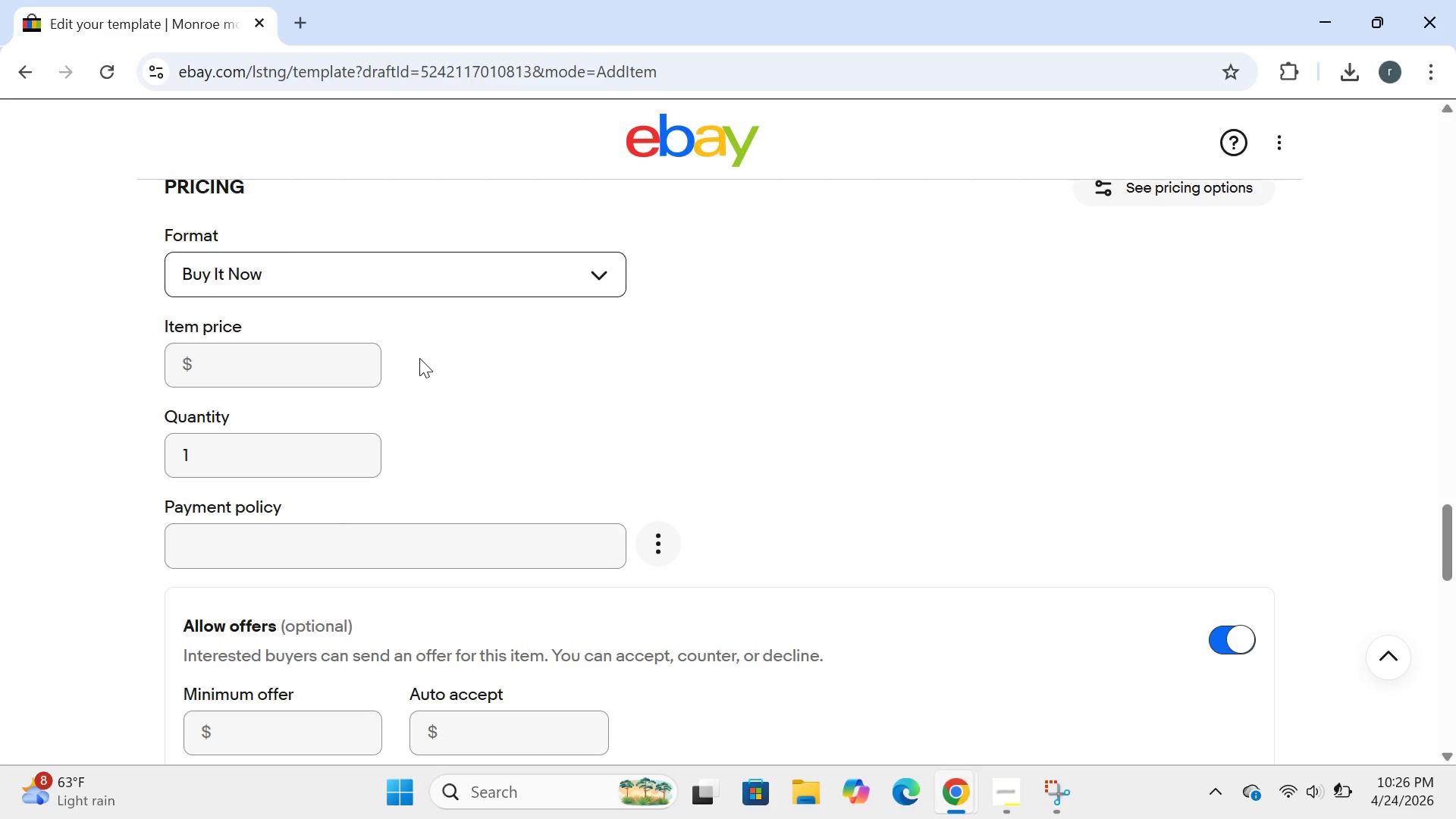 
left_click([249, 361])
 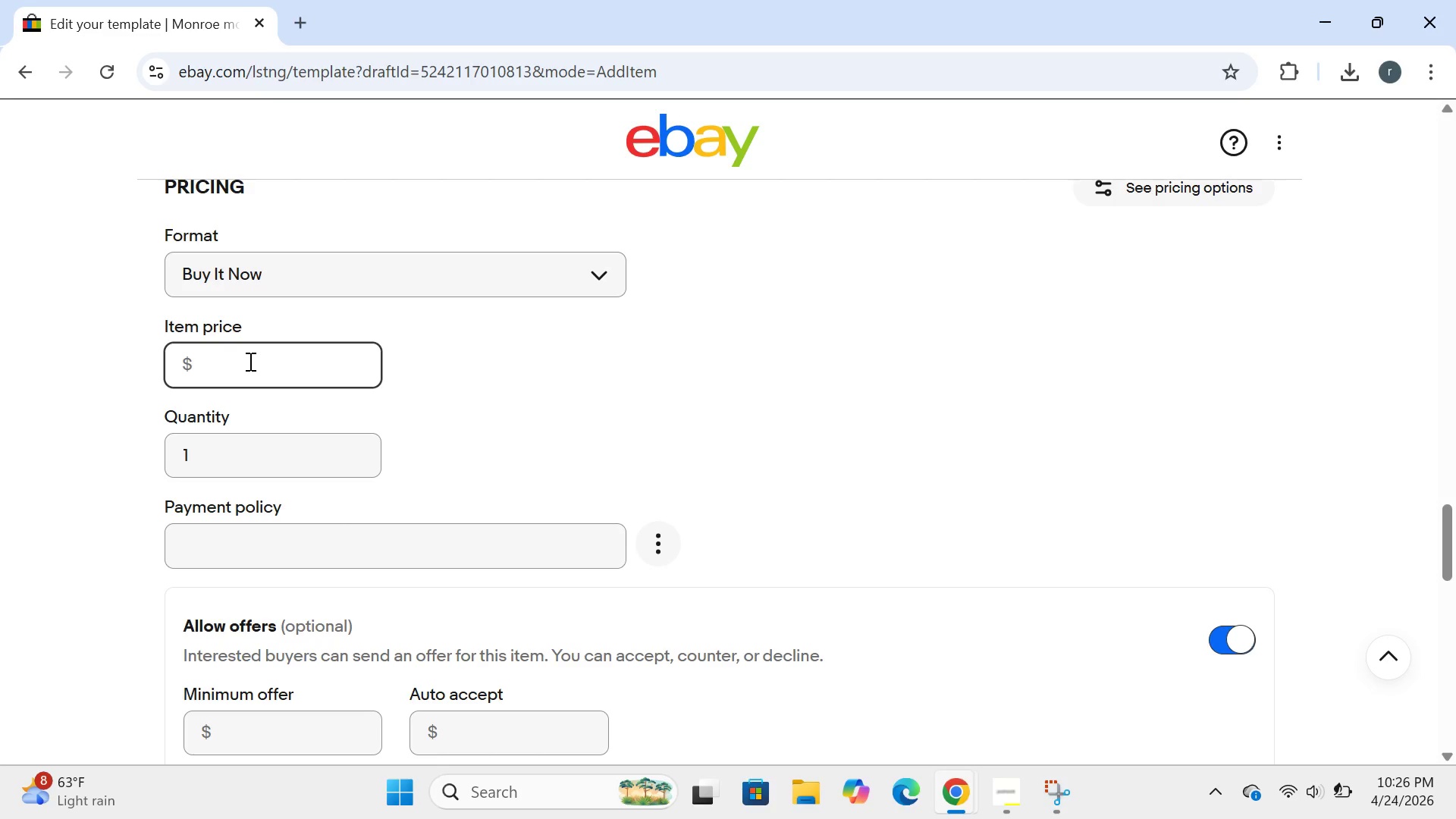 
type(425)
 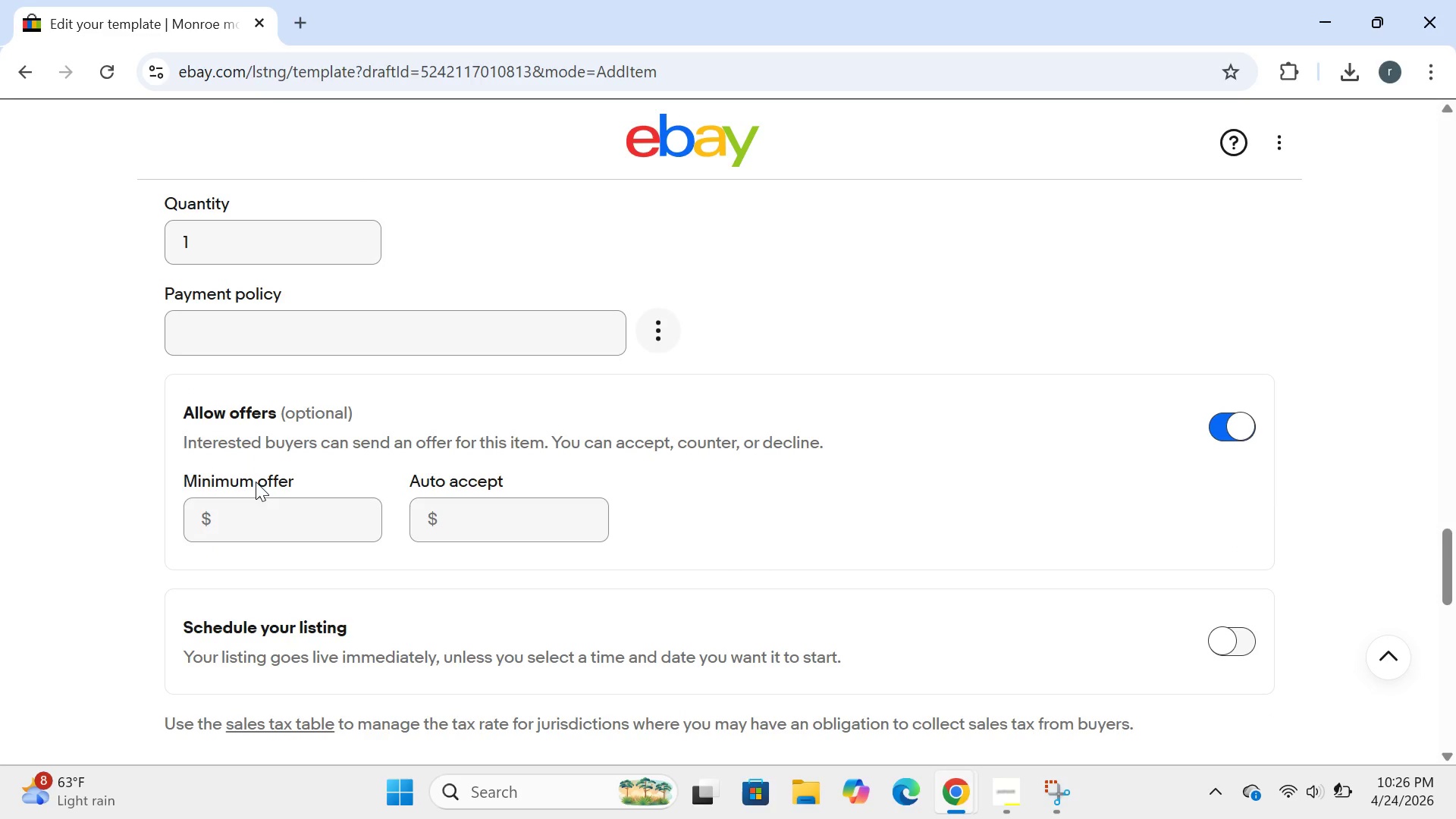 
left_click([251, 517])
 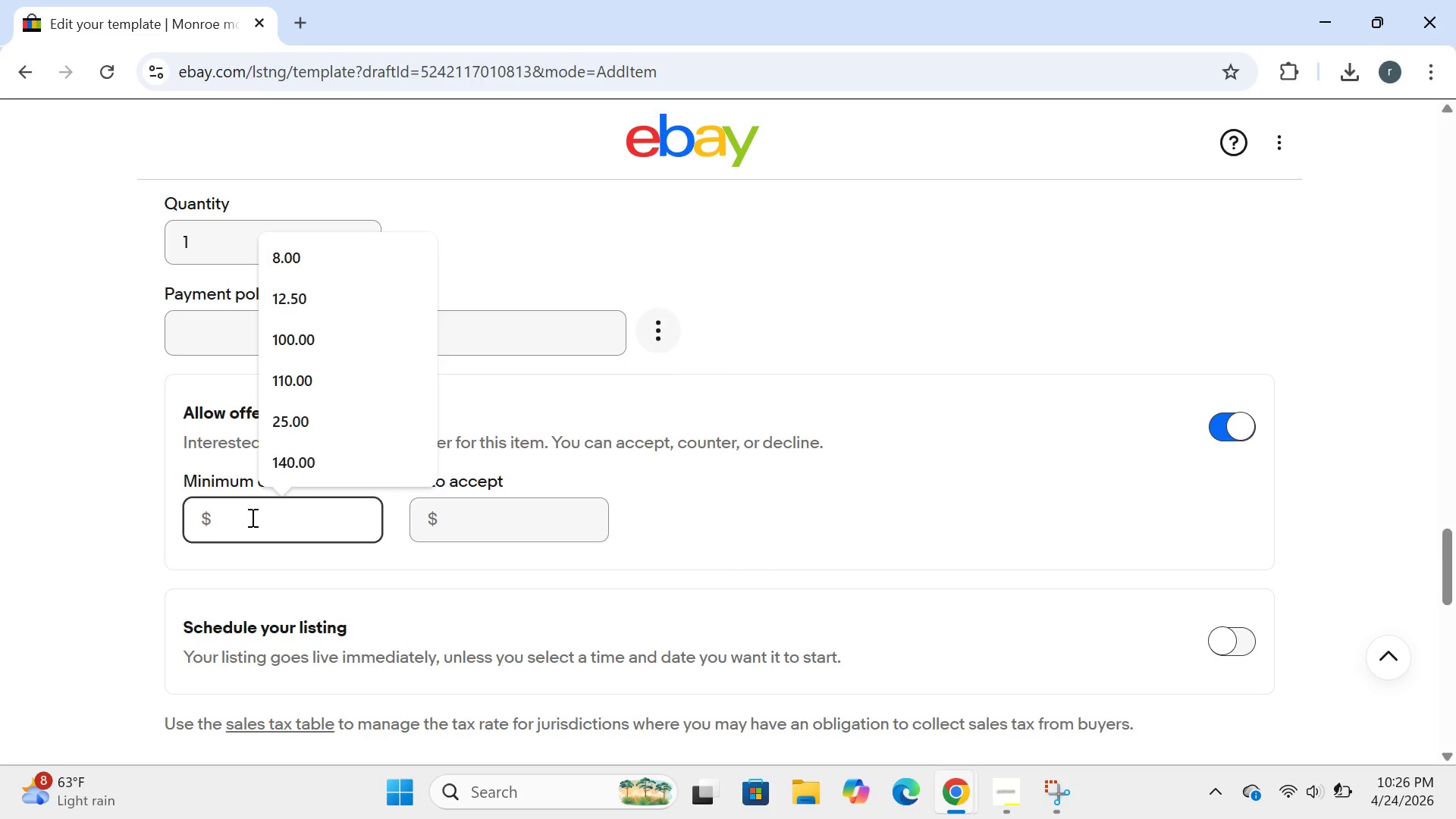 
type(300)
 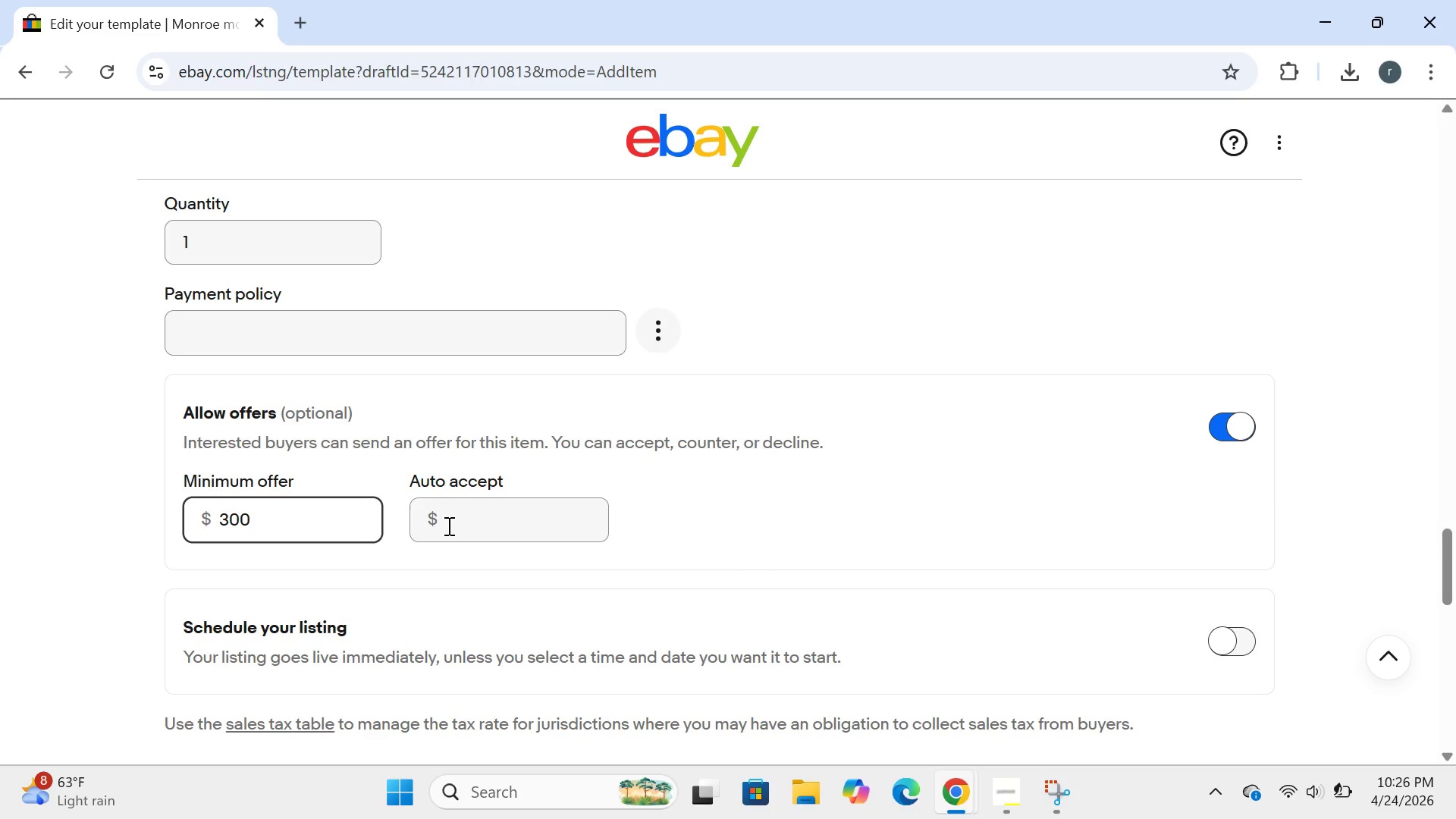 
left_click([447, 526])
 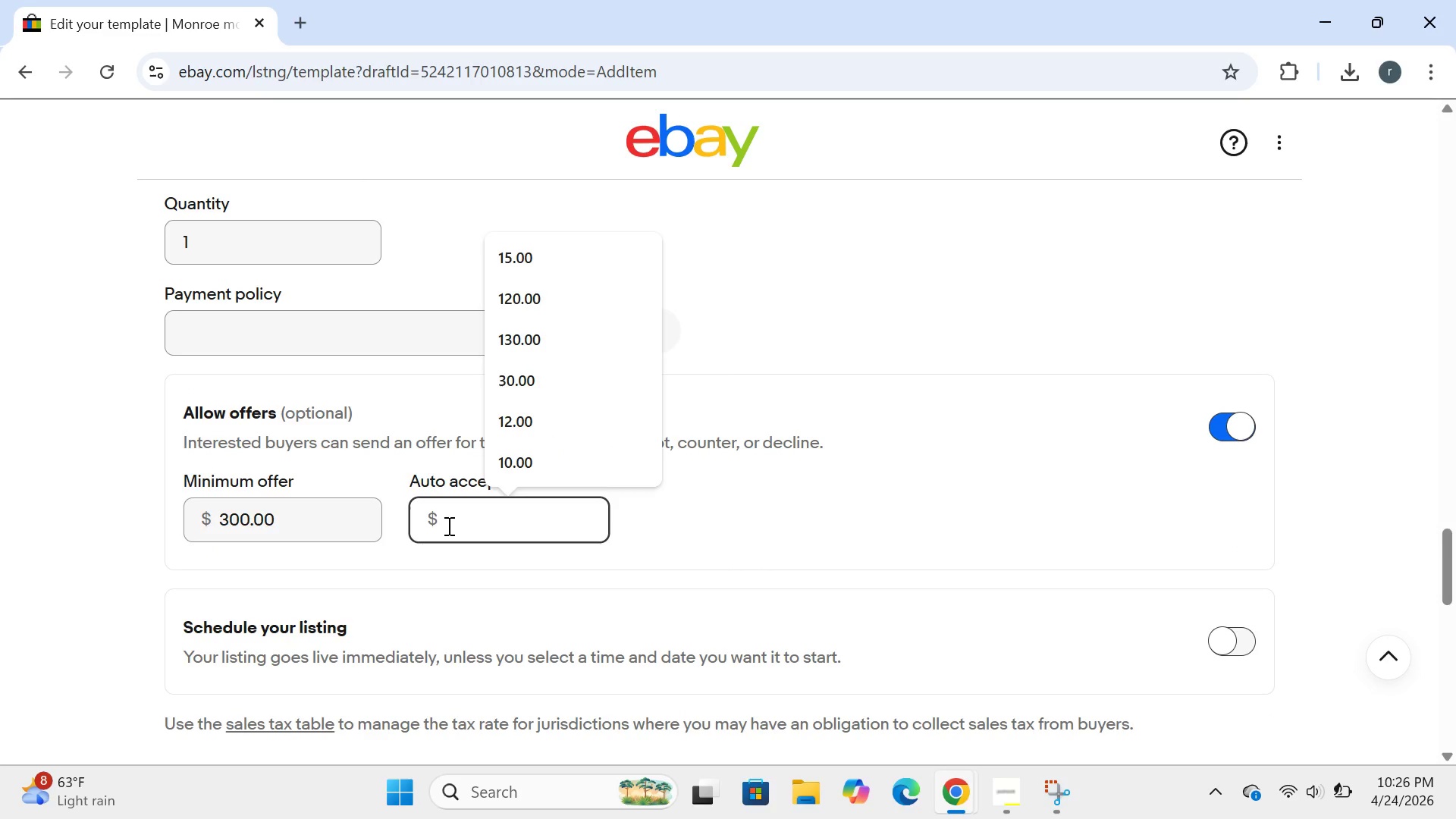 
type(380)
 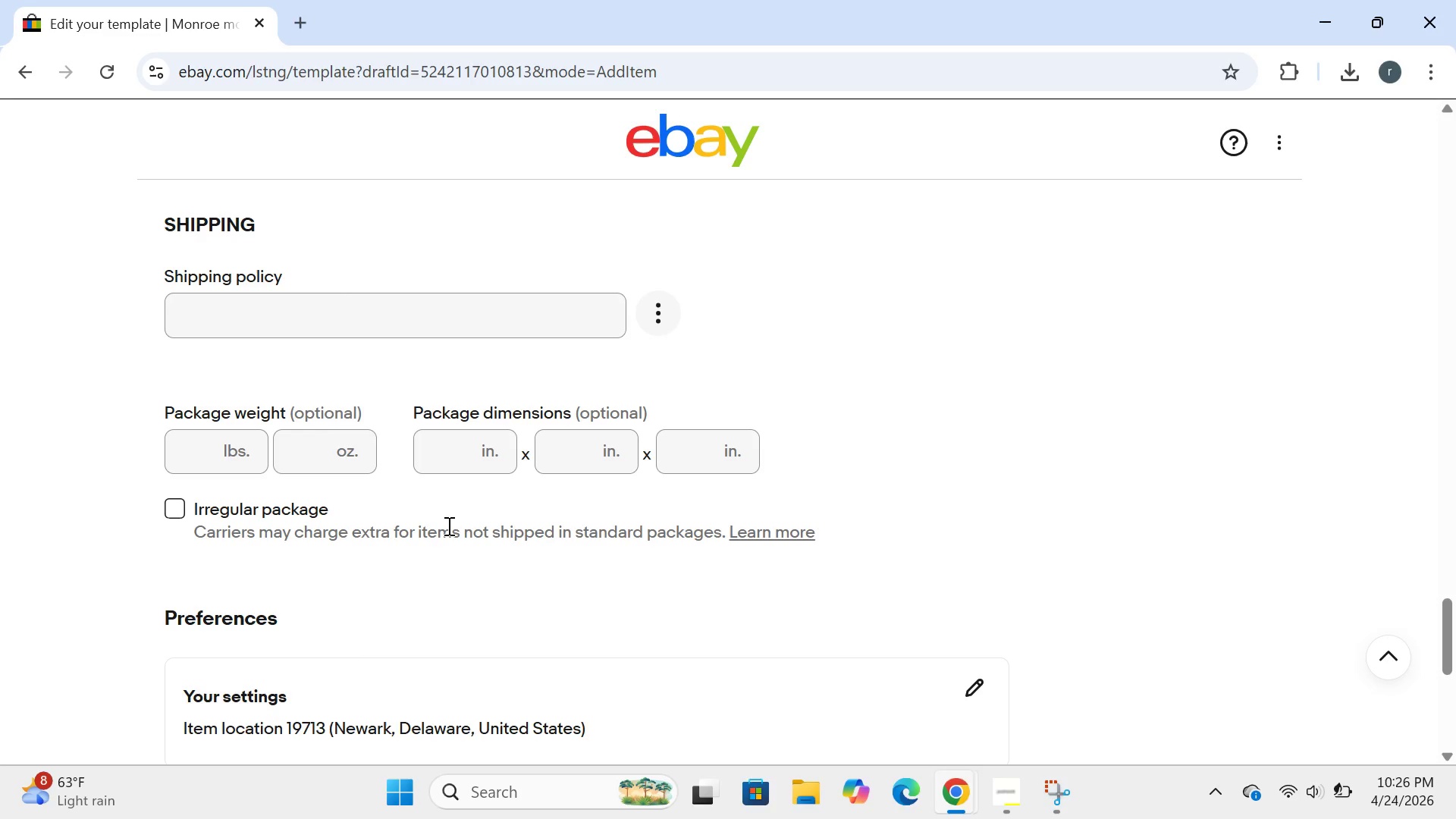 
wait(26.8)
 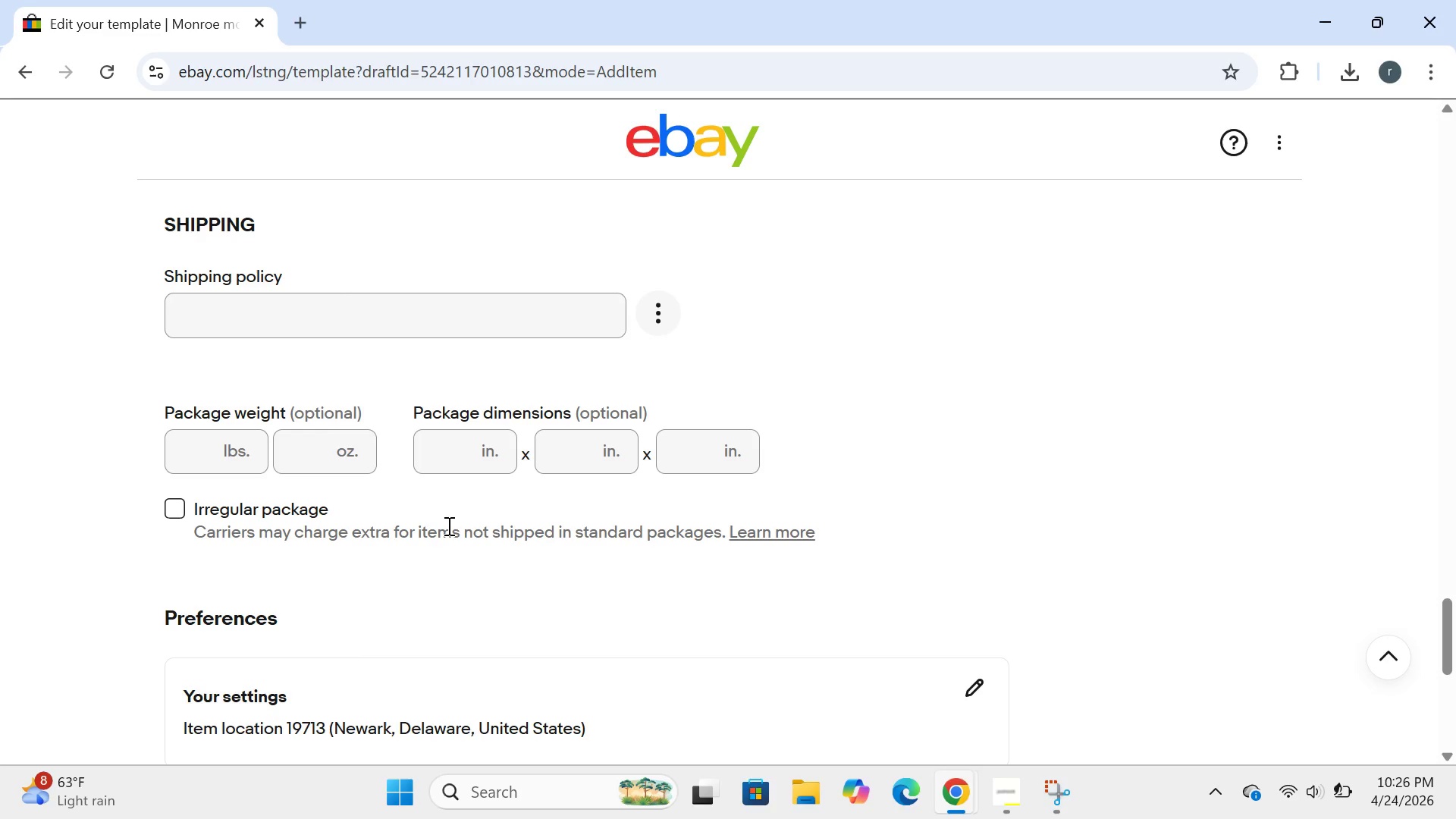 
left_click([218, 451])
 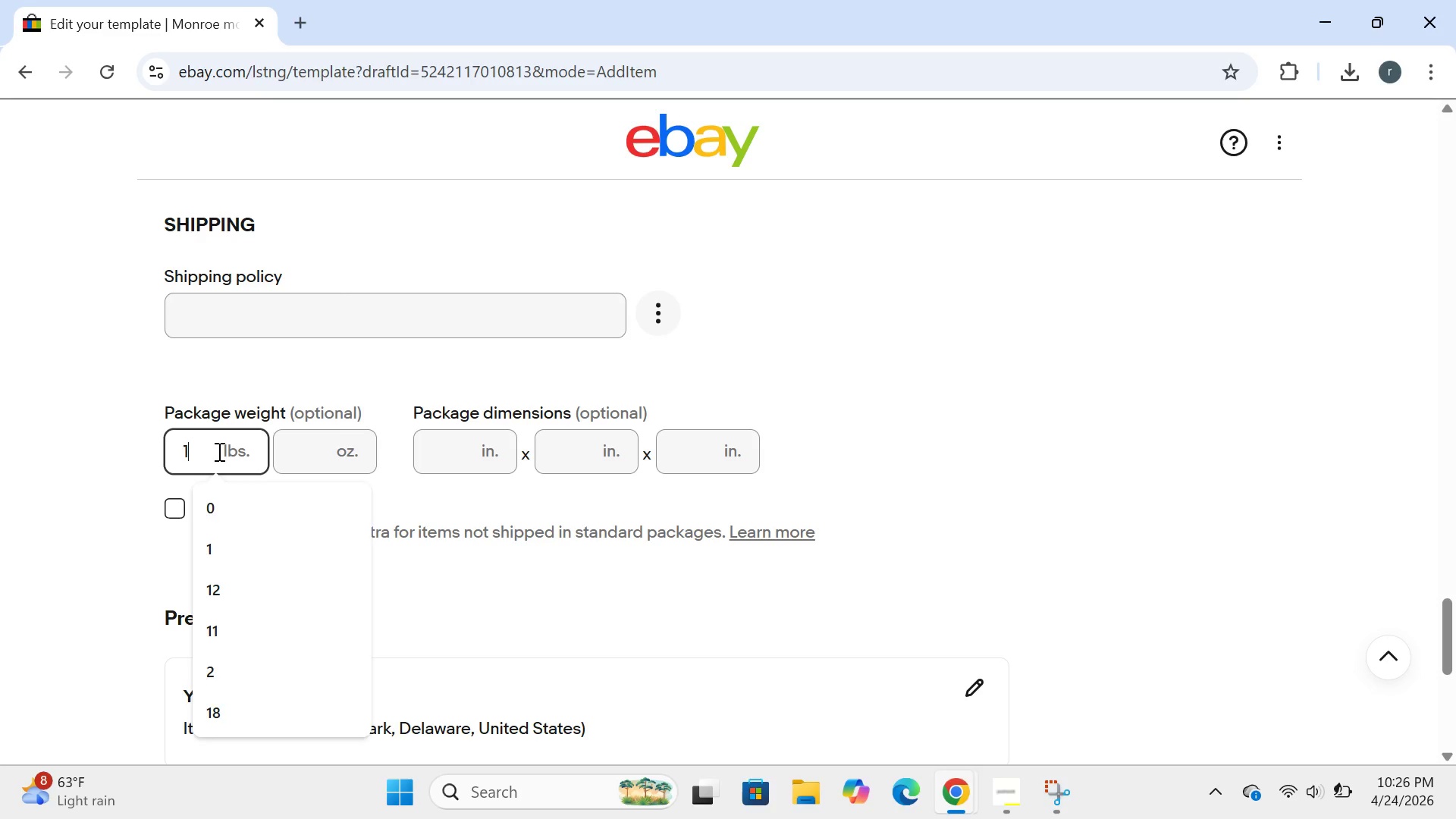 
key(1)
 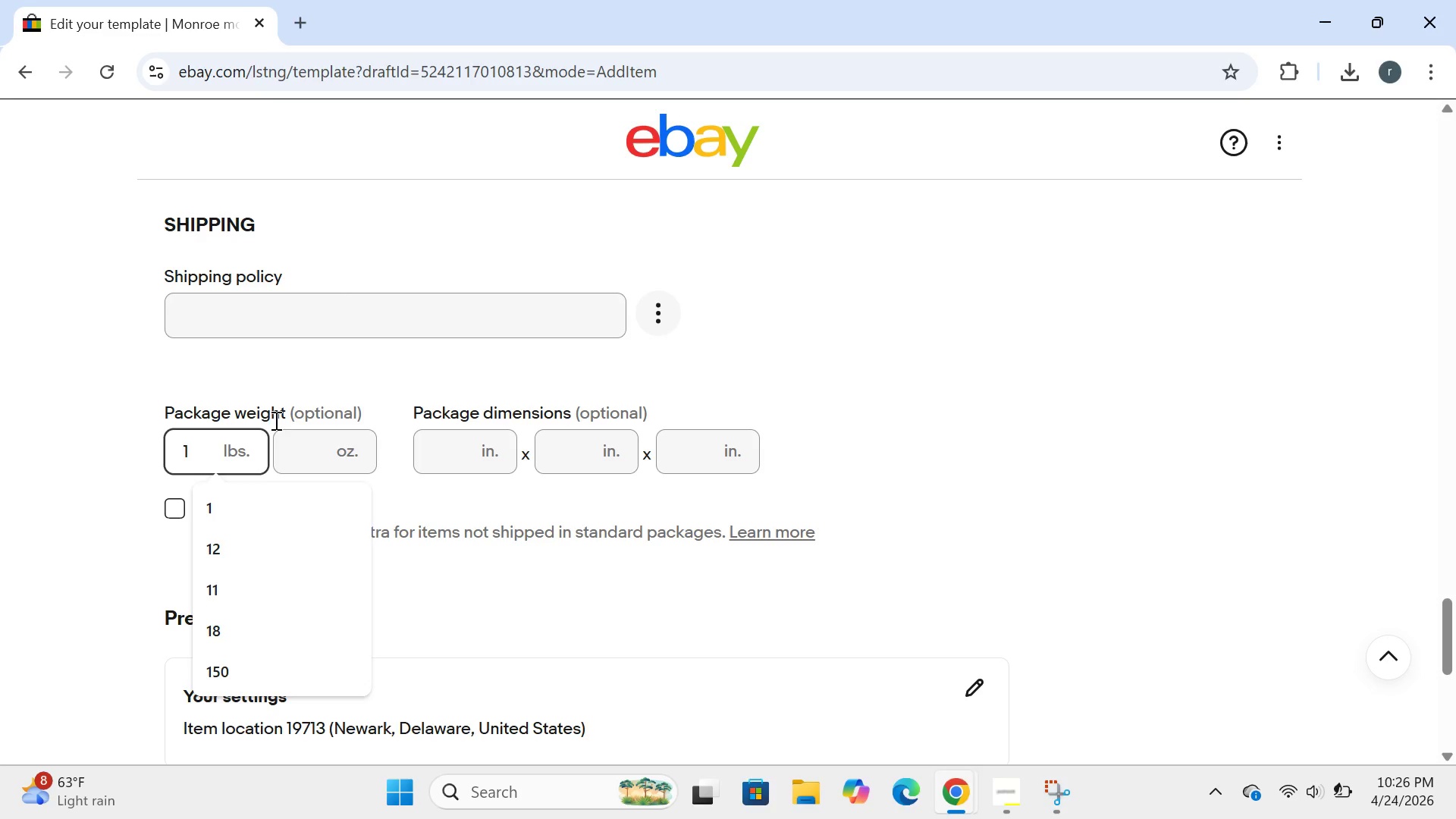 
left_click([303, 441])
 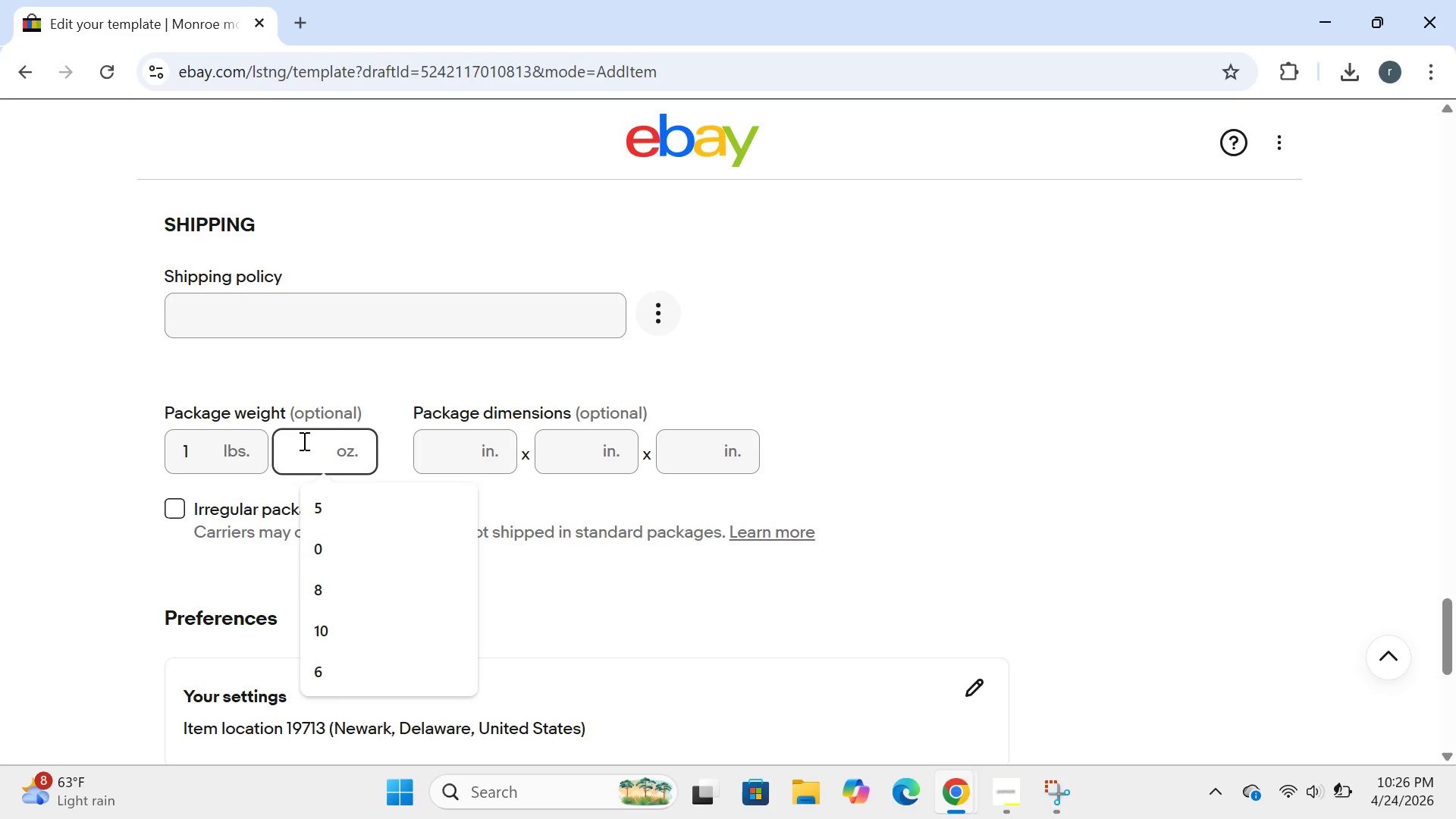 
key(0)
 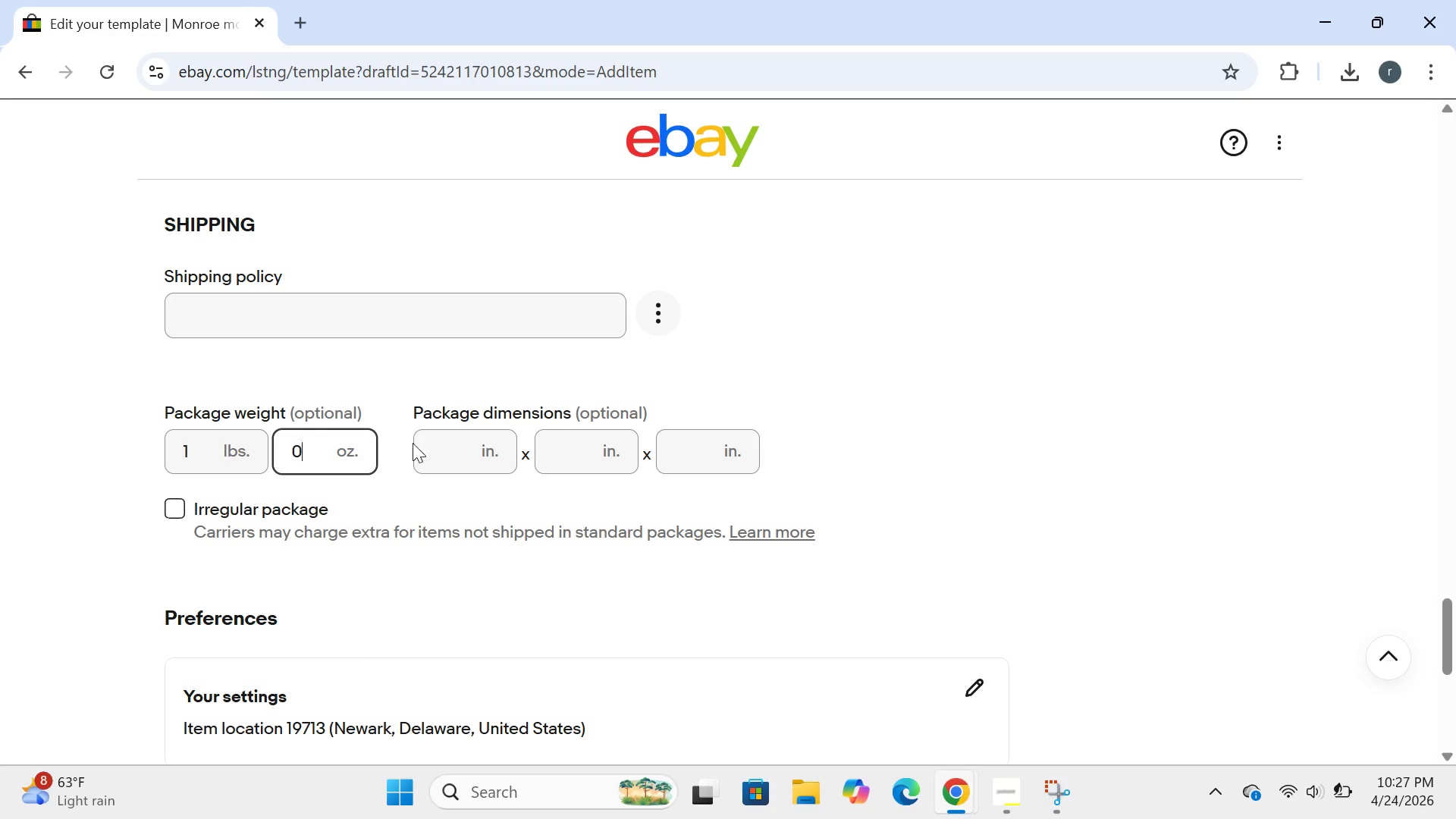 
left_click([460, 437])
 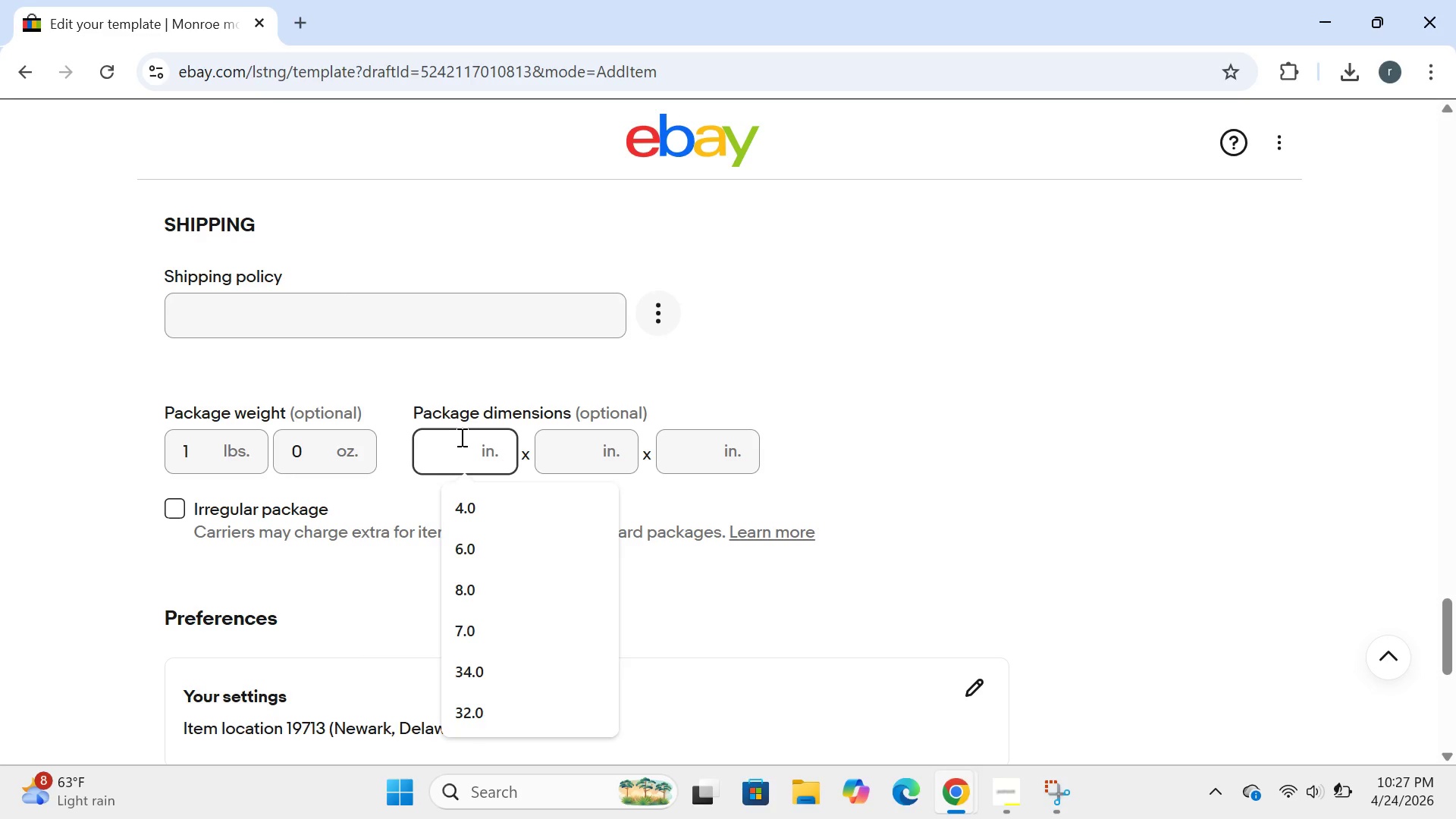 
type(10)
 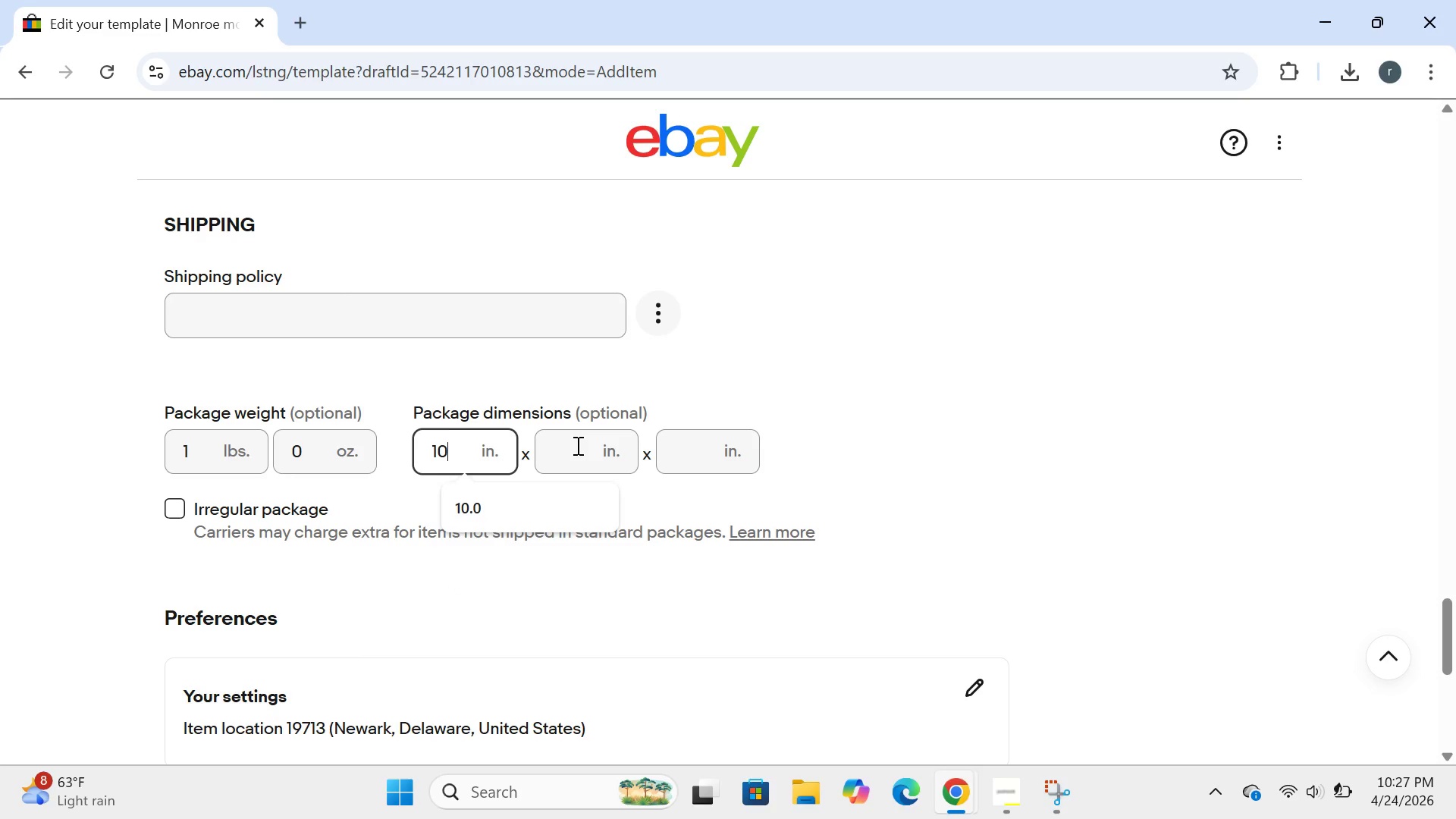 
left_click([576, 445])
 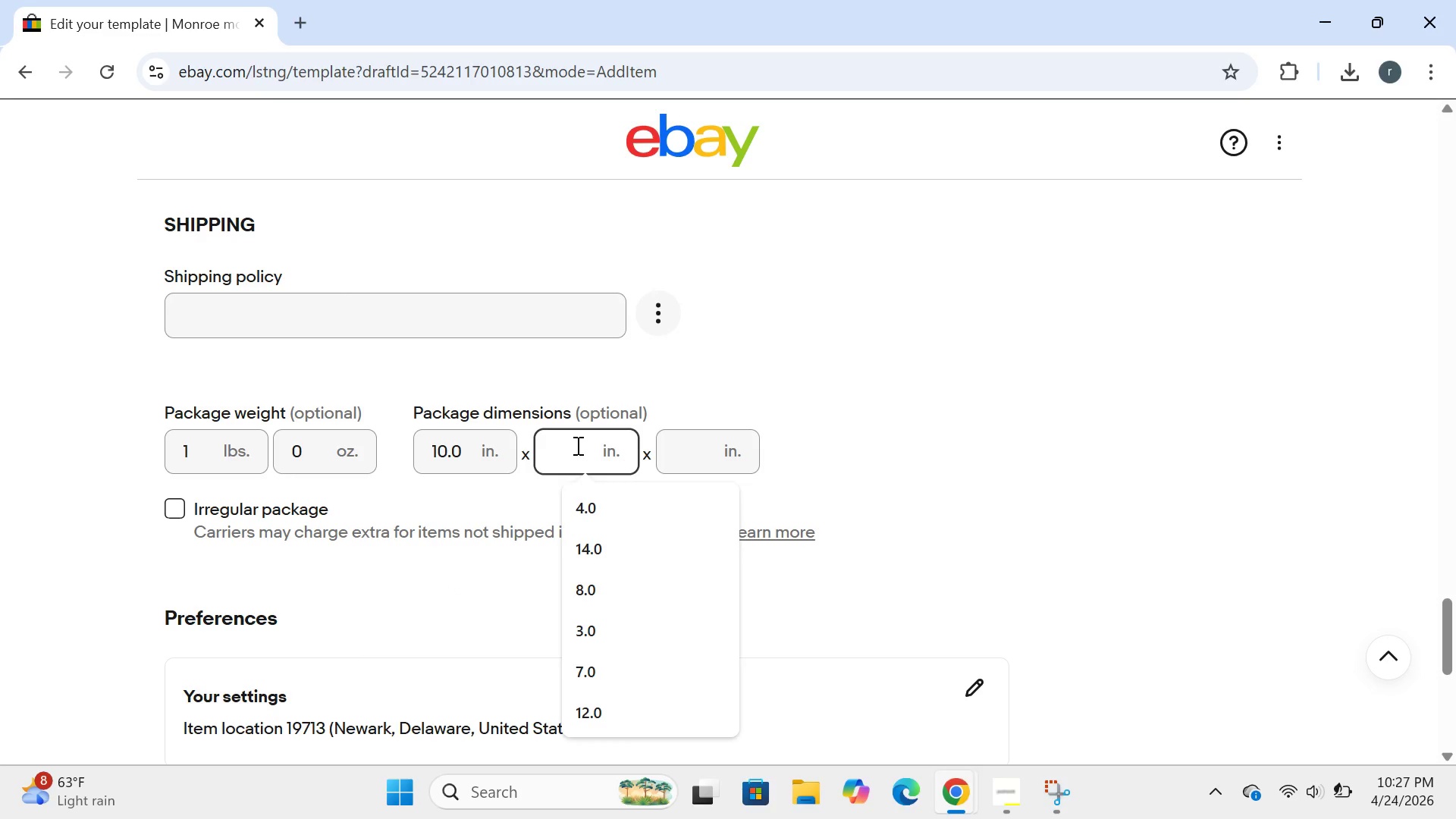 
key(8)
 